 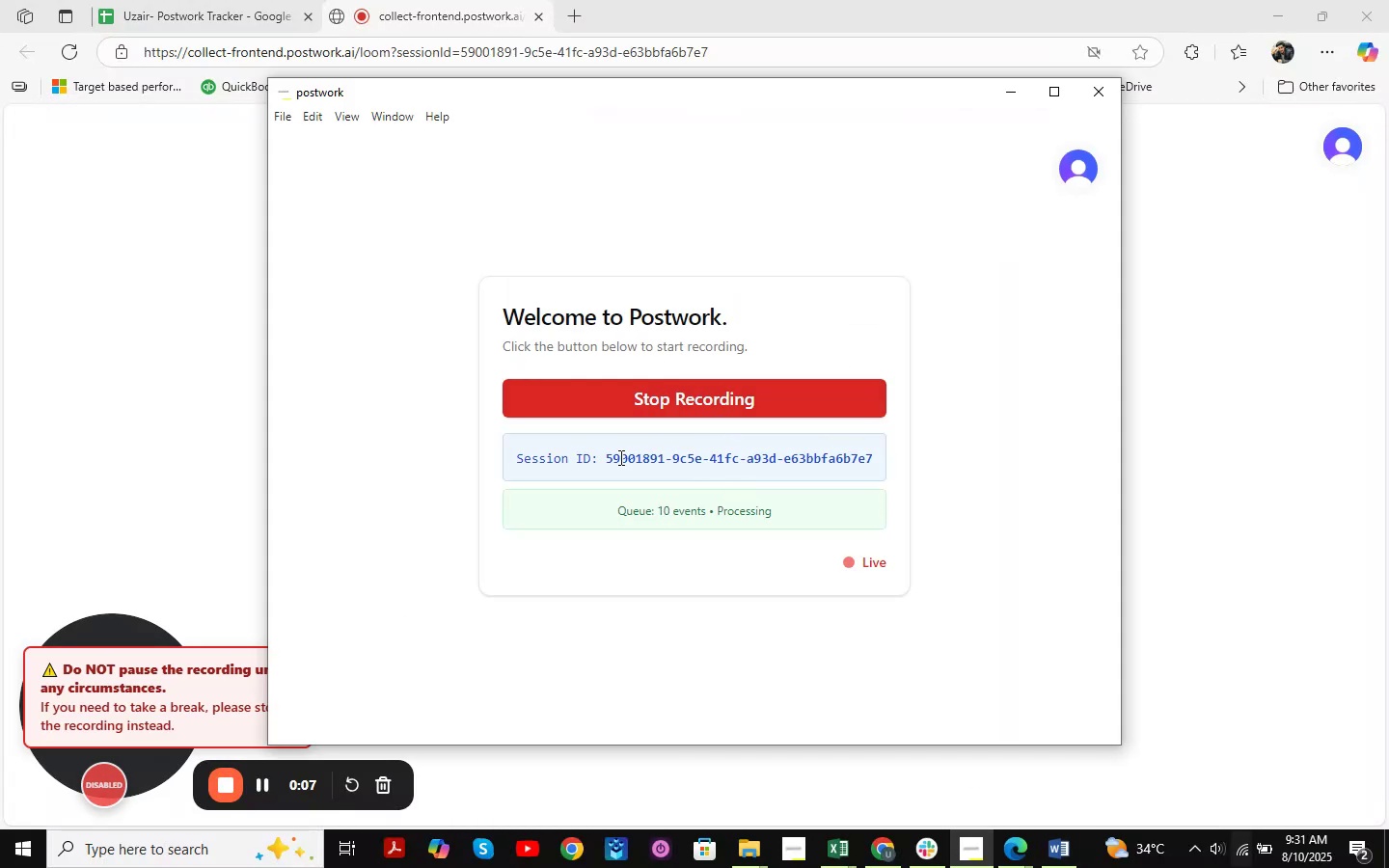 
left_click_drag(start_coordinate=[603, 458], to_coordinate=[945, 469])
 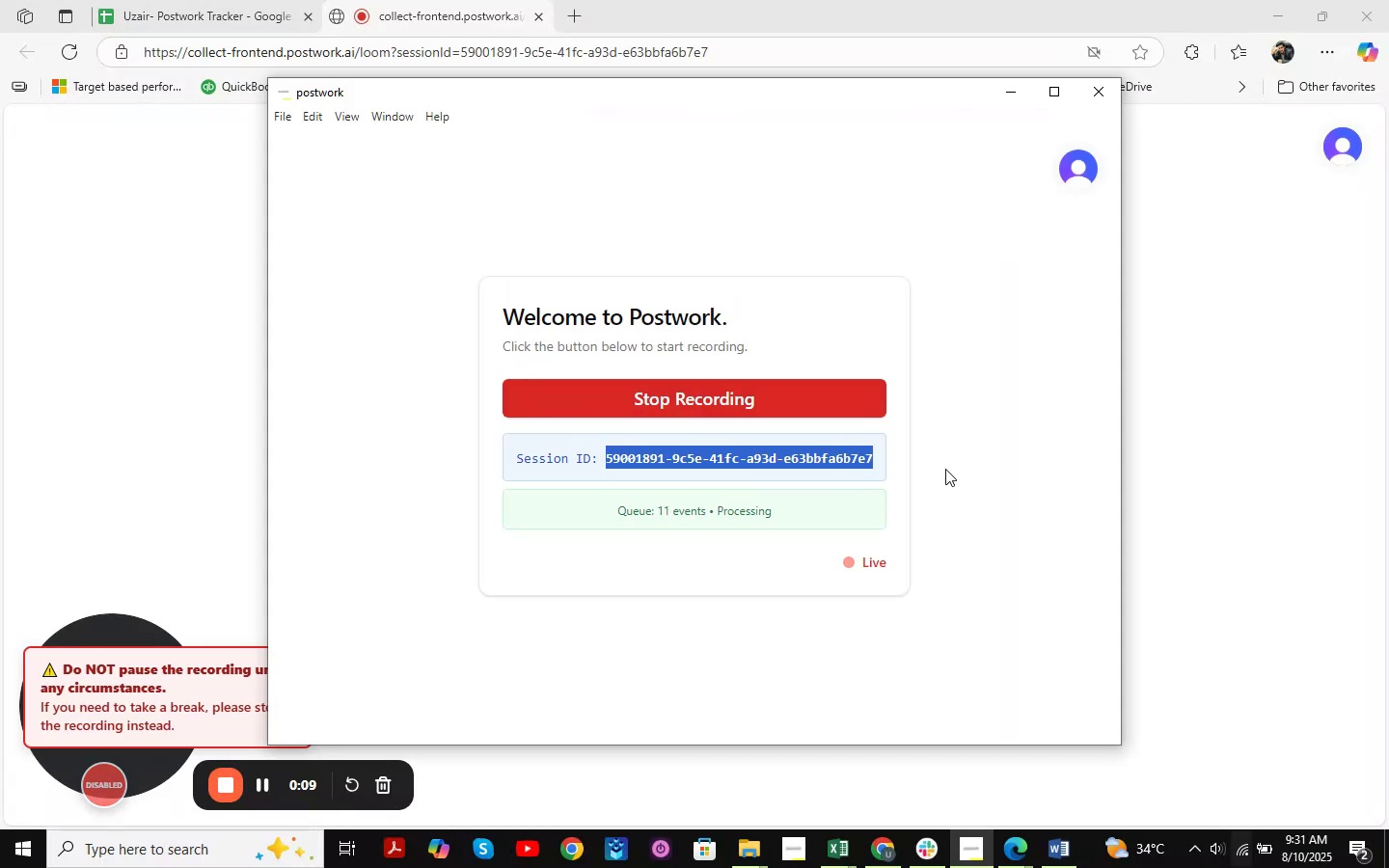 
key(Control+C)
 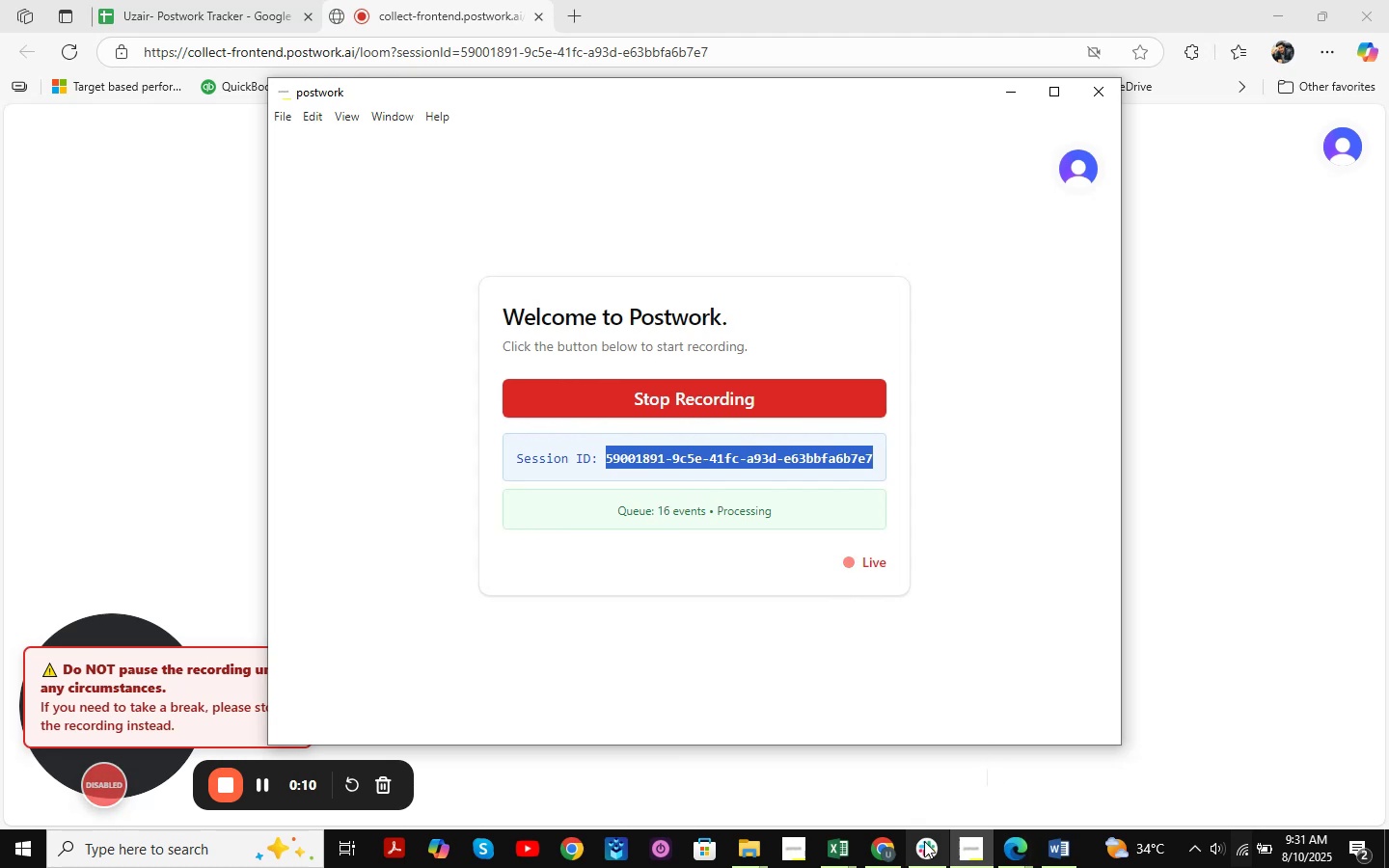 
left_click([834, 843])
 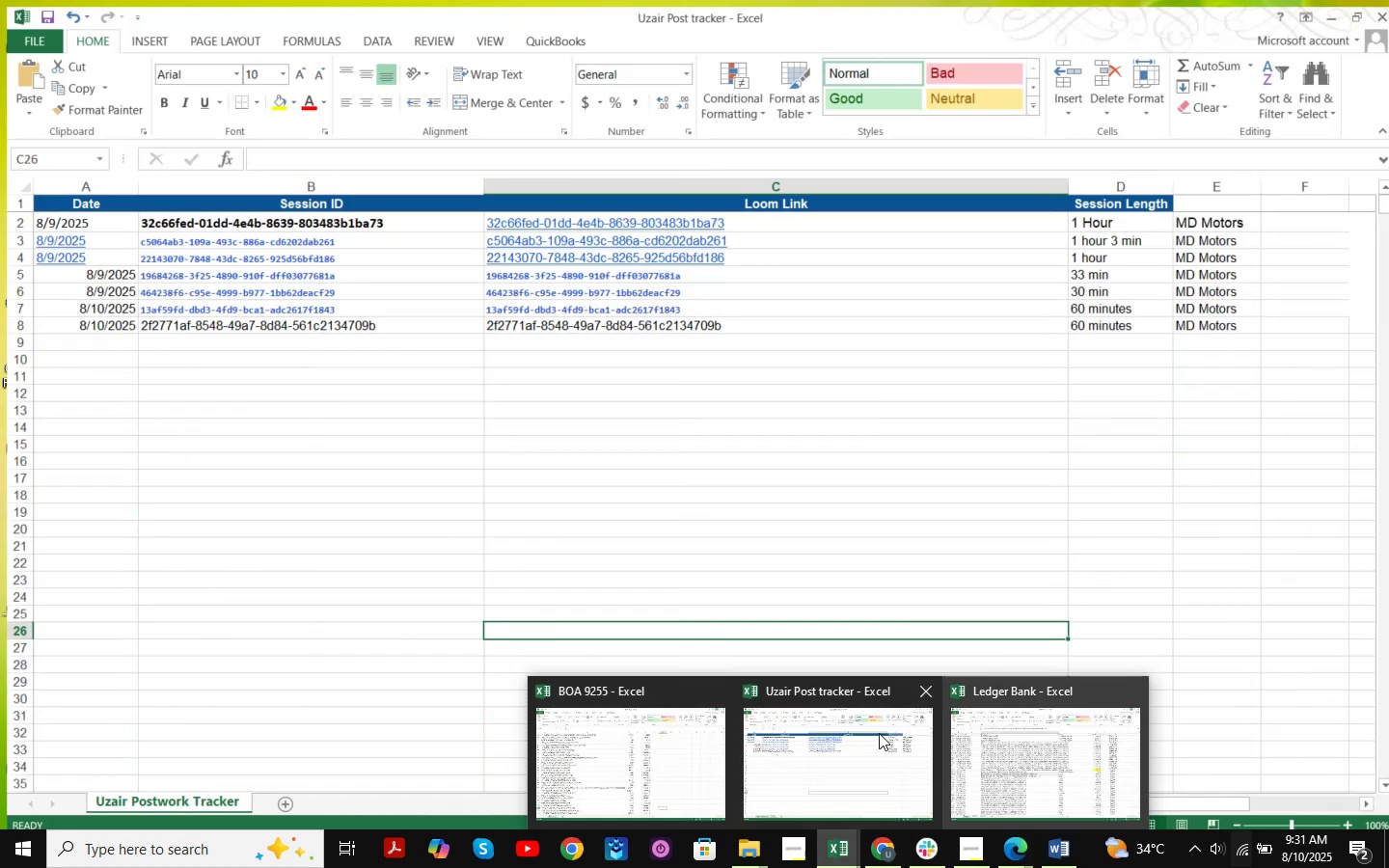 
left_click([835, 733])
 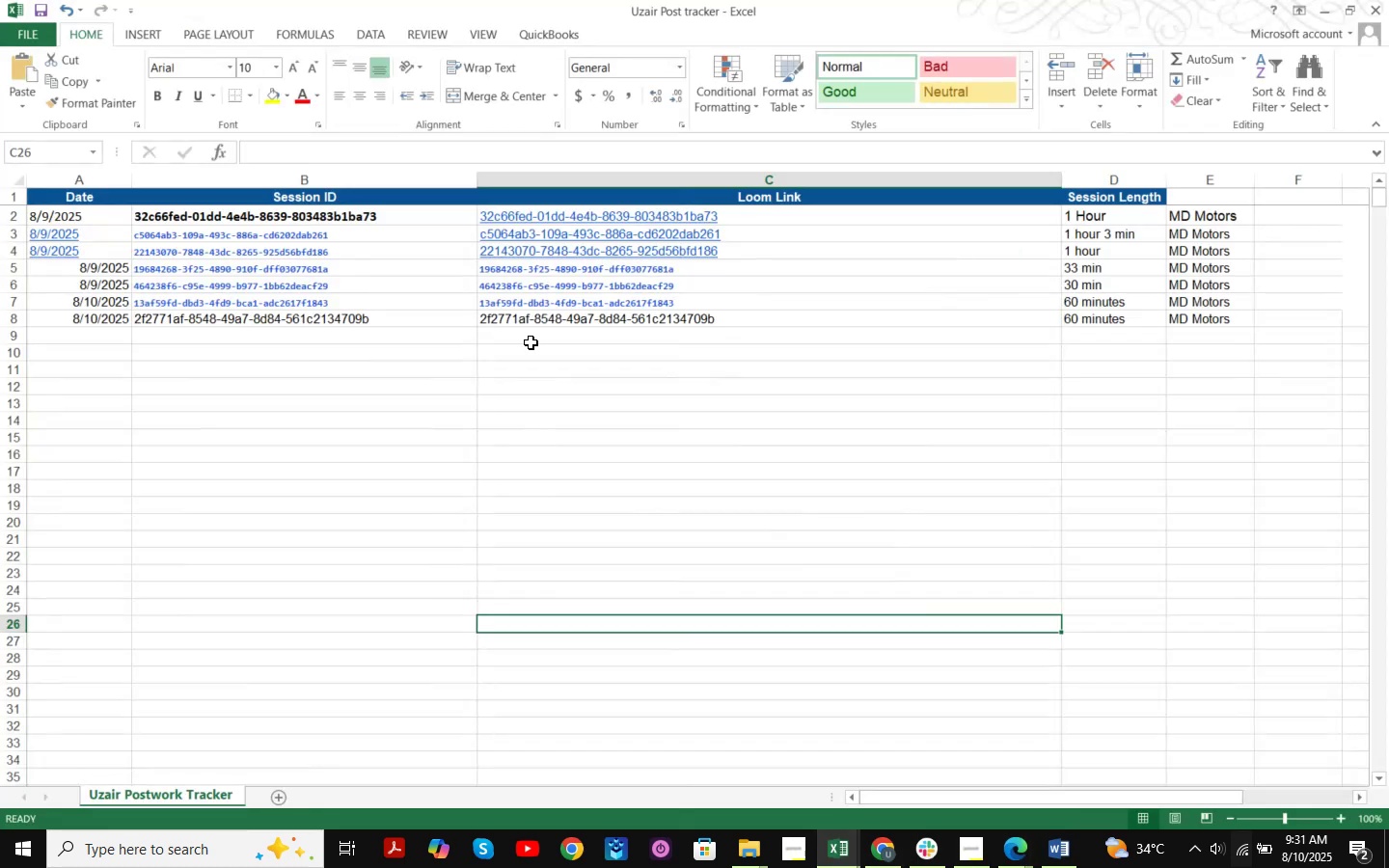 
left_click([522, 336])
 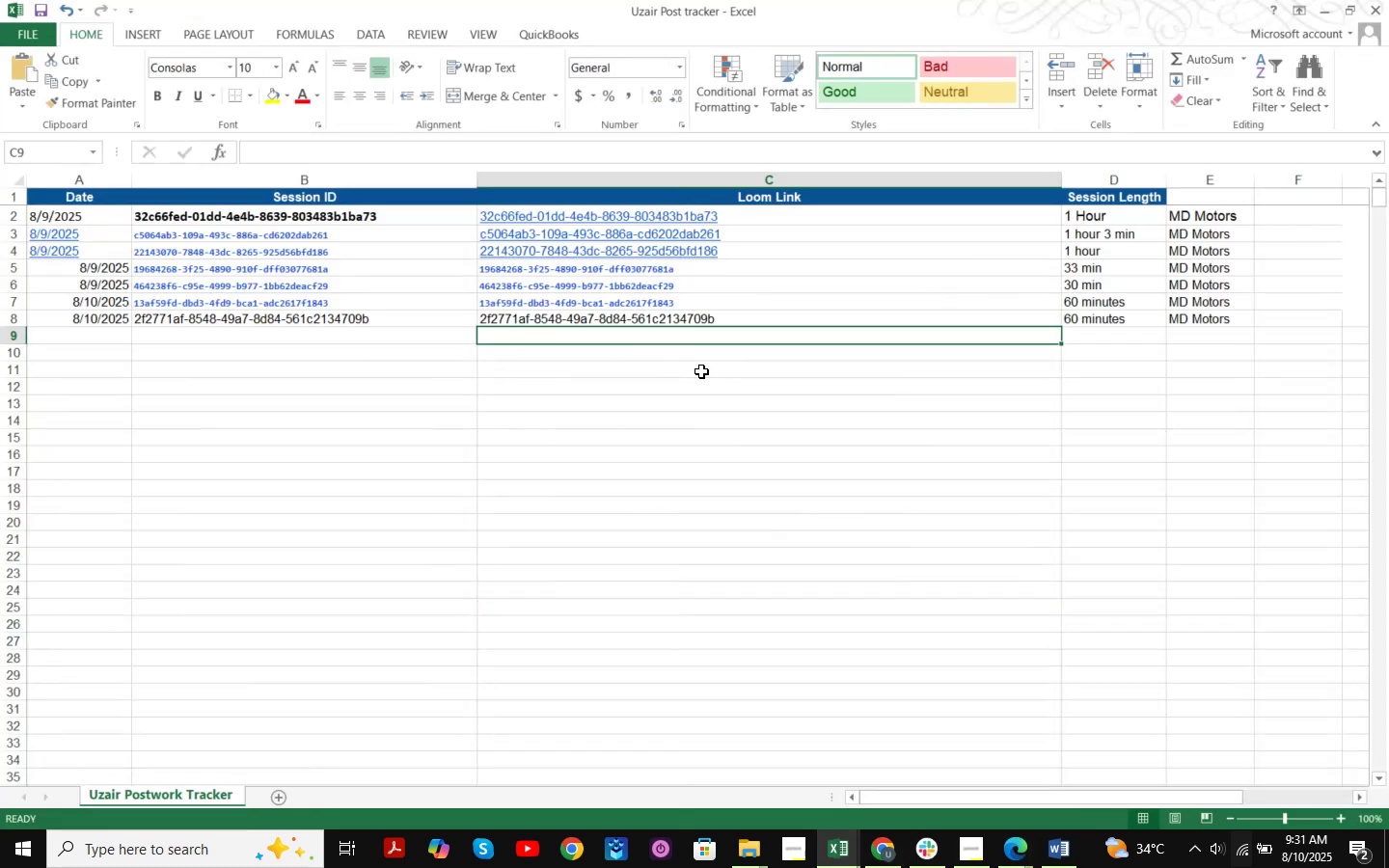 
key(Control+ControlLeft)
 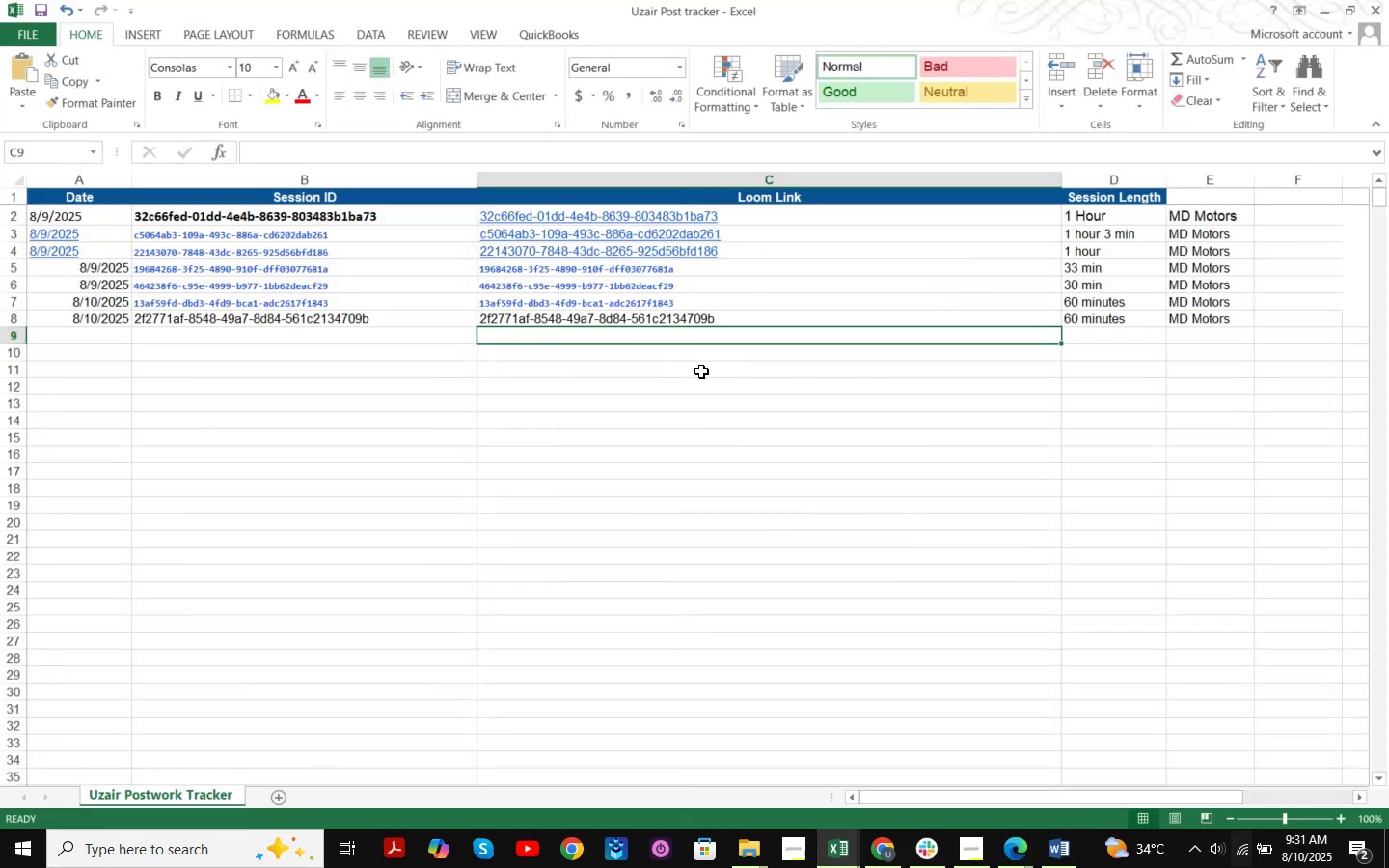 
key(Control+V)
 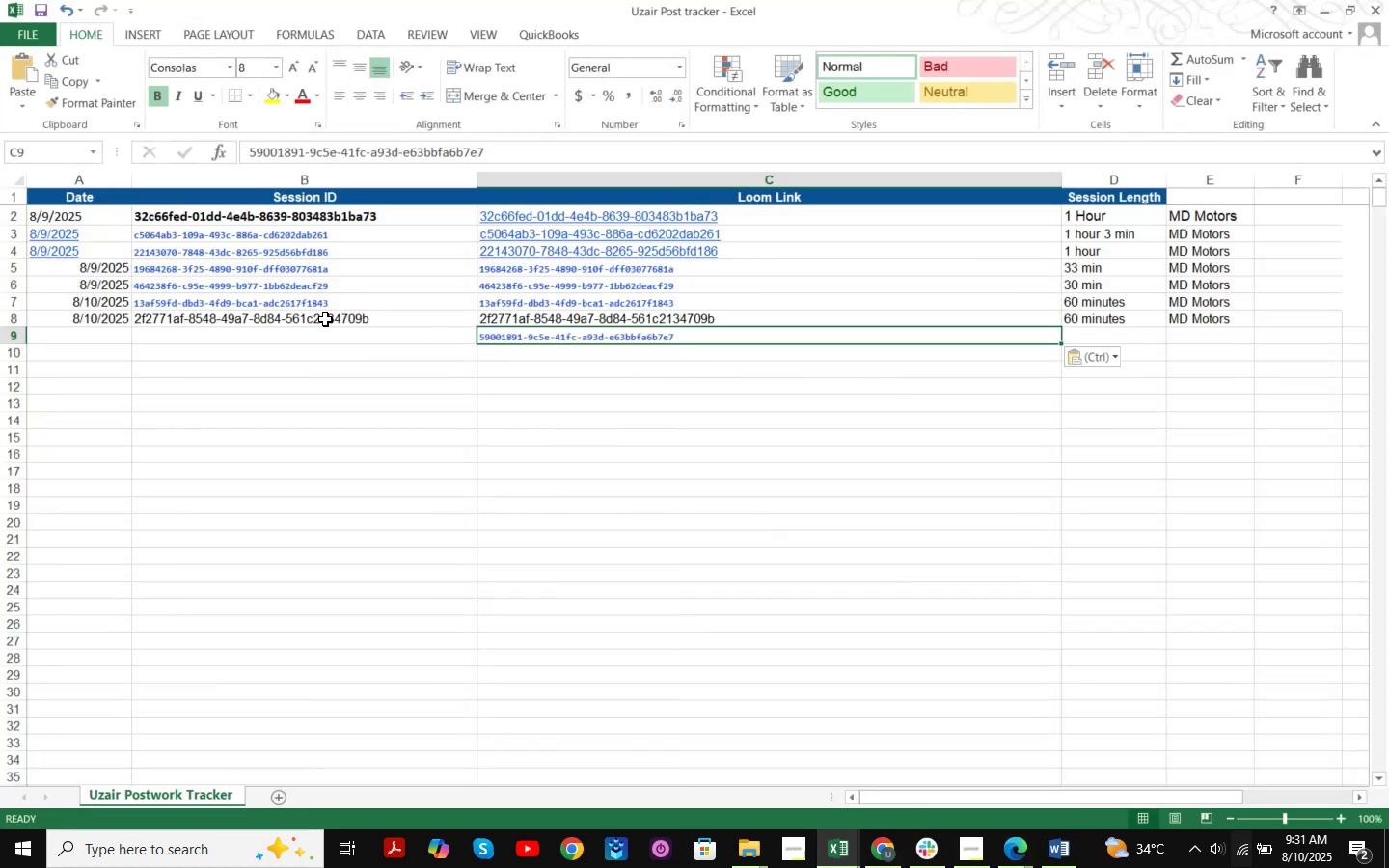 
left_click([319, 338])
 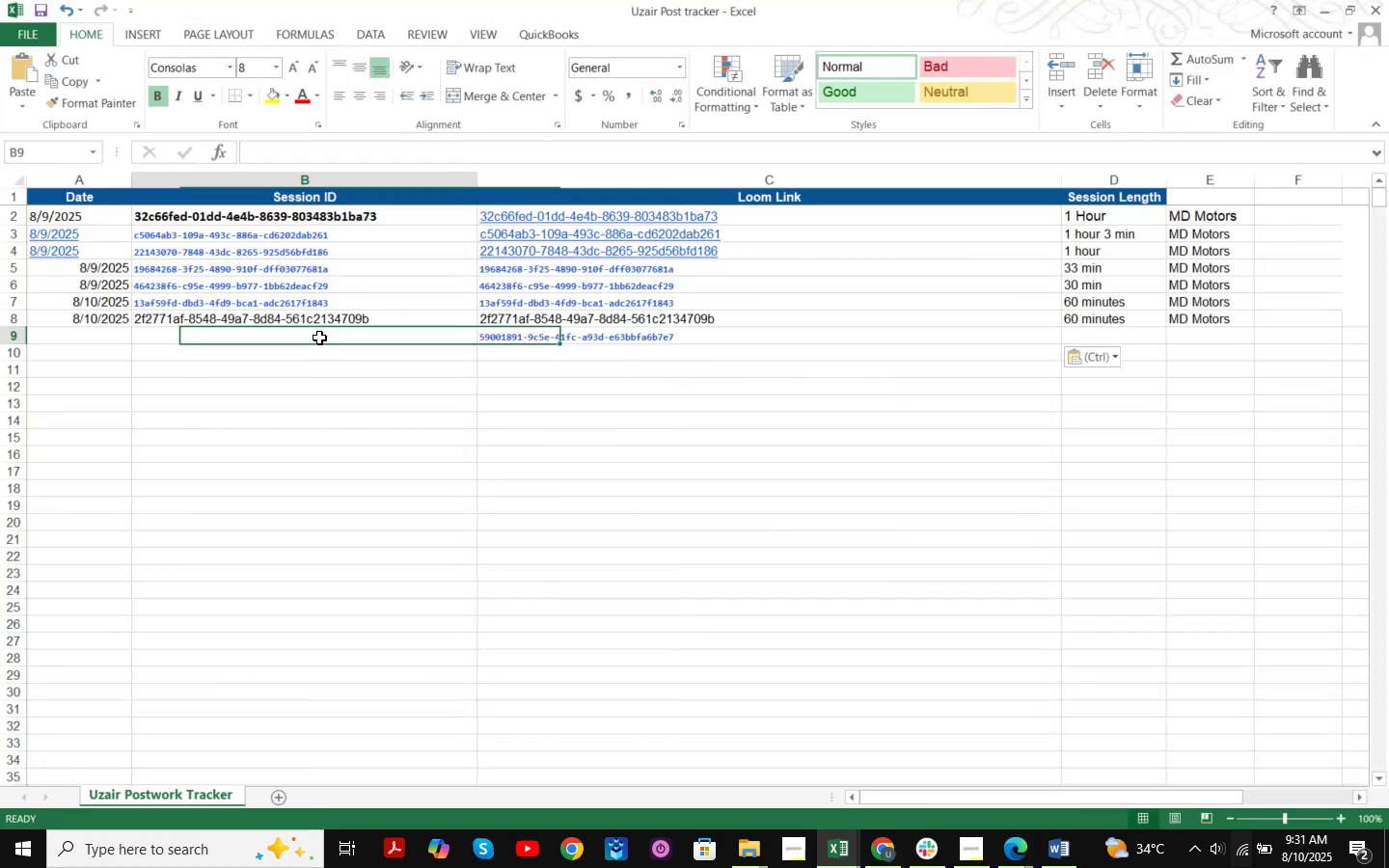 
key(Control+ControlLeft)
 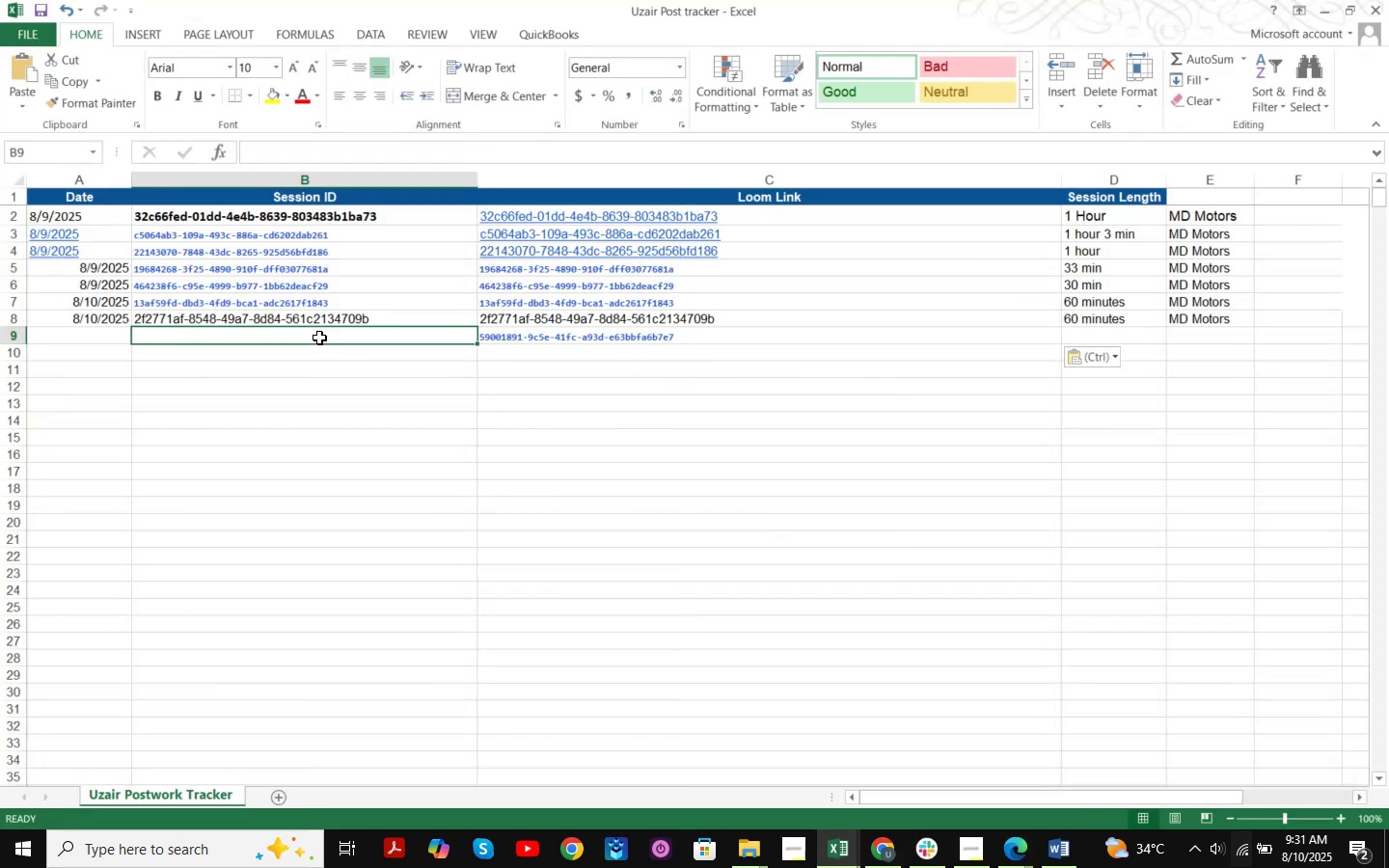 
key(Control+V)
 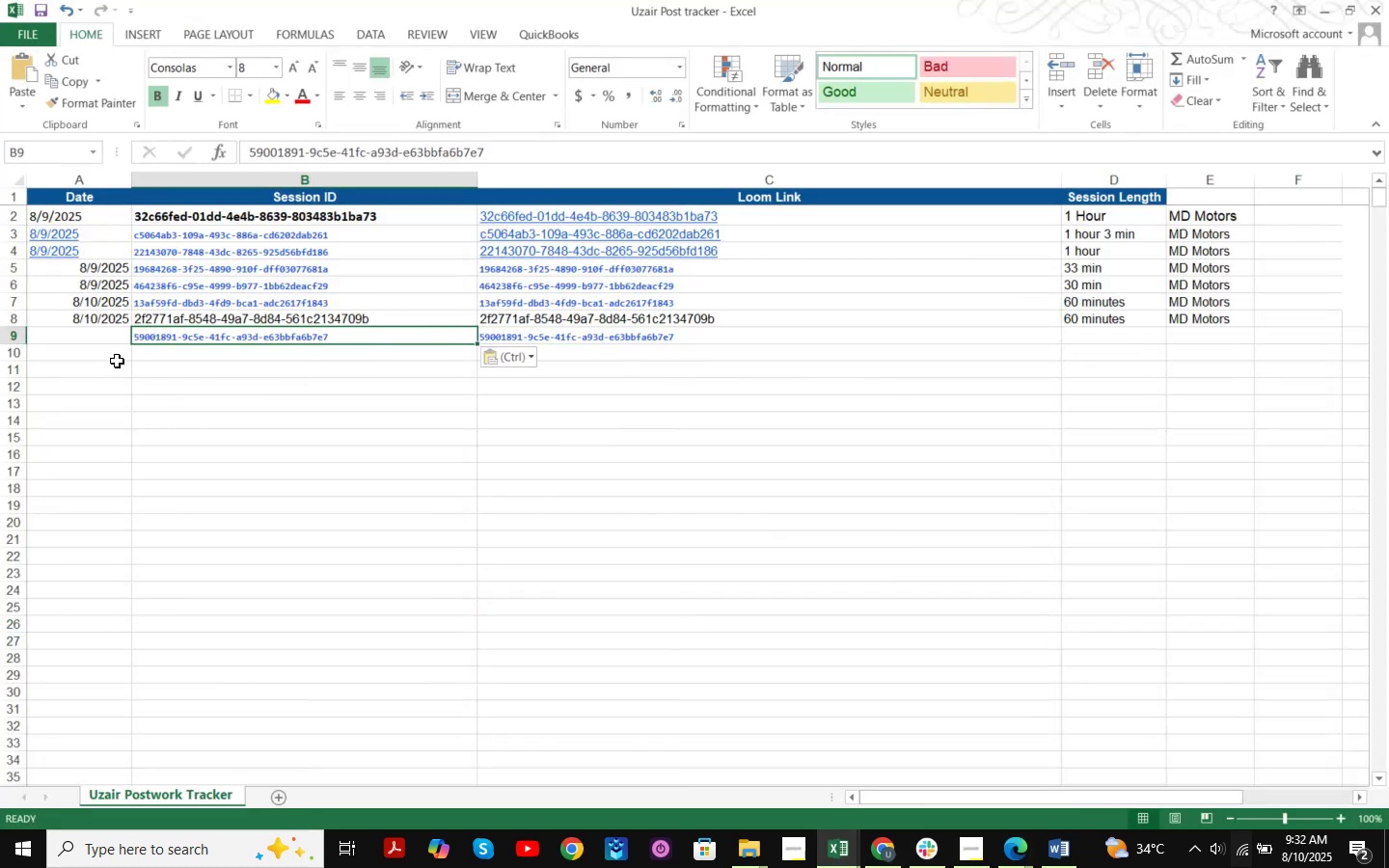 
left_click([106, 340])
 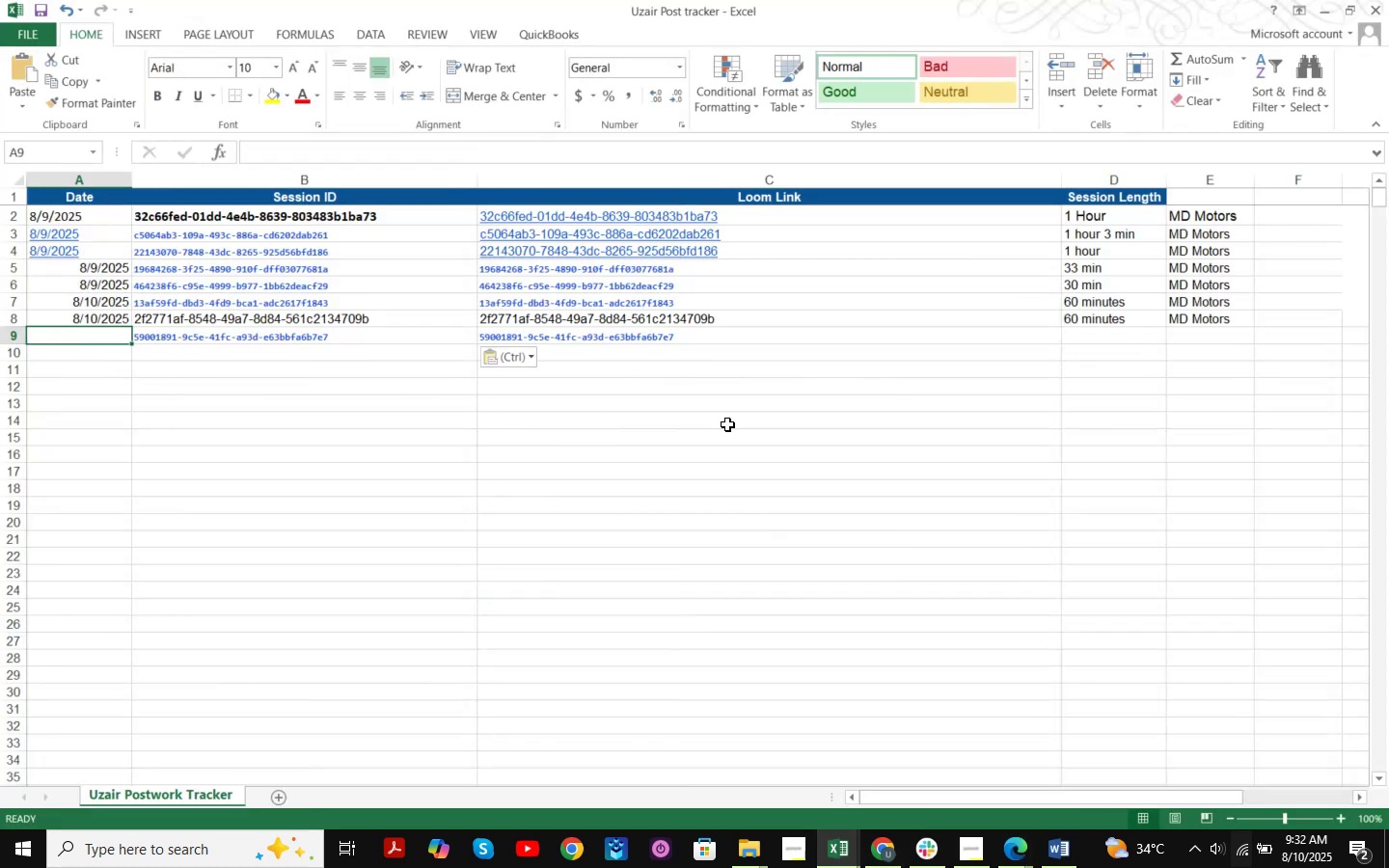 
key(Numpad8)
 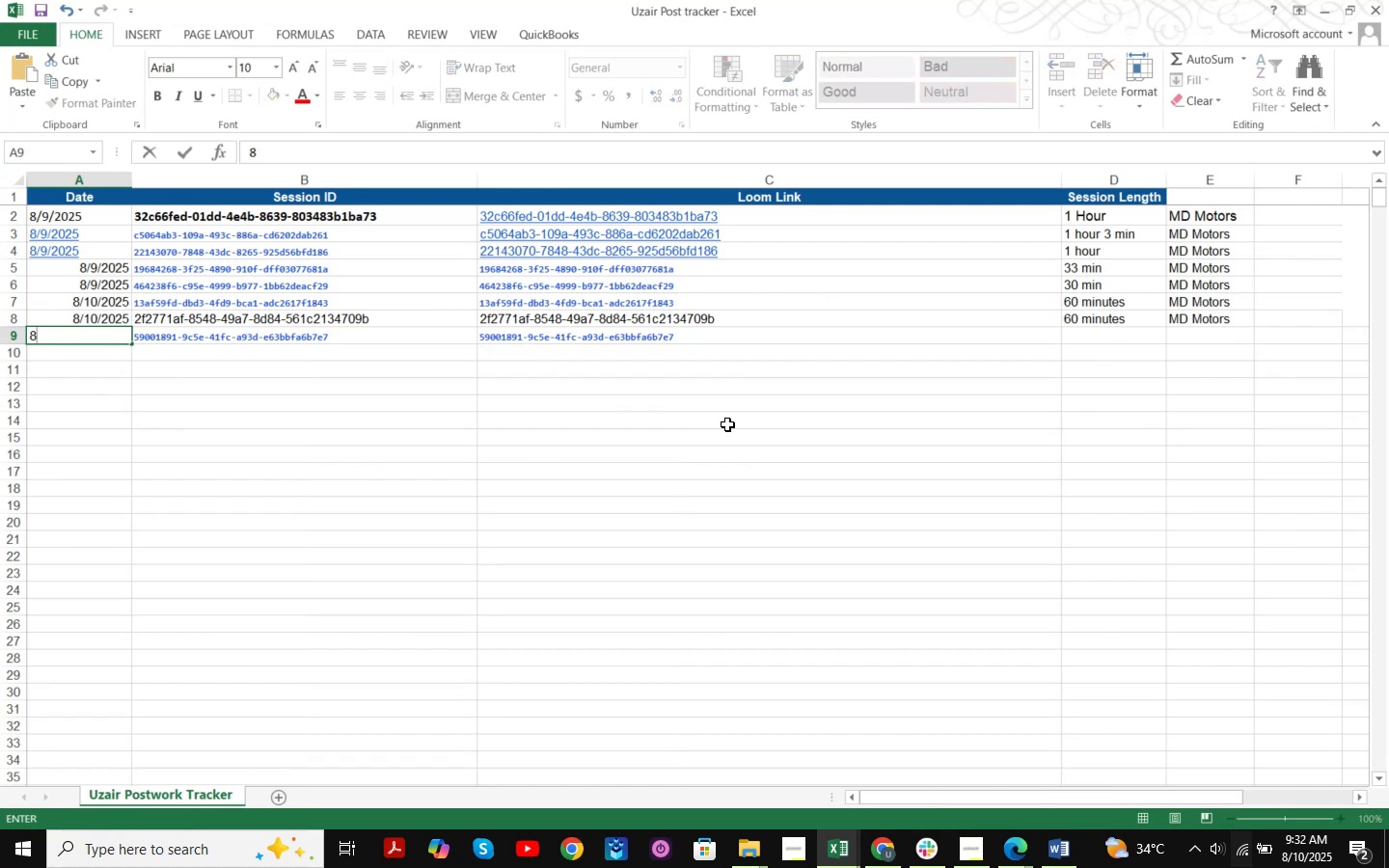 
key(NumpadDivide)
 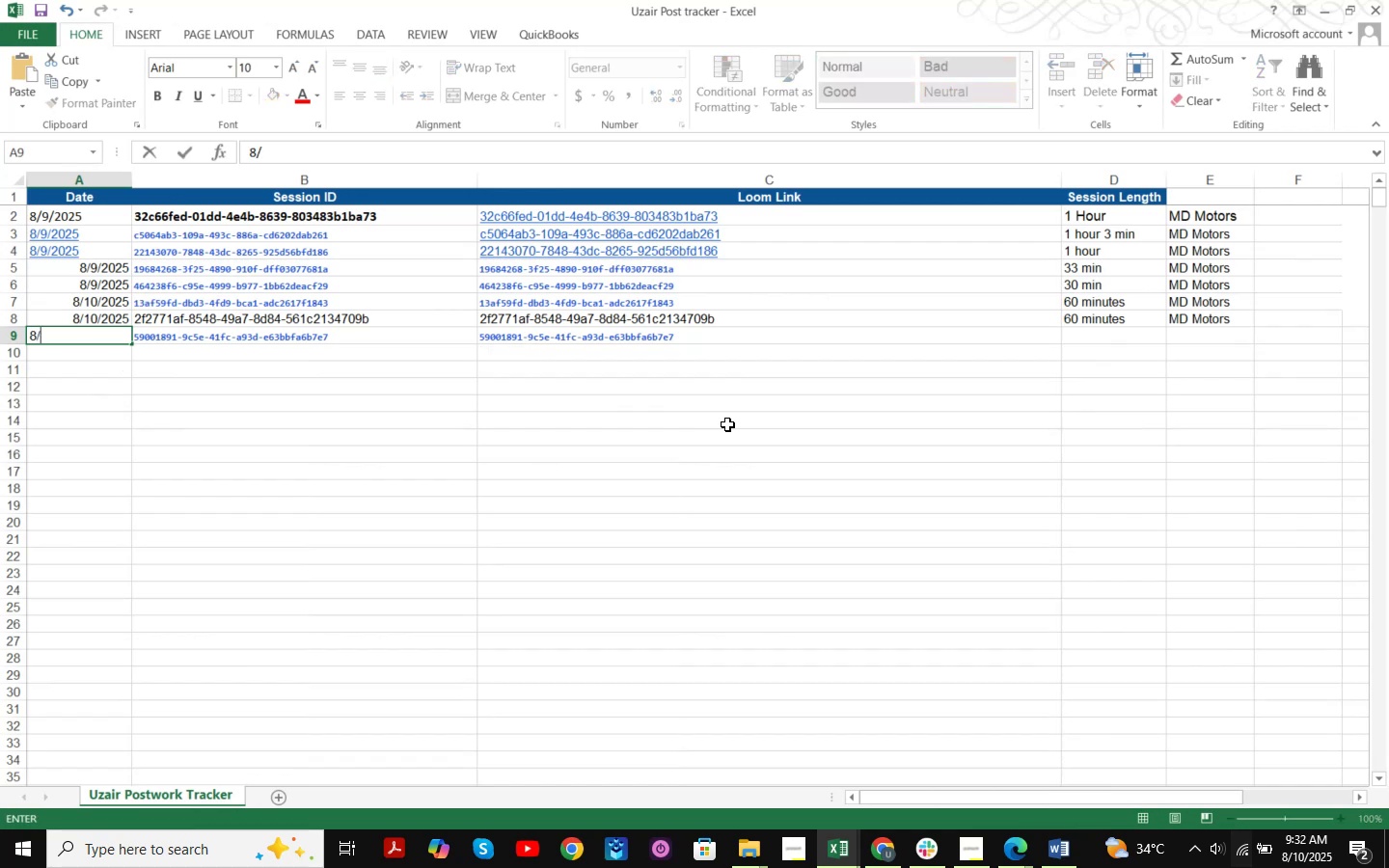 
key(Numpad1)
 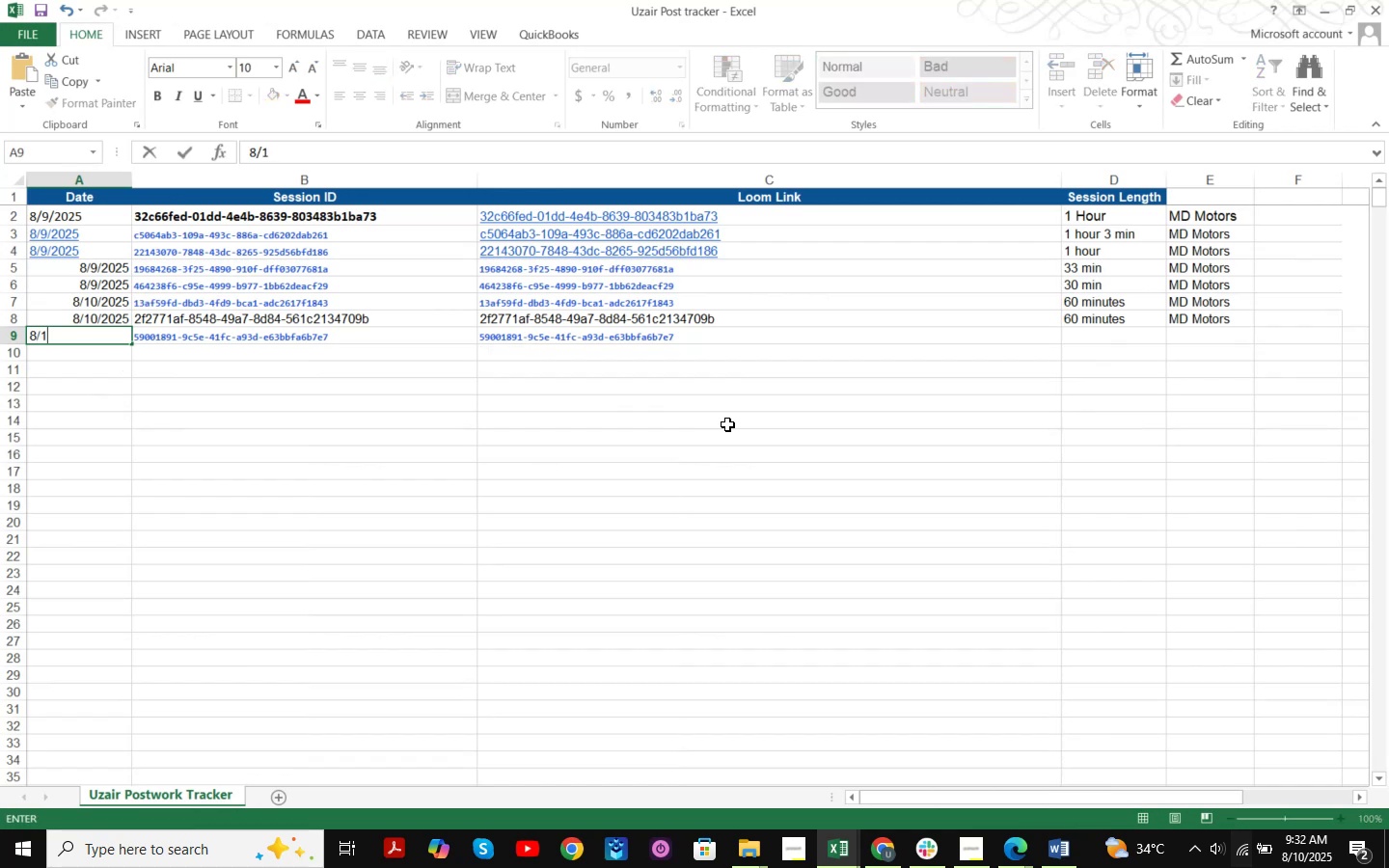 
key(Numpad0)
 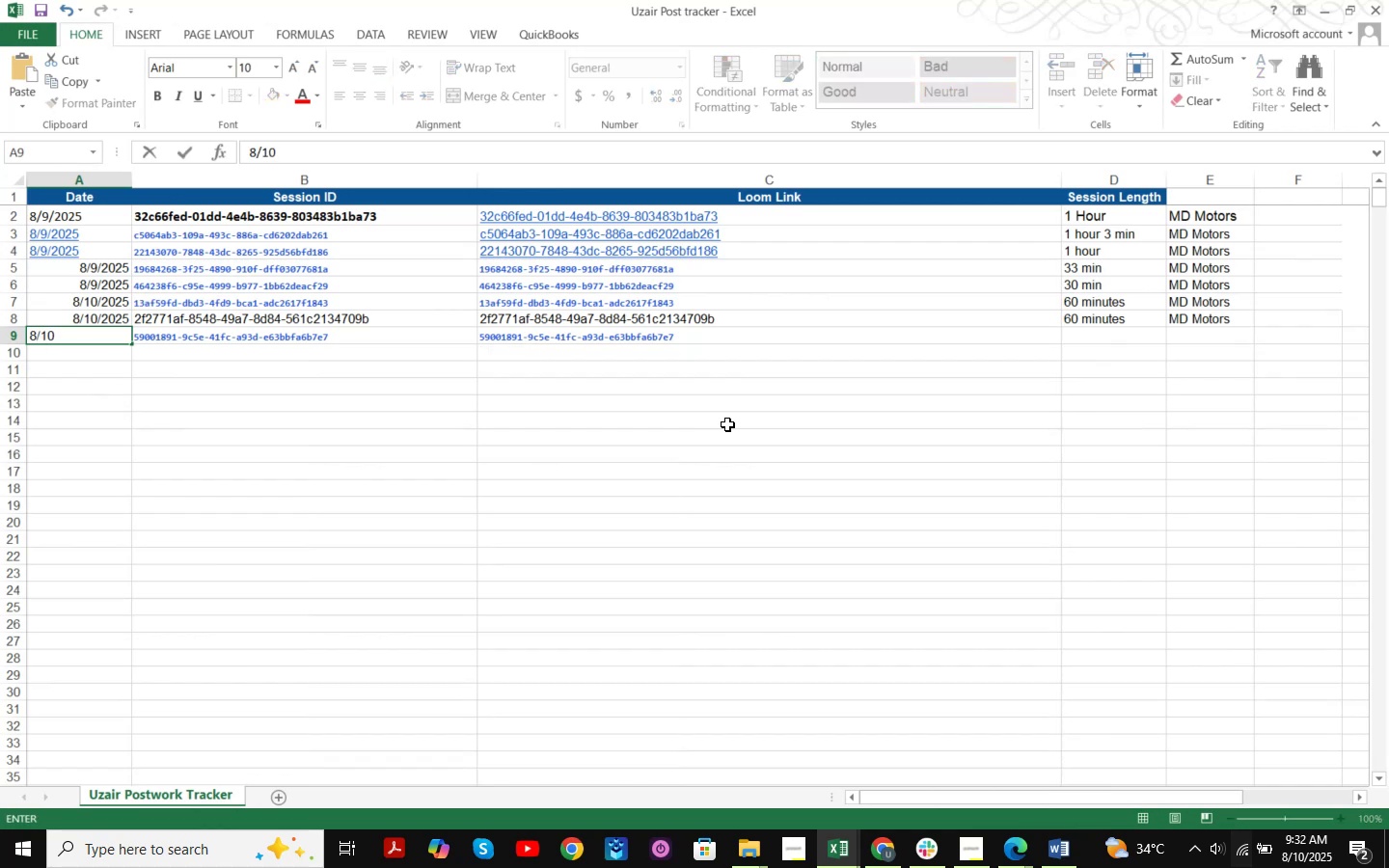 
key(NumpadDivide)
 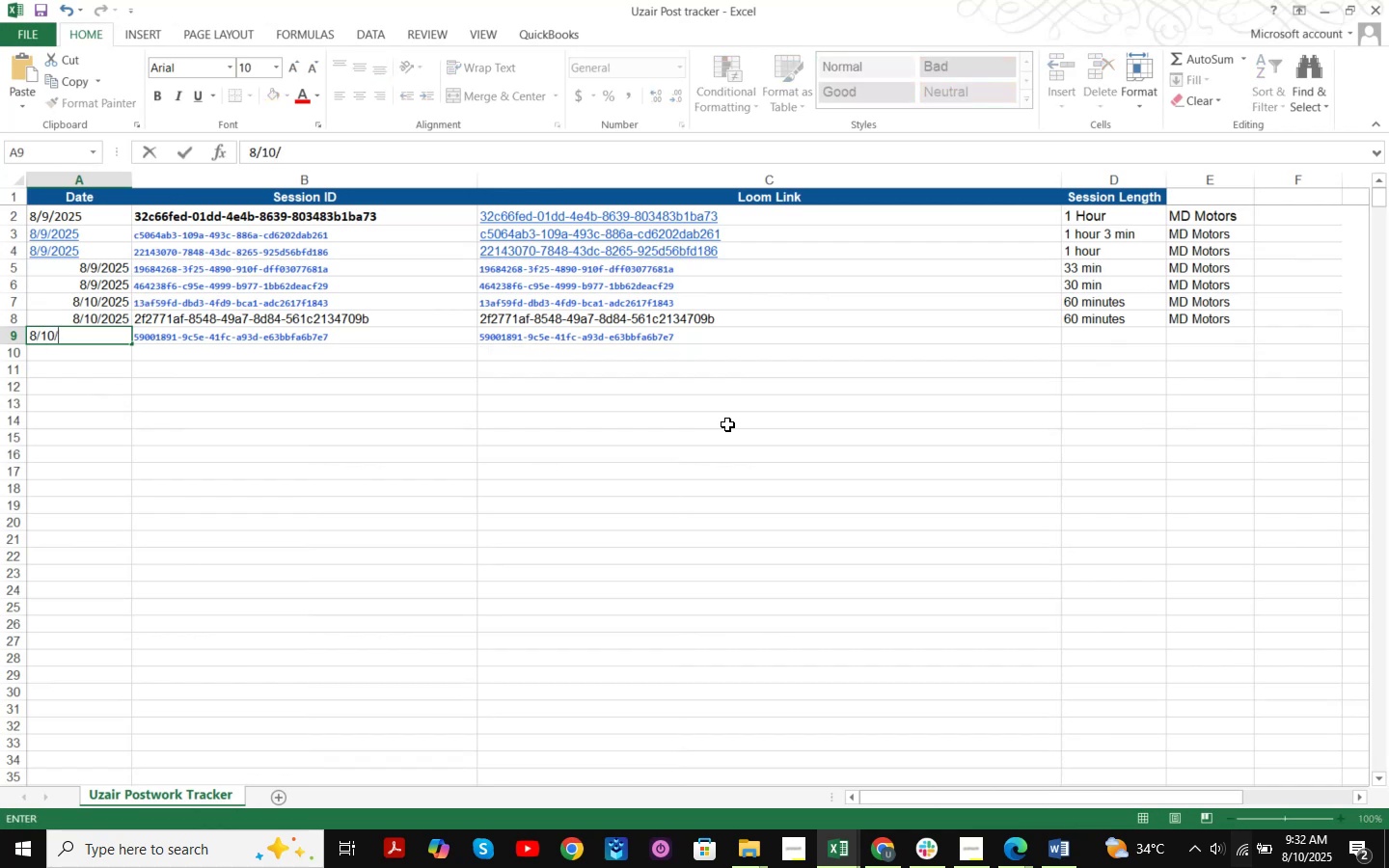 
key(Numpad2)
 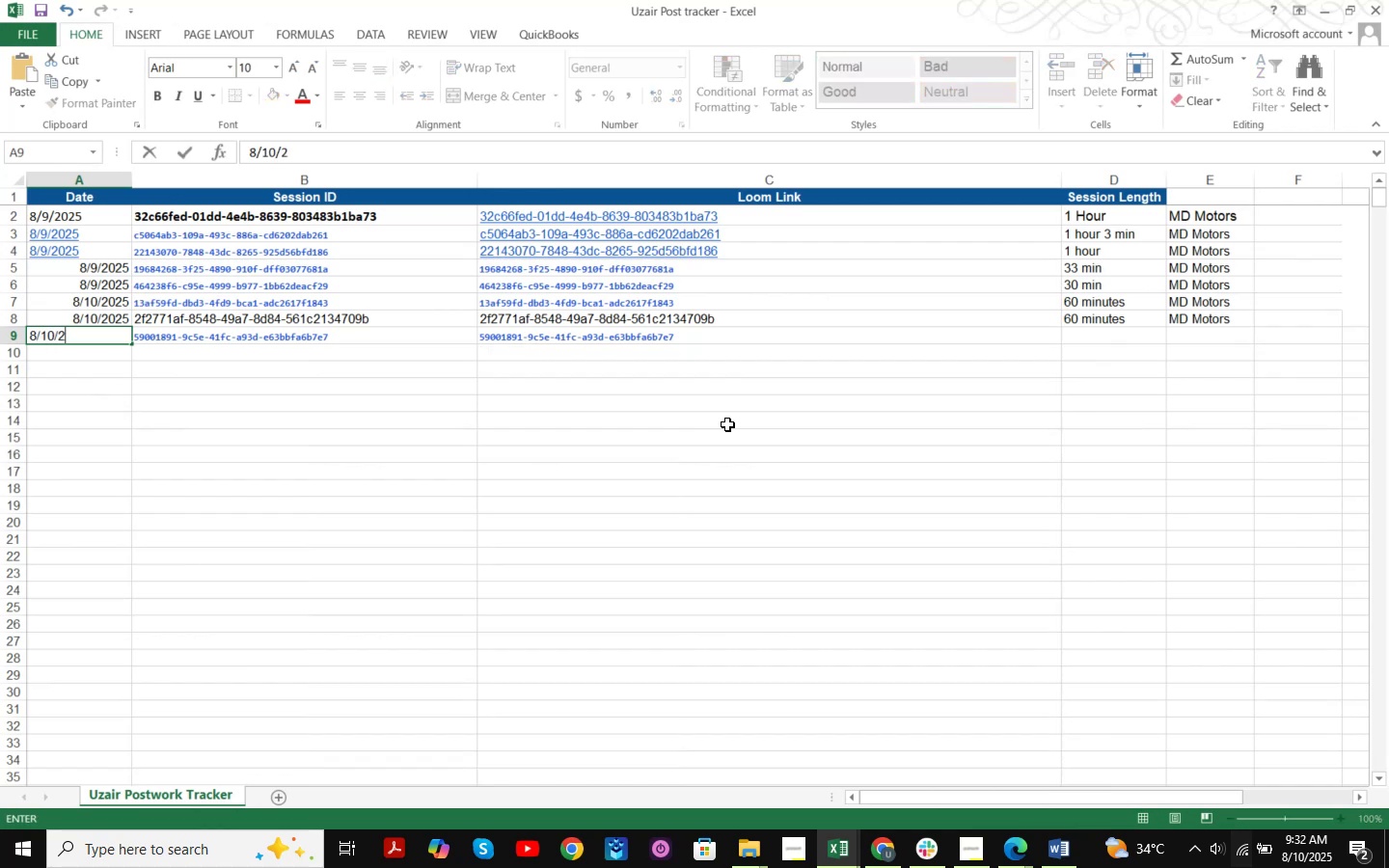 
key(Numpad0)
 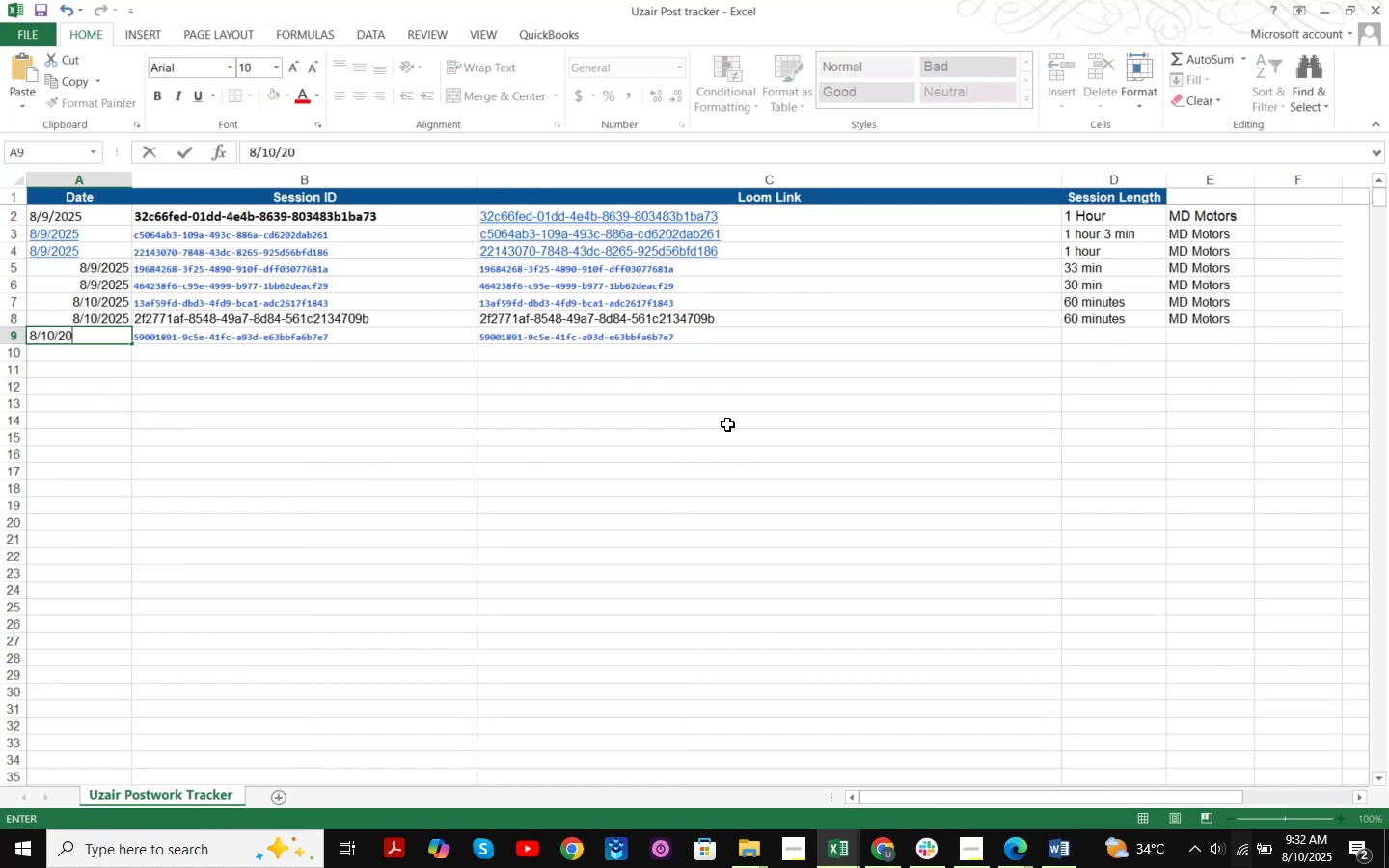 
key(Numpad2)
 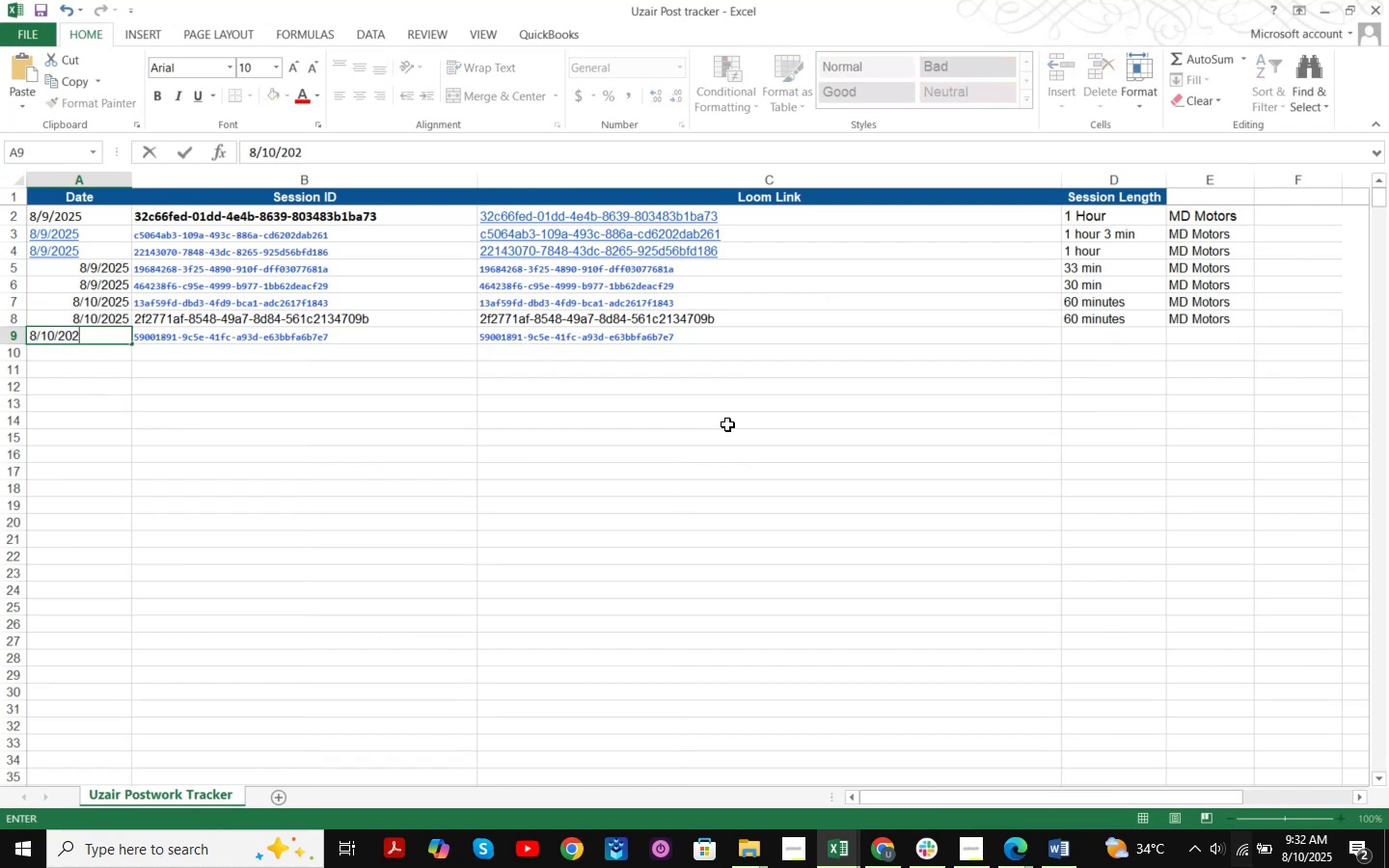 
key(Numpad5)
 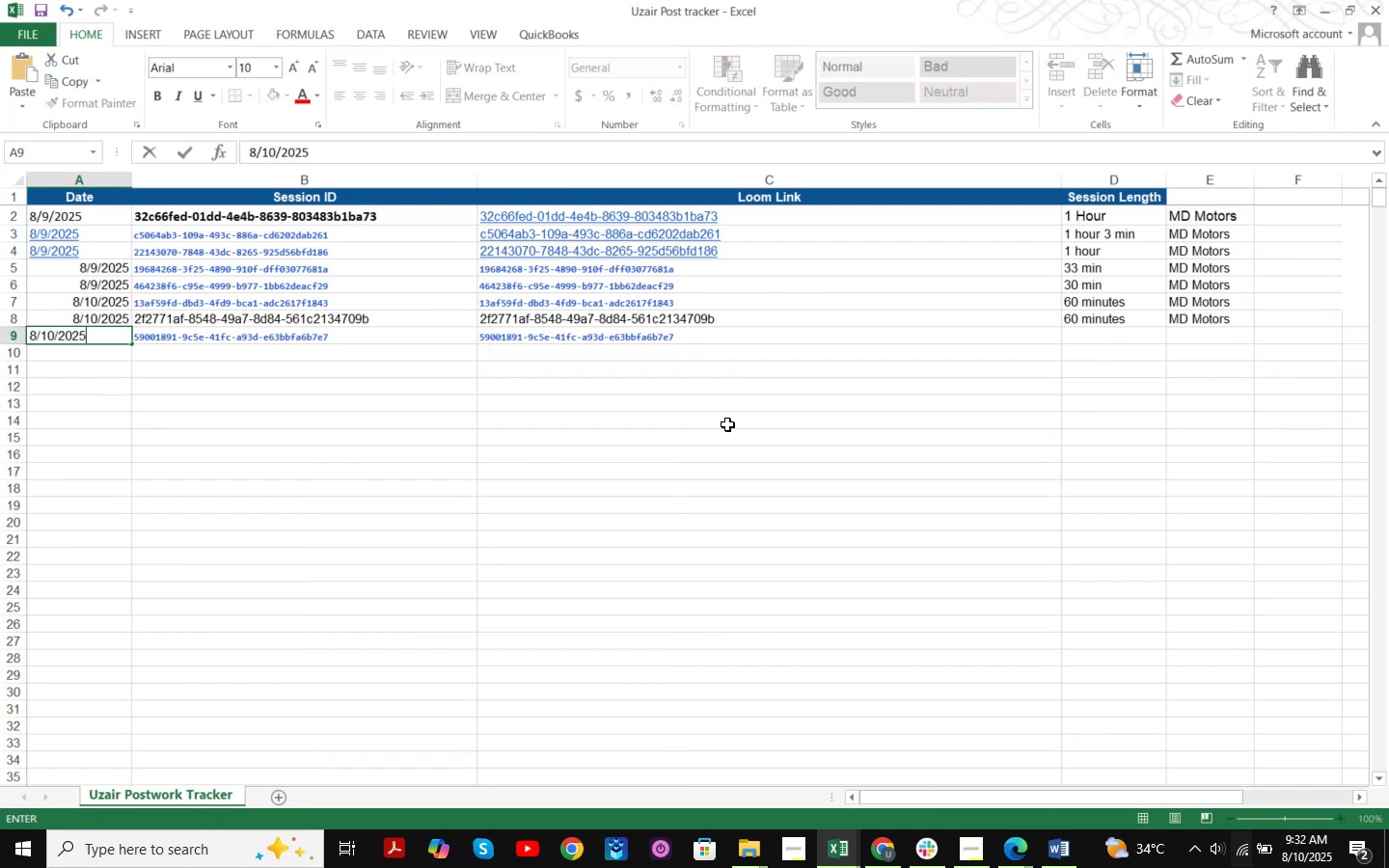 
key(NumpadEnter)
 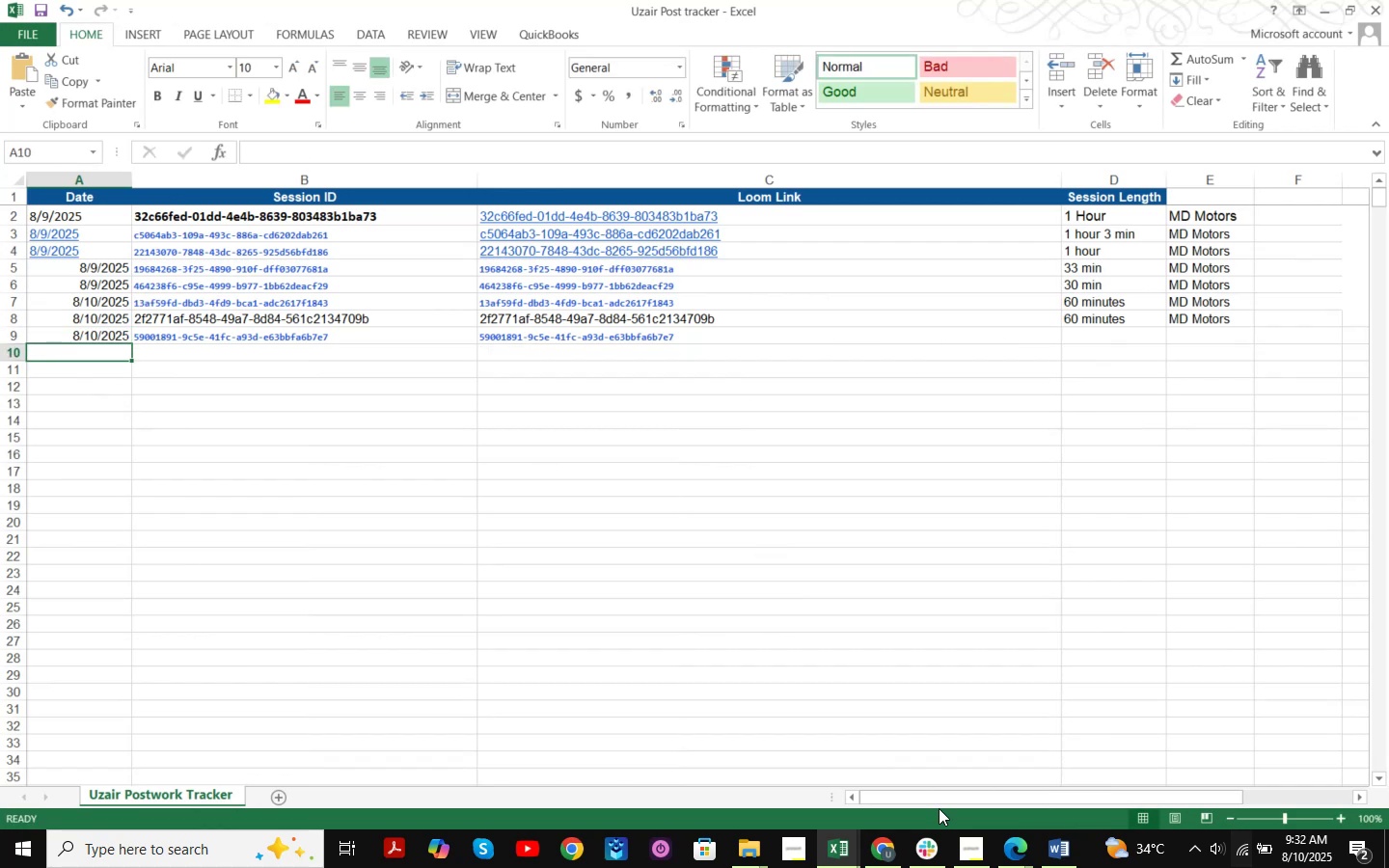 
left_click([840, 852])
 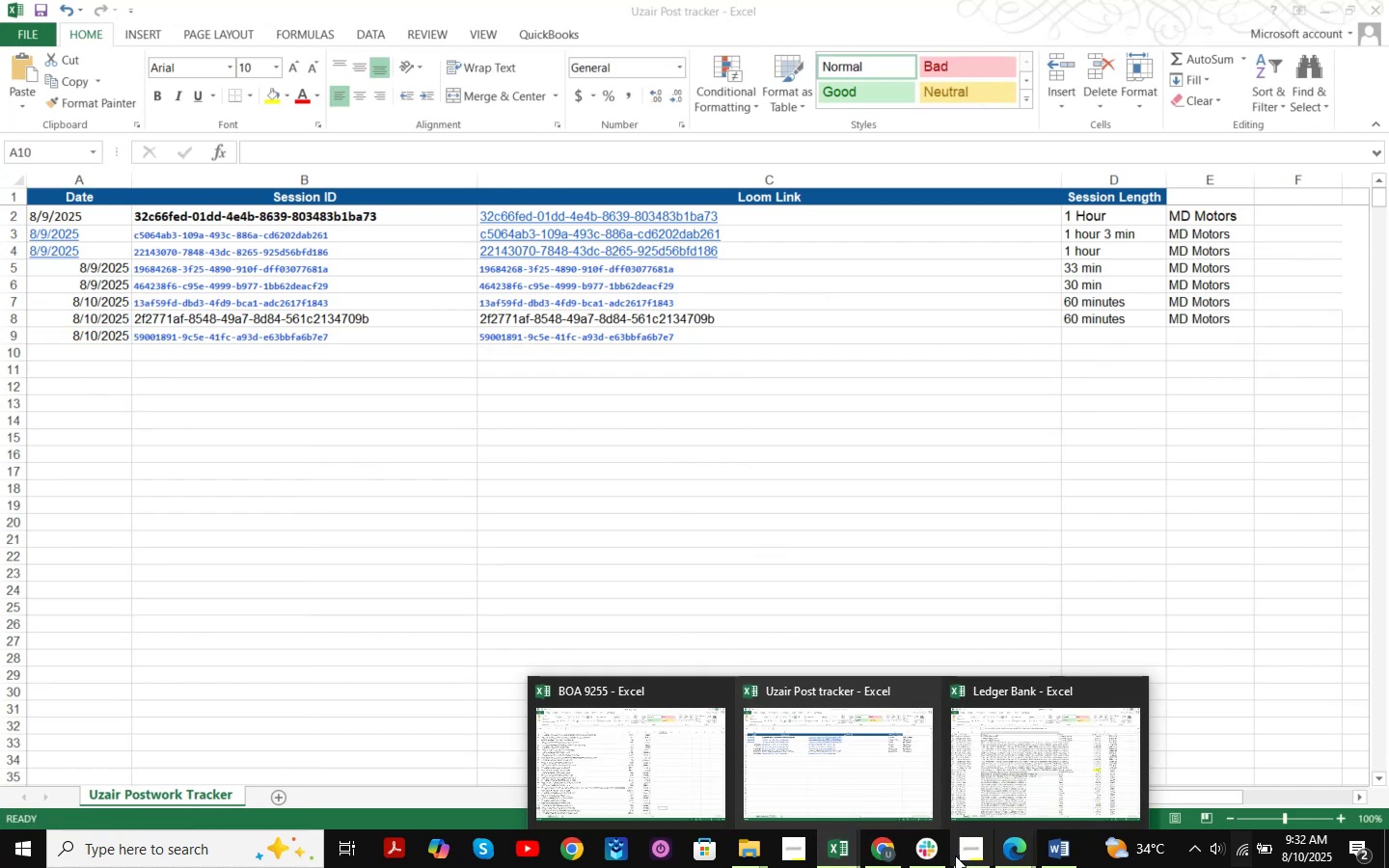 
left_click([892, 854])
 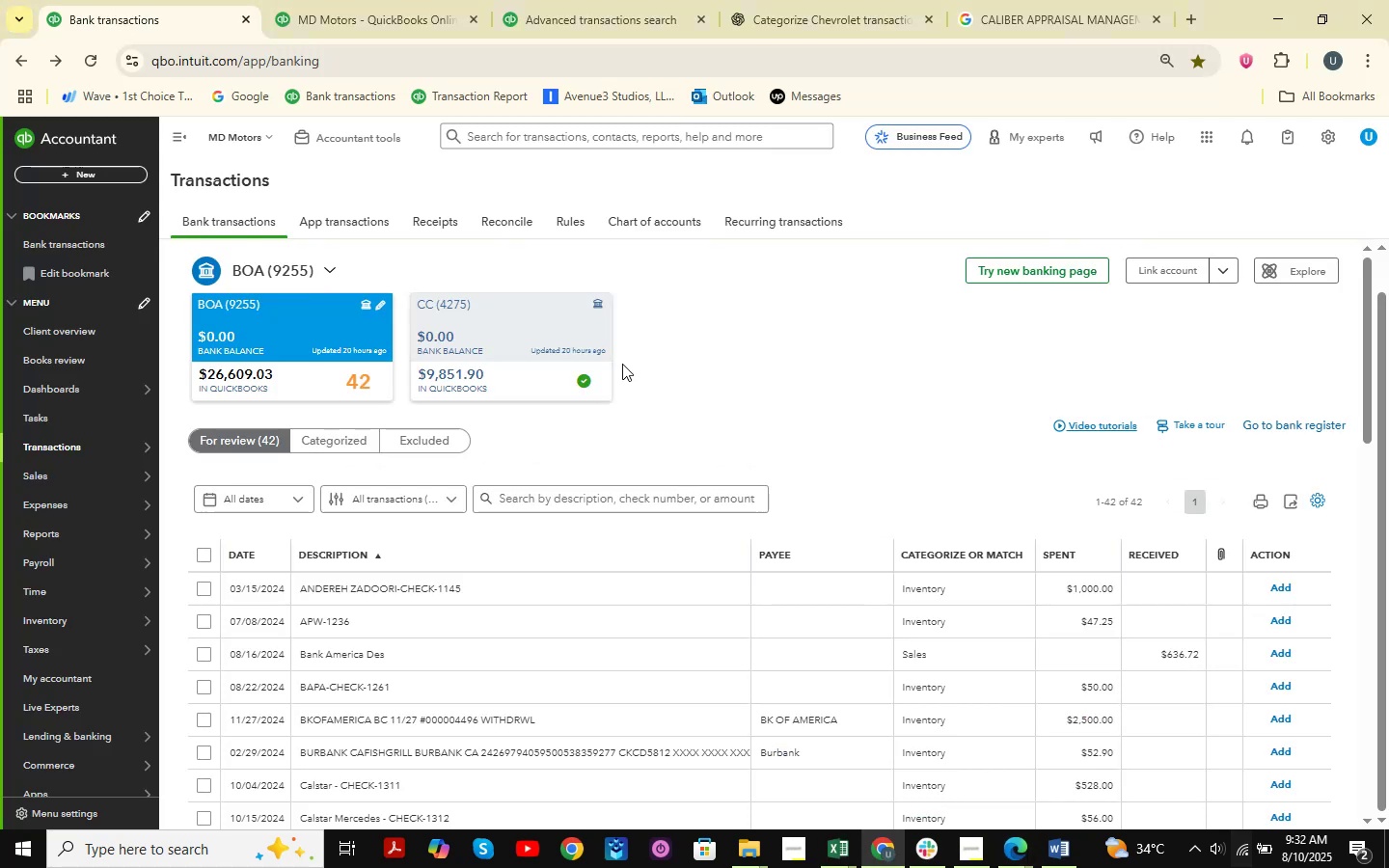 
scroll: coordinate [611, 366], scroll_direction: down, amount: 3.0
 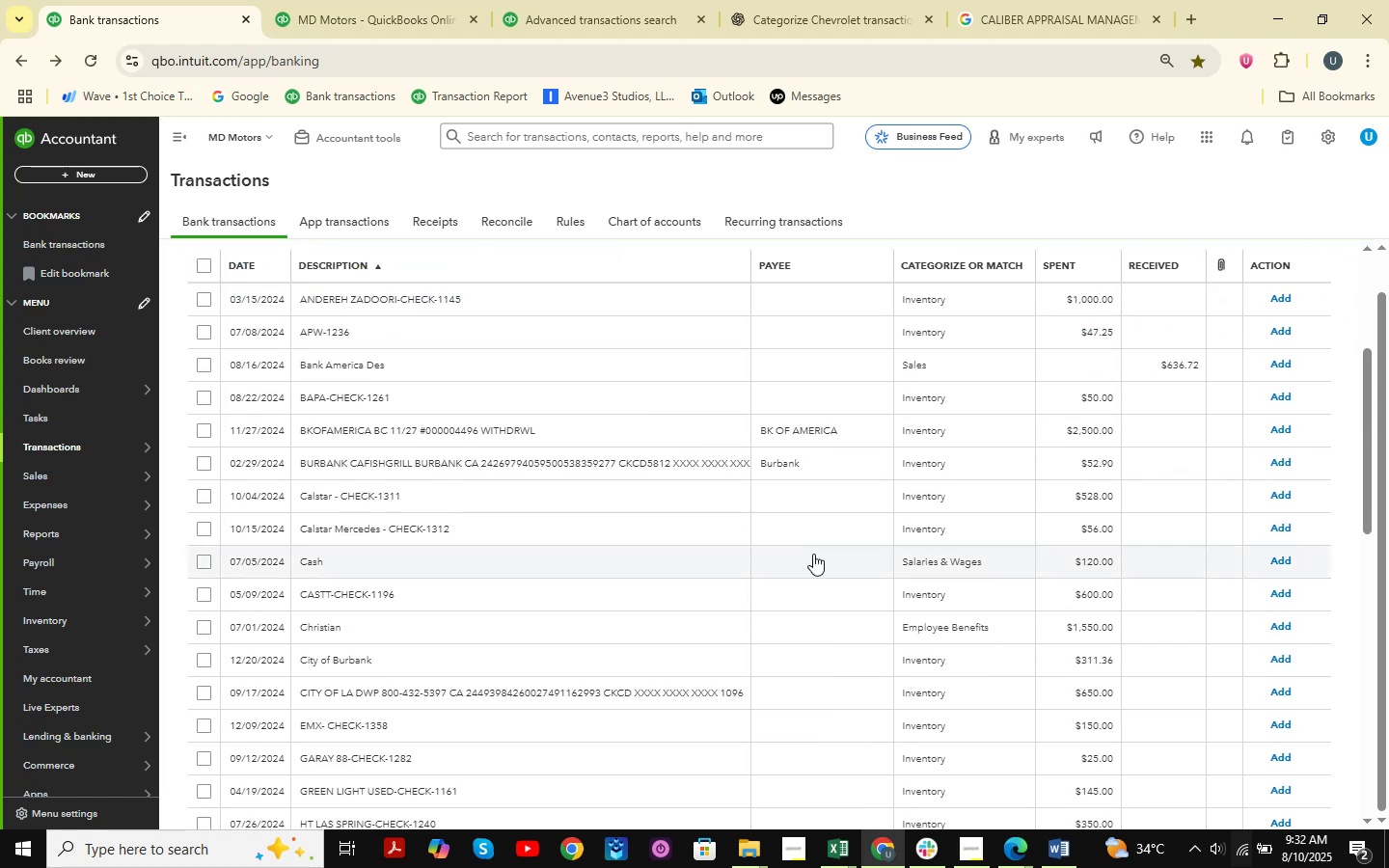 
scroll: coordinate [812, 555], scroll_direction: up, amount: 6.0
 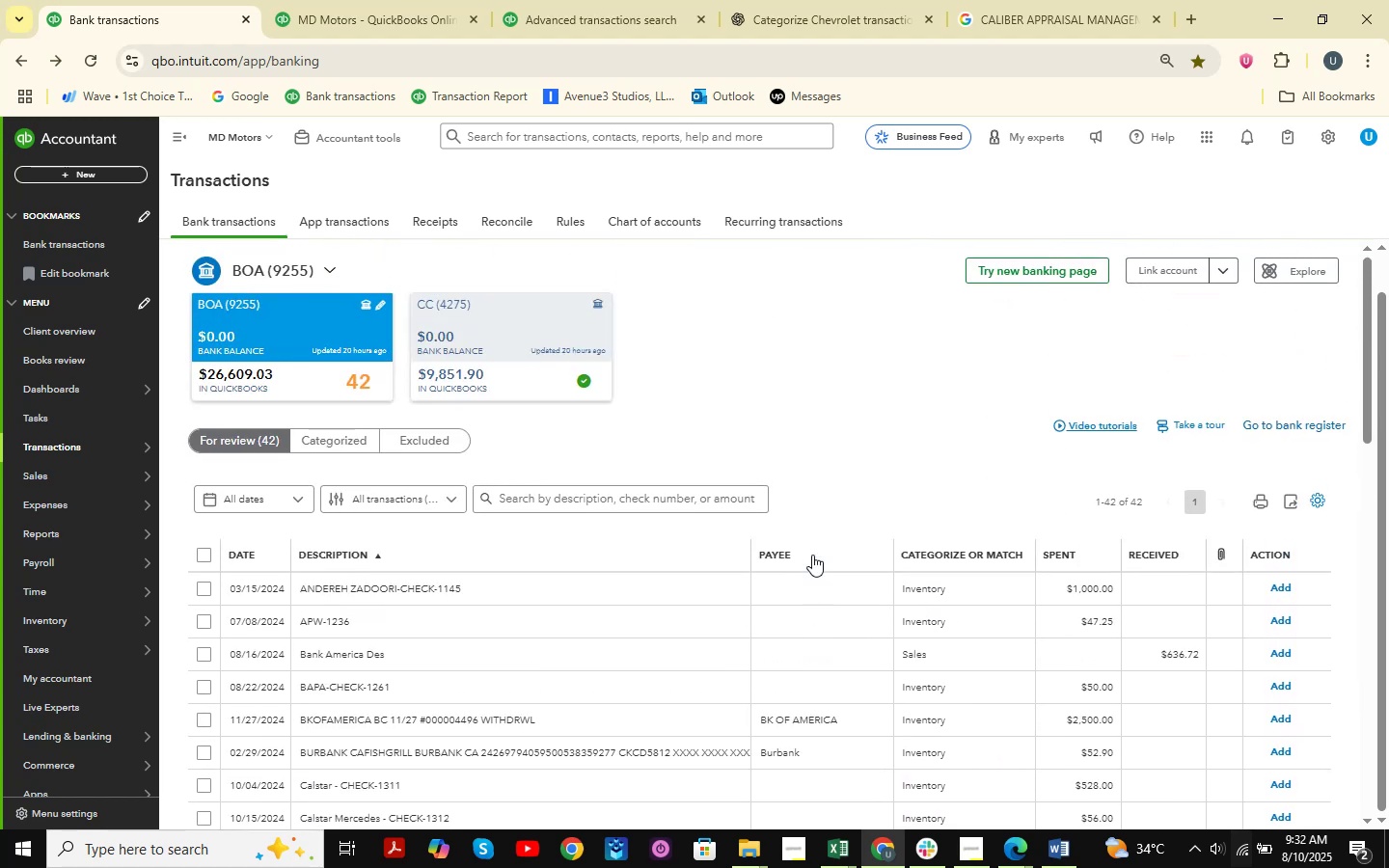 
scroll: coordinate [812, 555], scroll_direction: down, amount: 4.0
 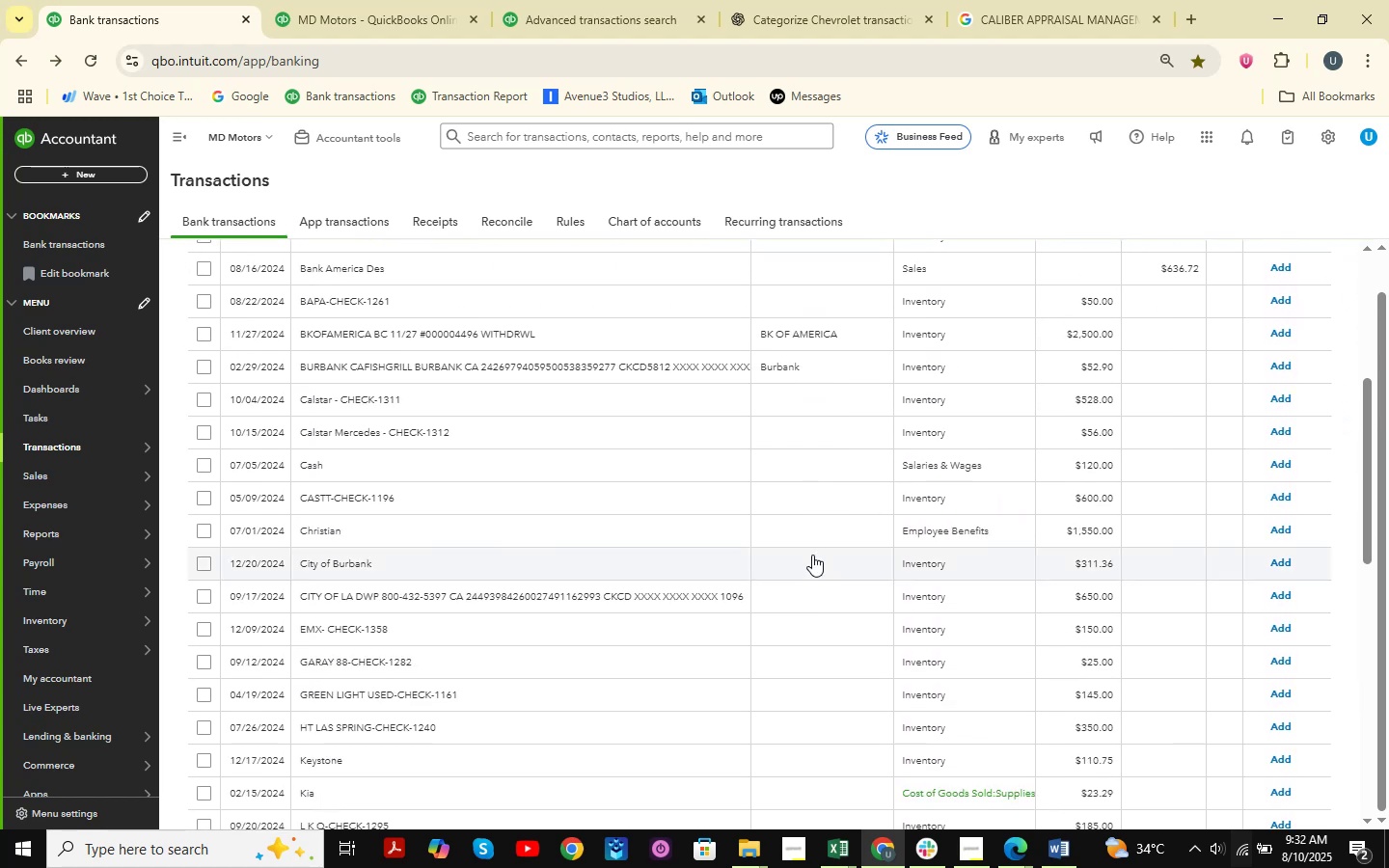 
scroll: coordinate [822, 593], scroll_direction: up, amount: 5.0
 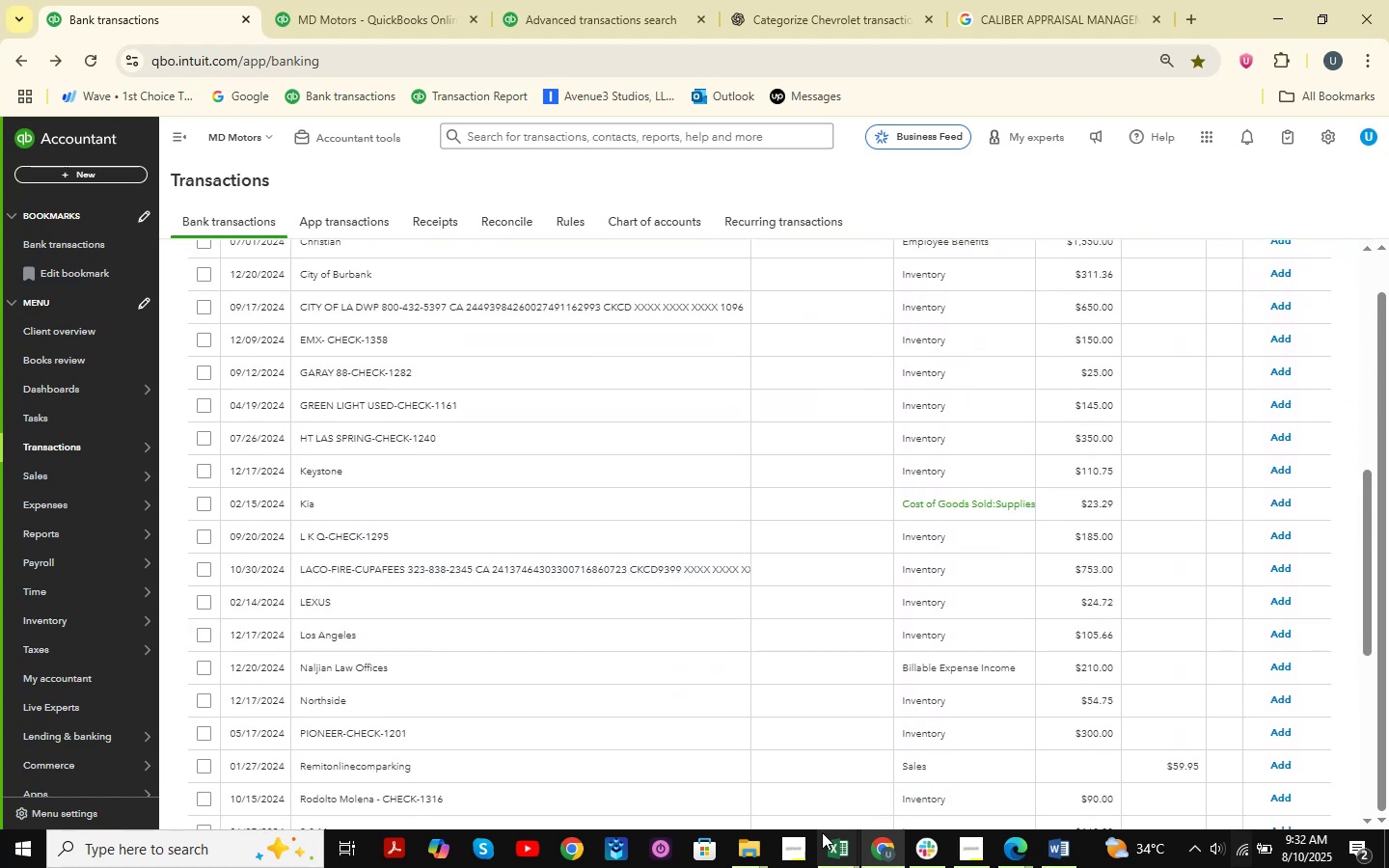 
scroll: coordinate [776, 494], scroll_direction: down, amount: 8.0
 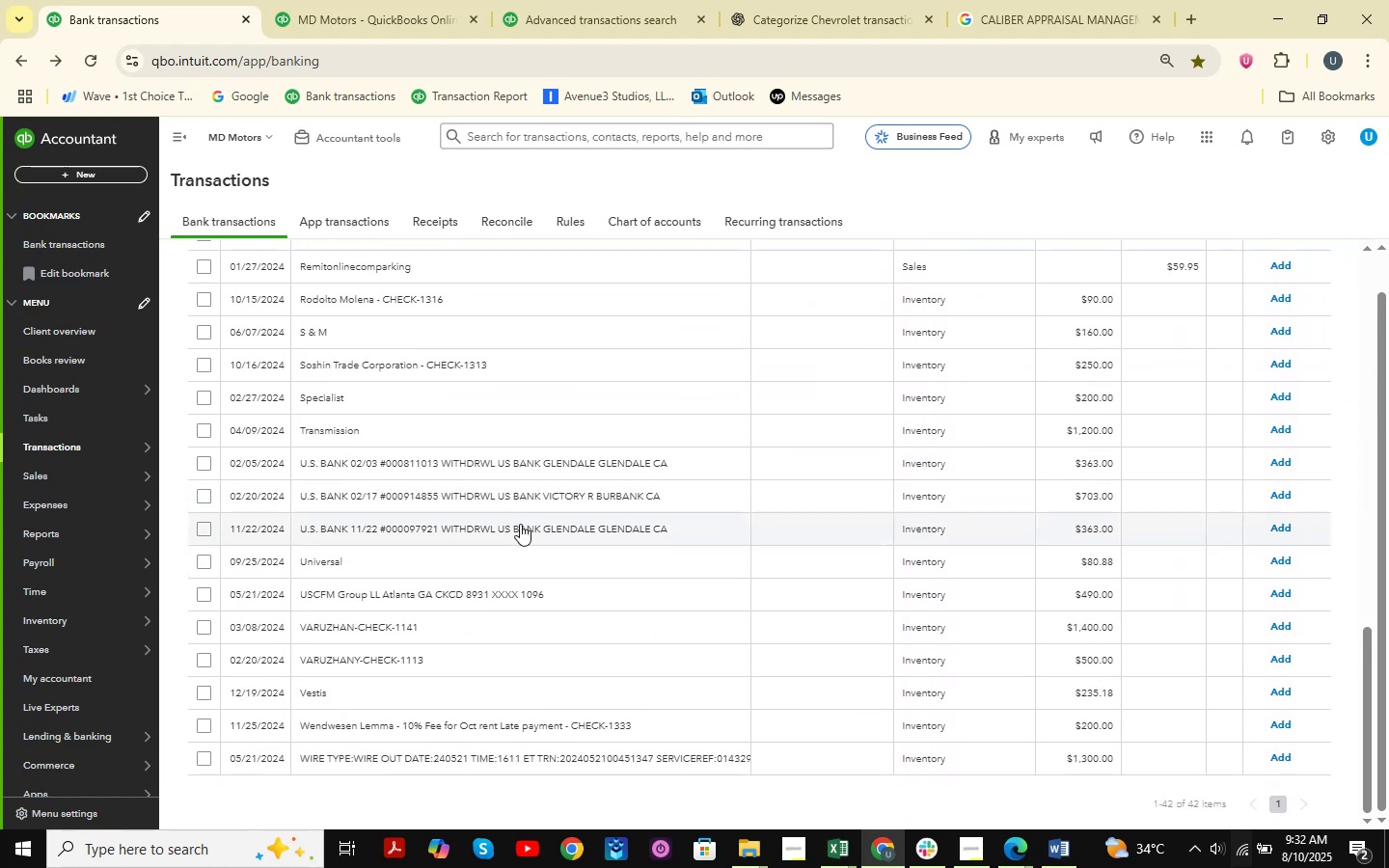 
left_click([396, 452])
 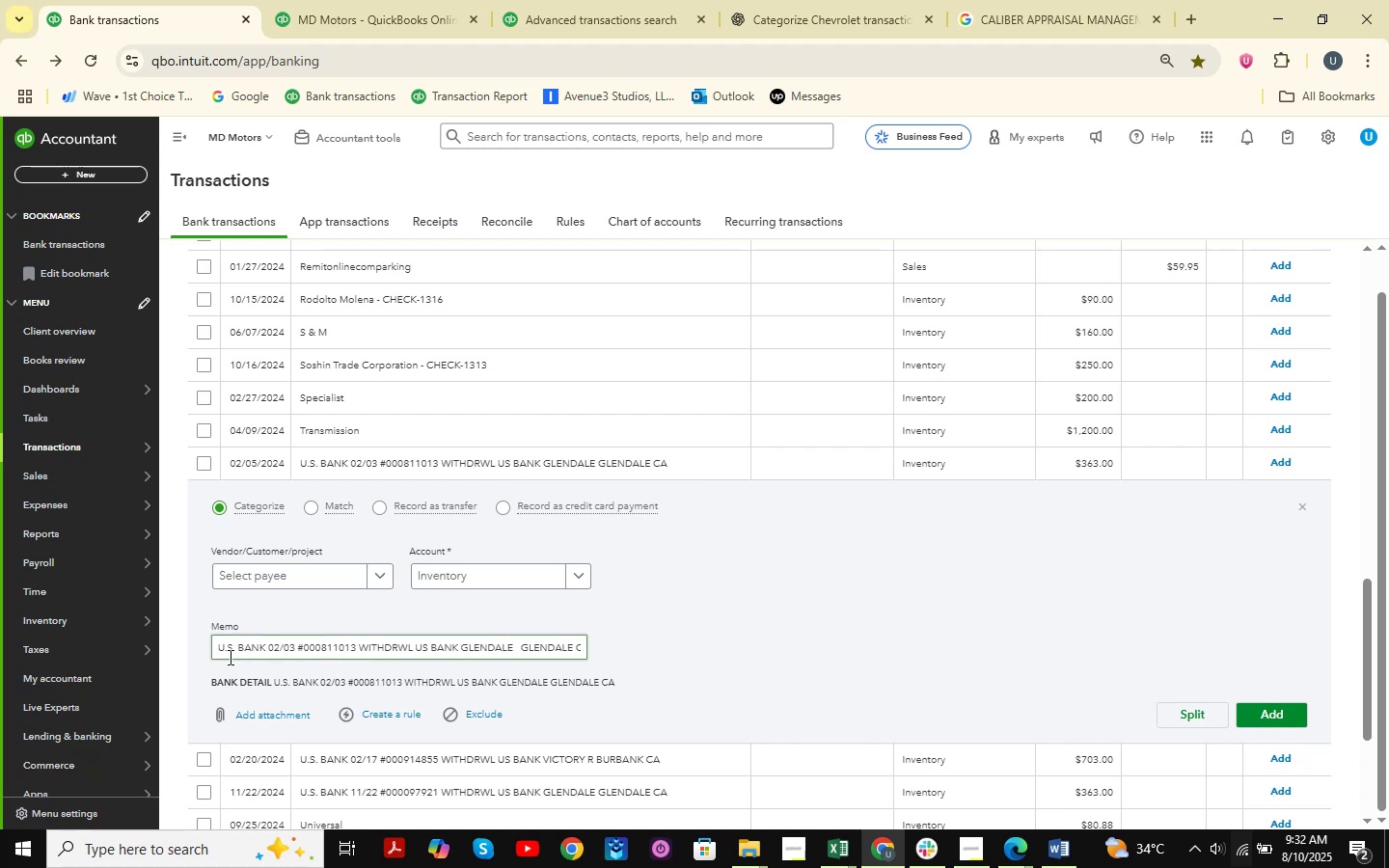 
left_click_drag(start_coordinate=[211, 649], to_coordinate=[411, 663])
 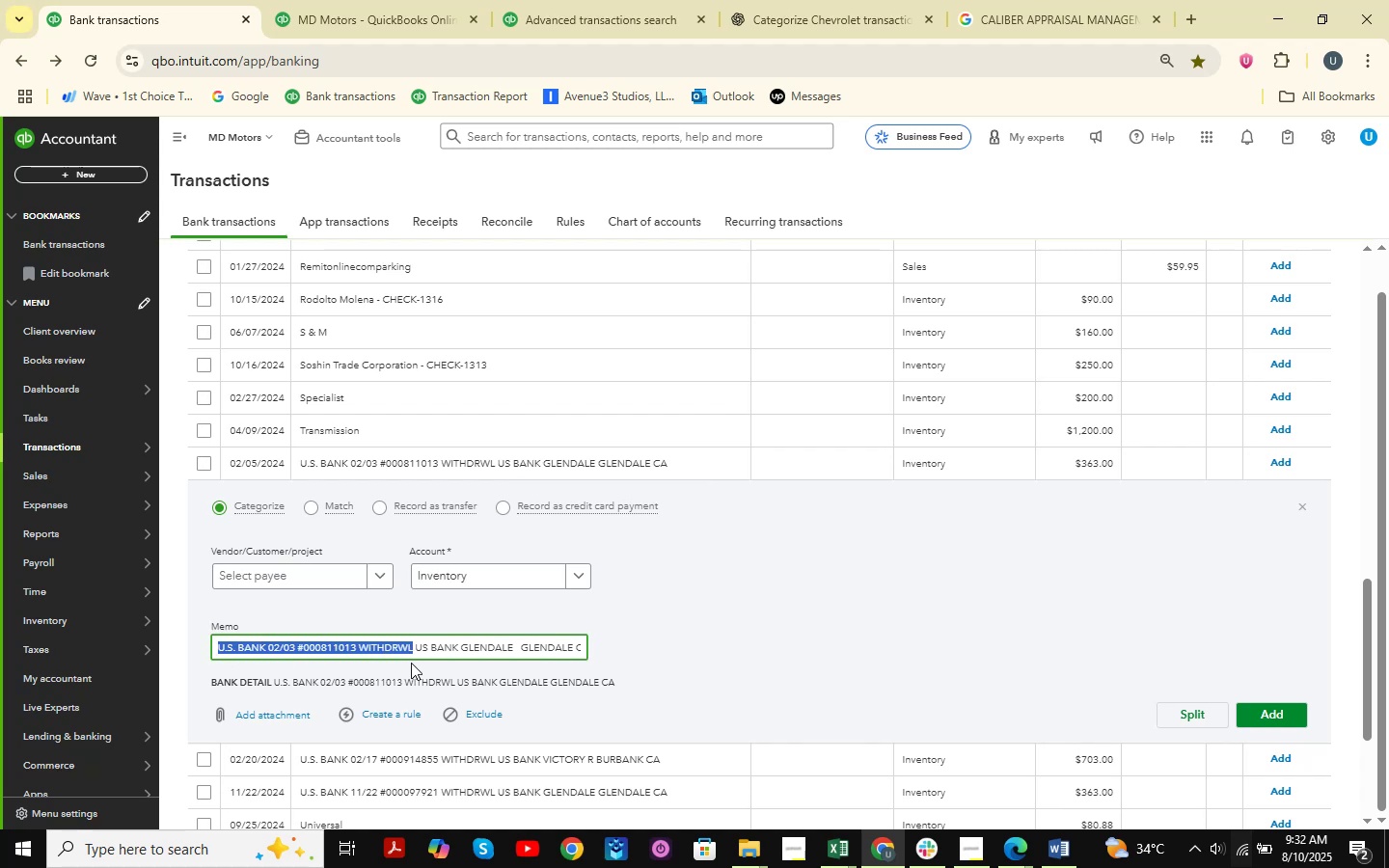 
key(Control+ControlLeft)
 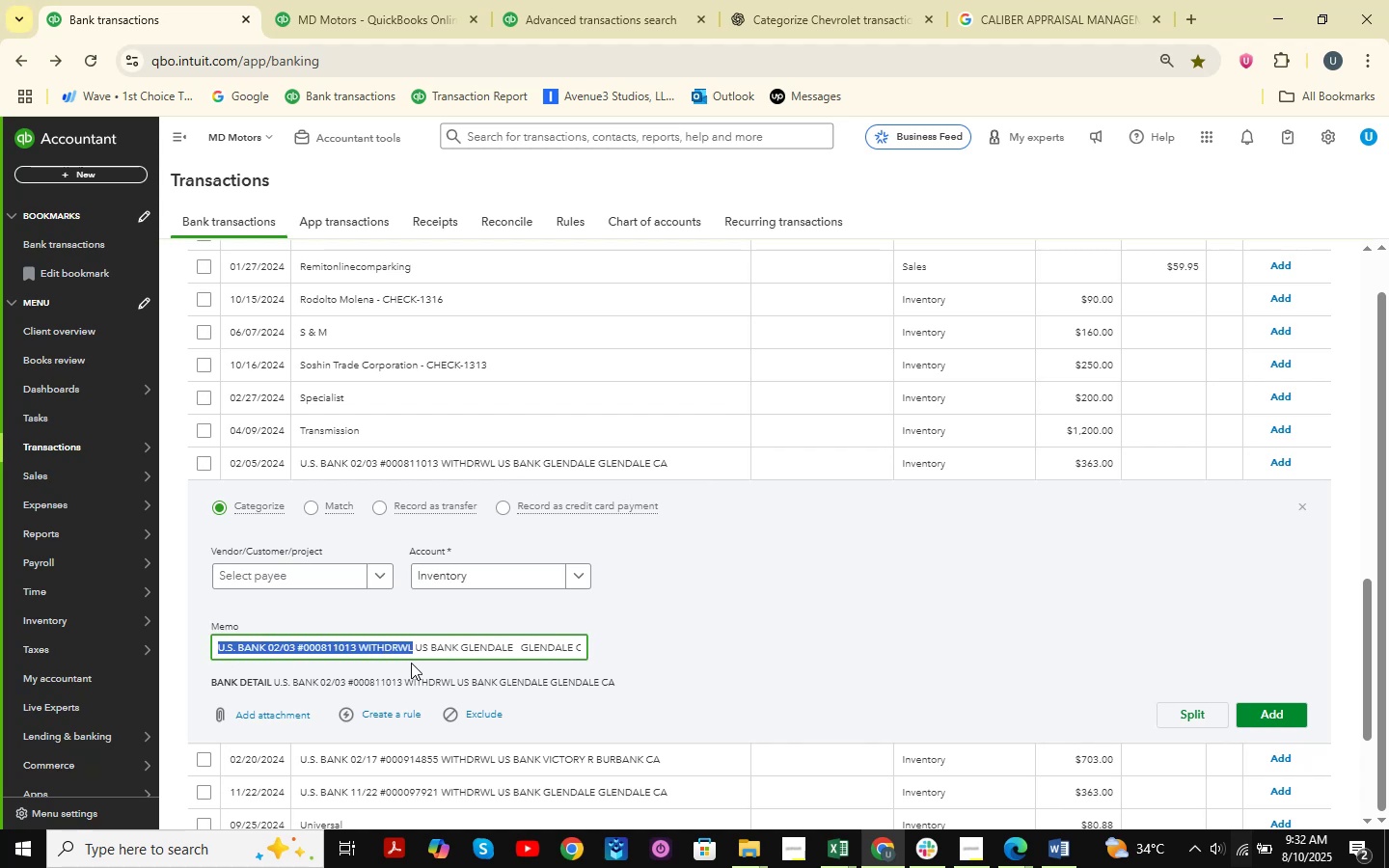 
key(Control+C)
 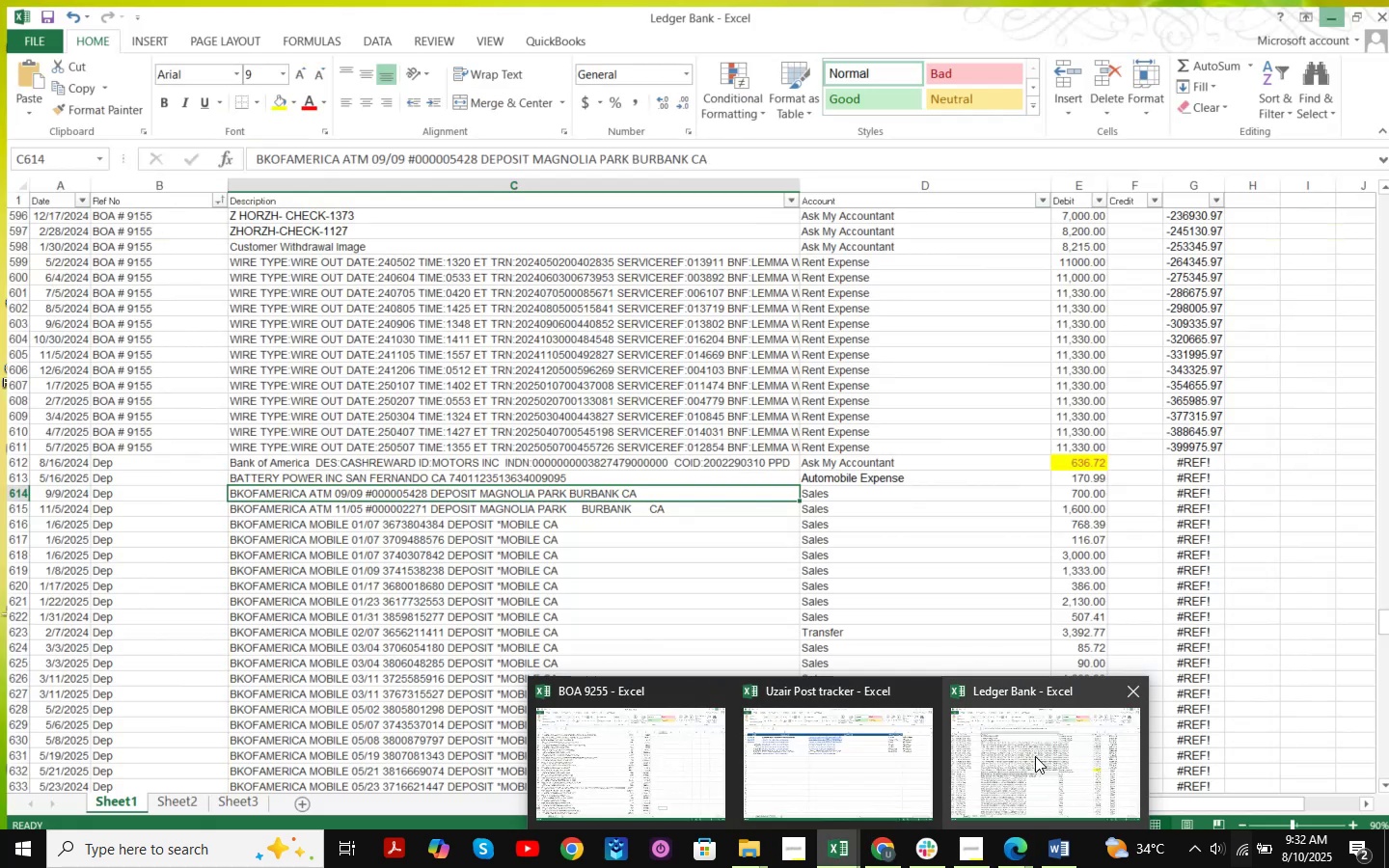 
left_click([1035, 756])
 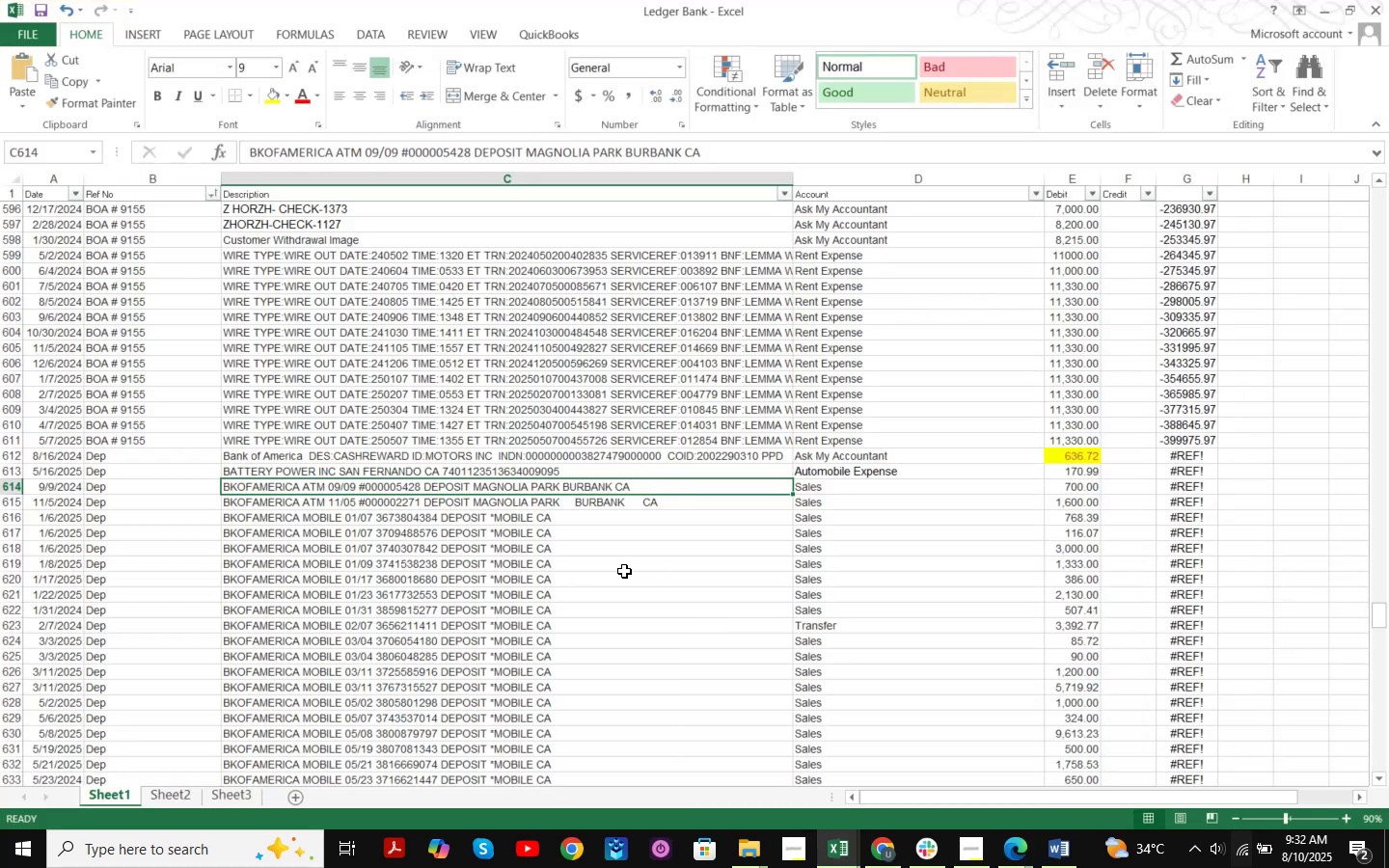 
scroll: coordinate [620, 571], scroll_direction: down, amount: 3.0
 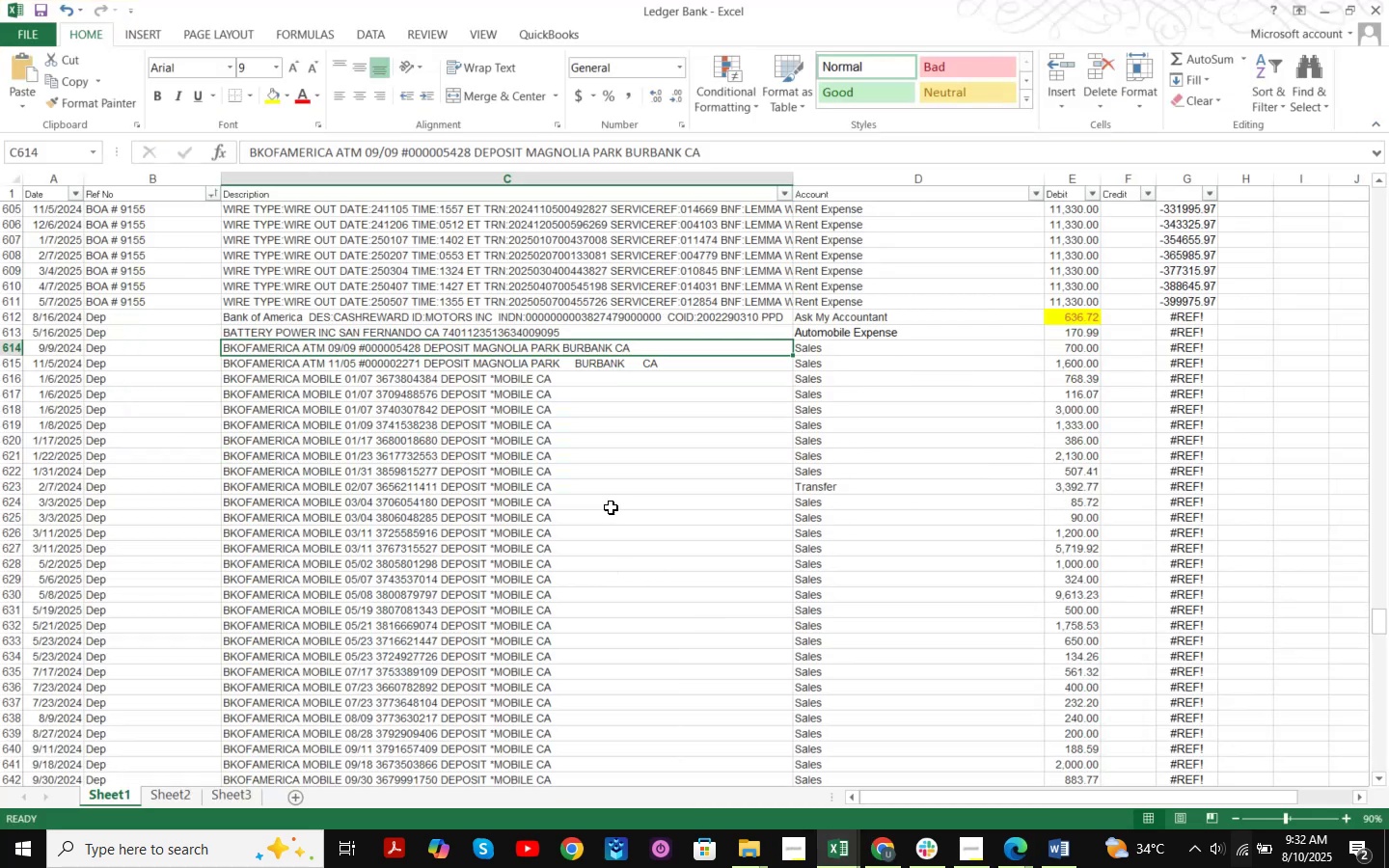 
left_click([595, 458])
 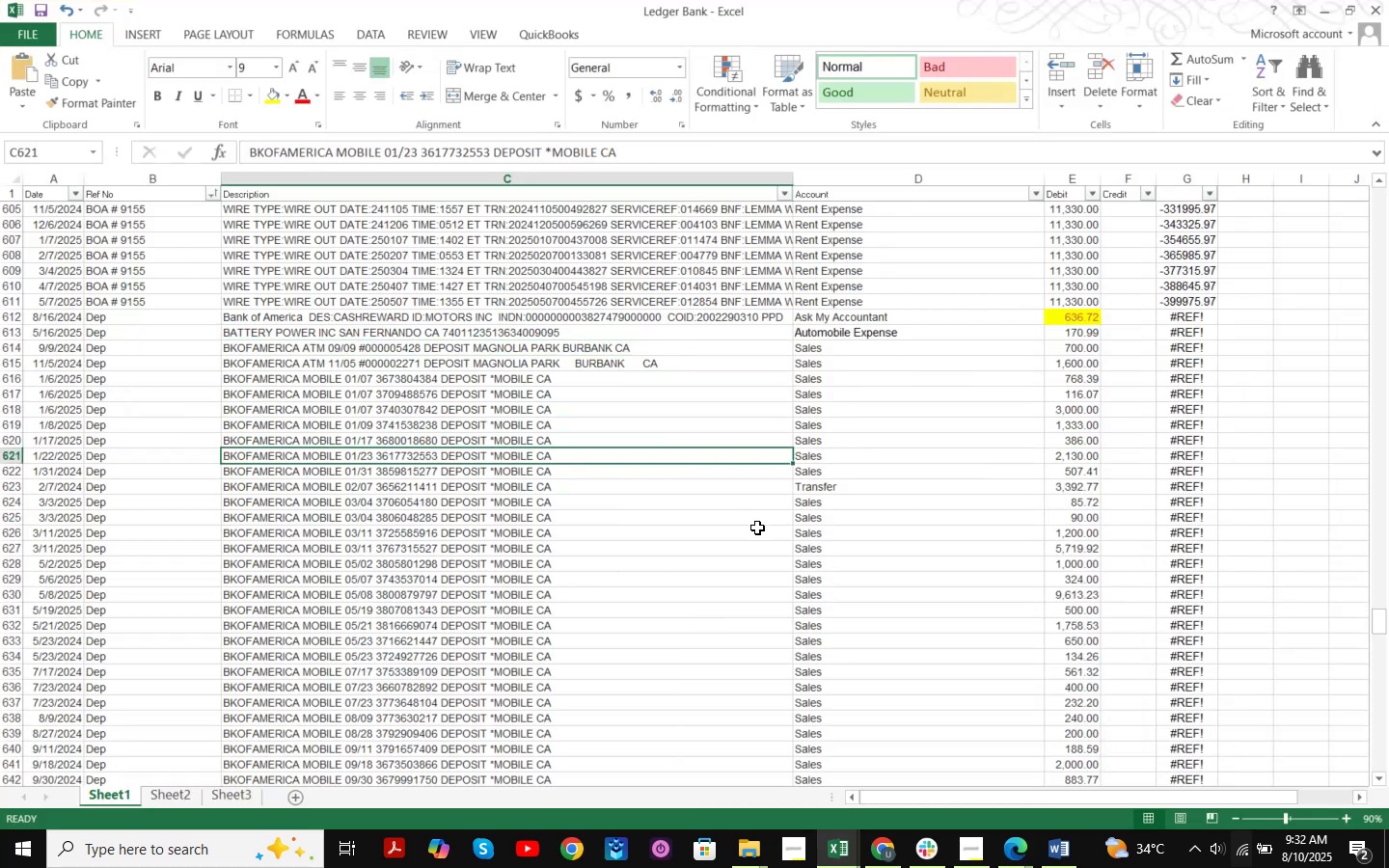 
key(Control+ControlLeft)
 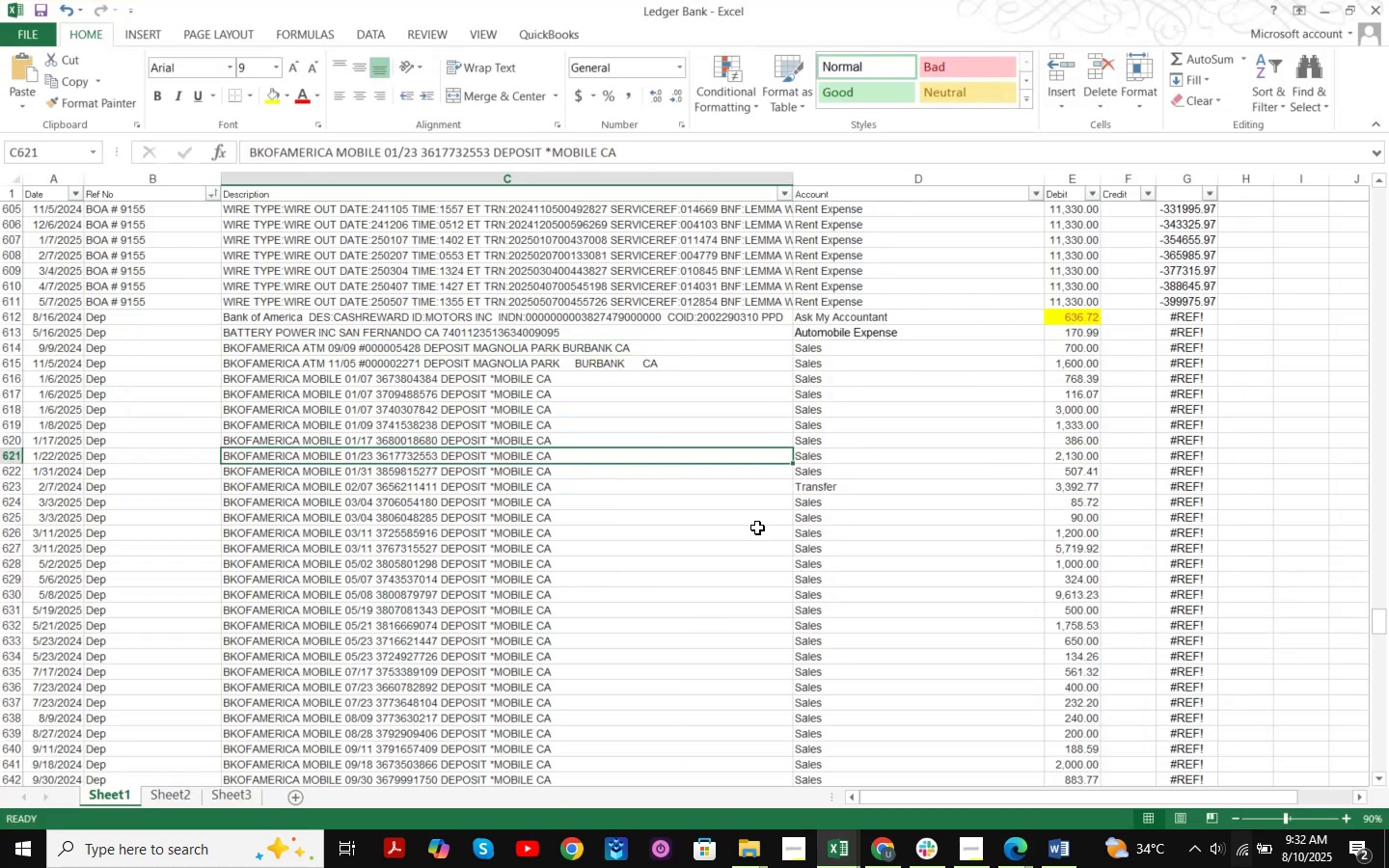 
key(Control+F)
 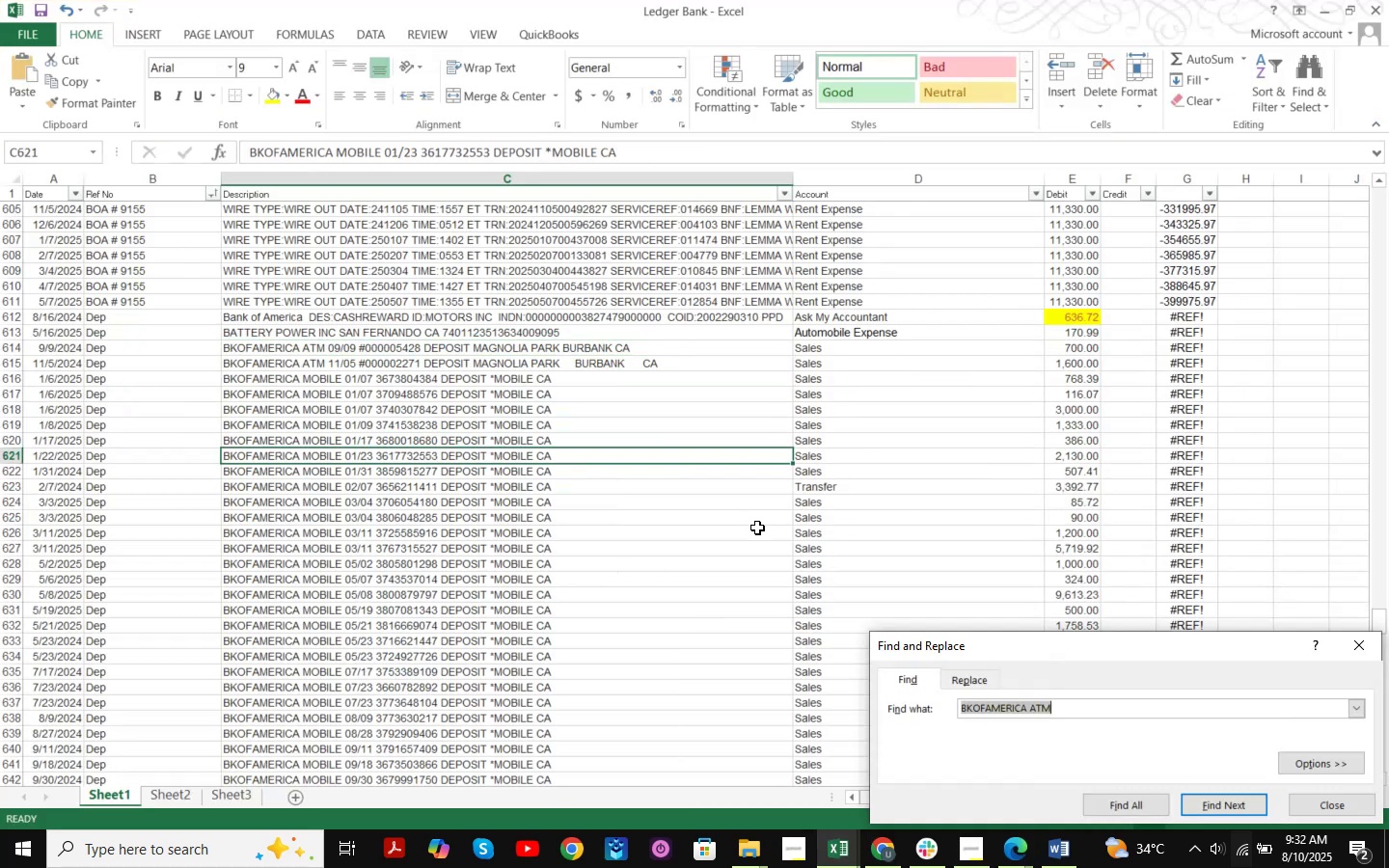 
key(Control+ControlLeft)
 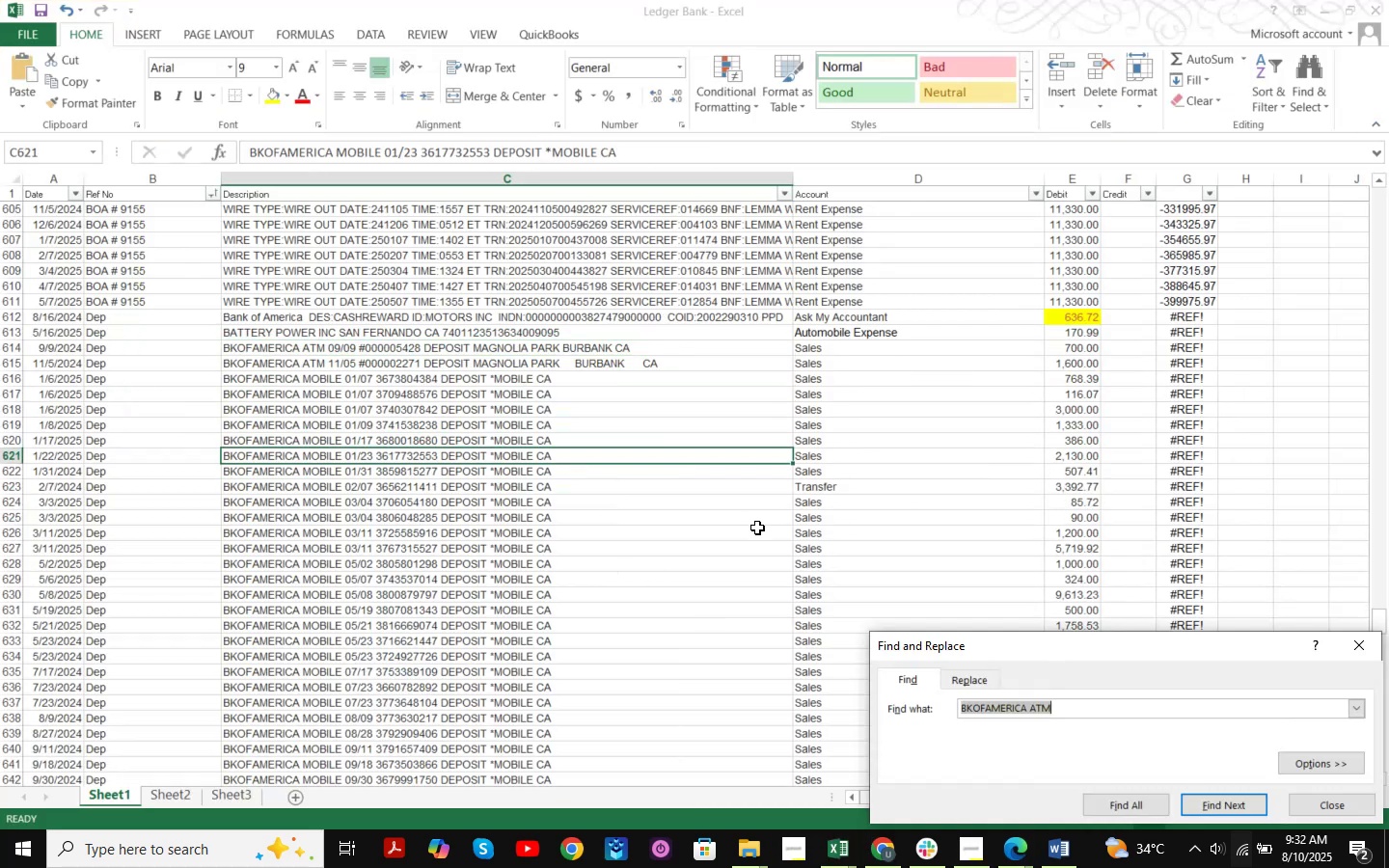 
key(Control+V)
 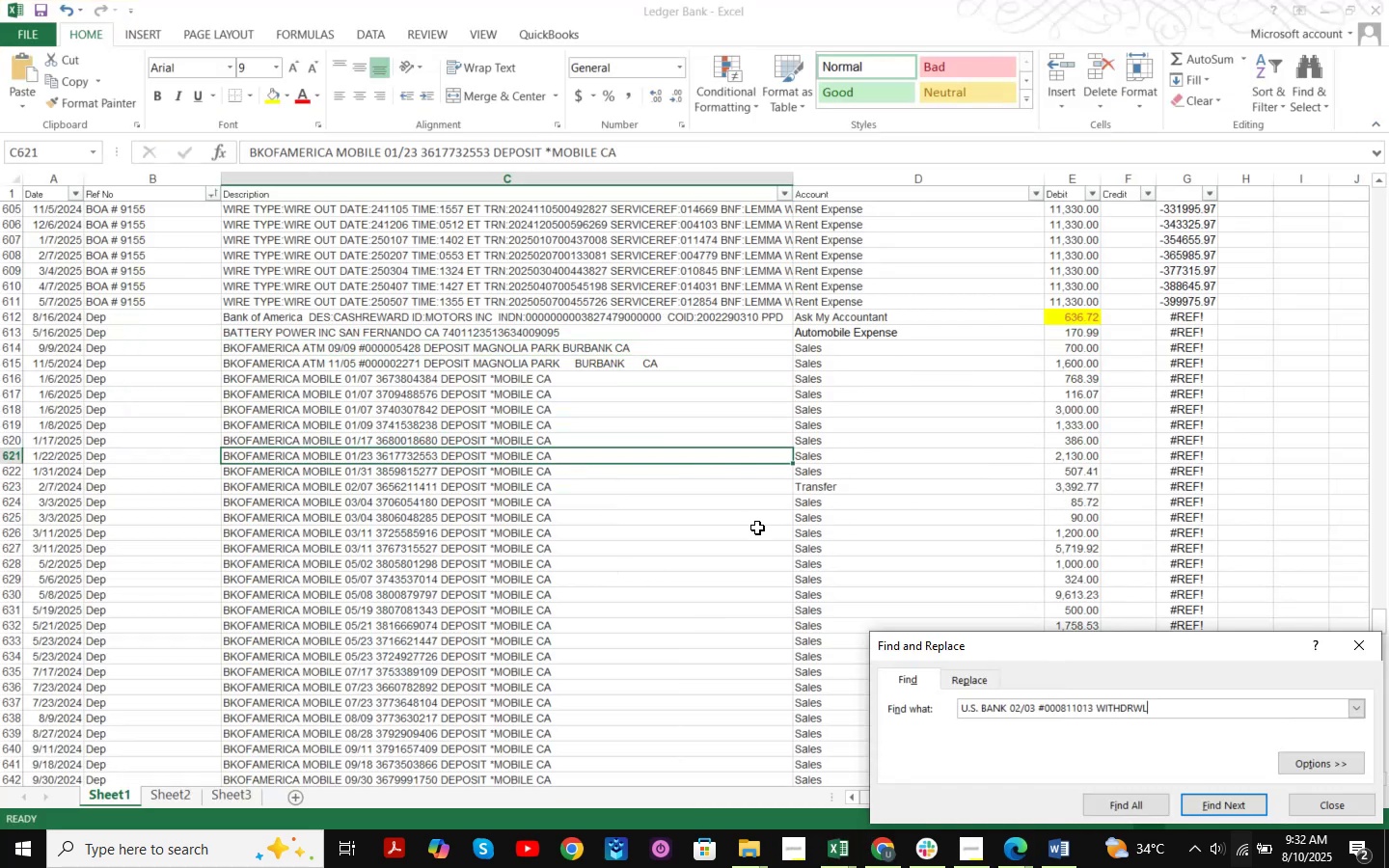 
key(NumpadEnter)
 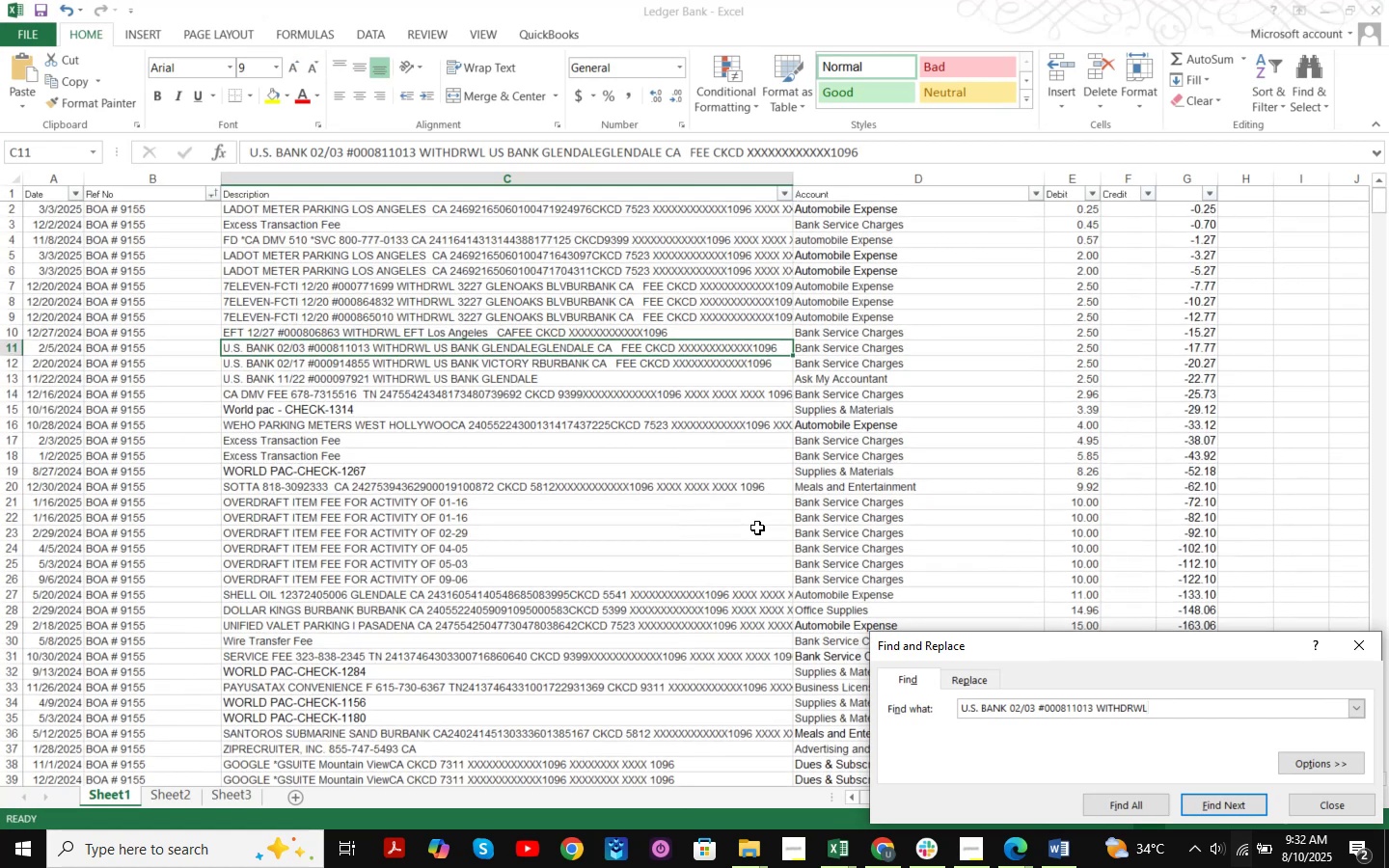 
key(NumpadEnter)
 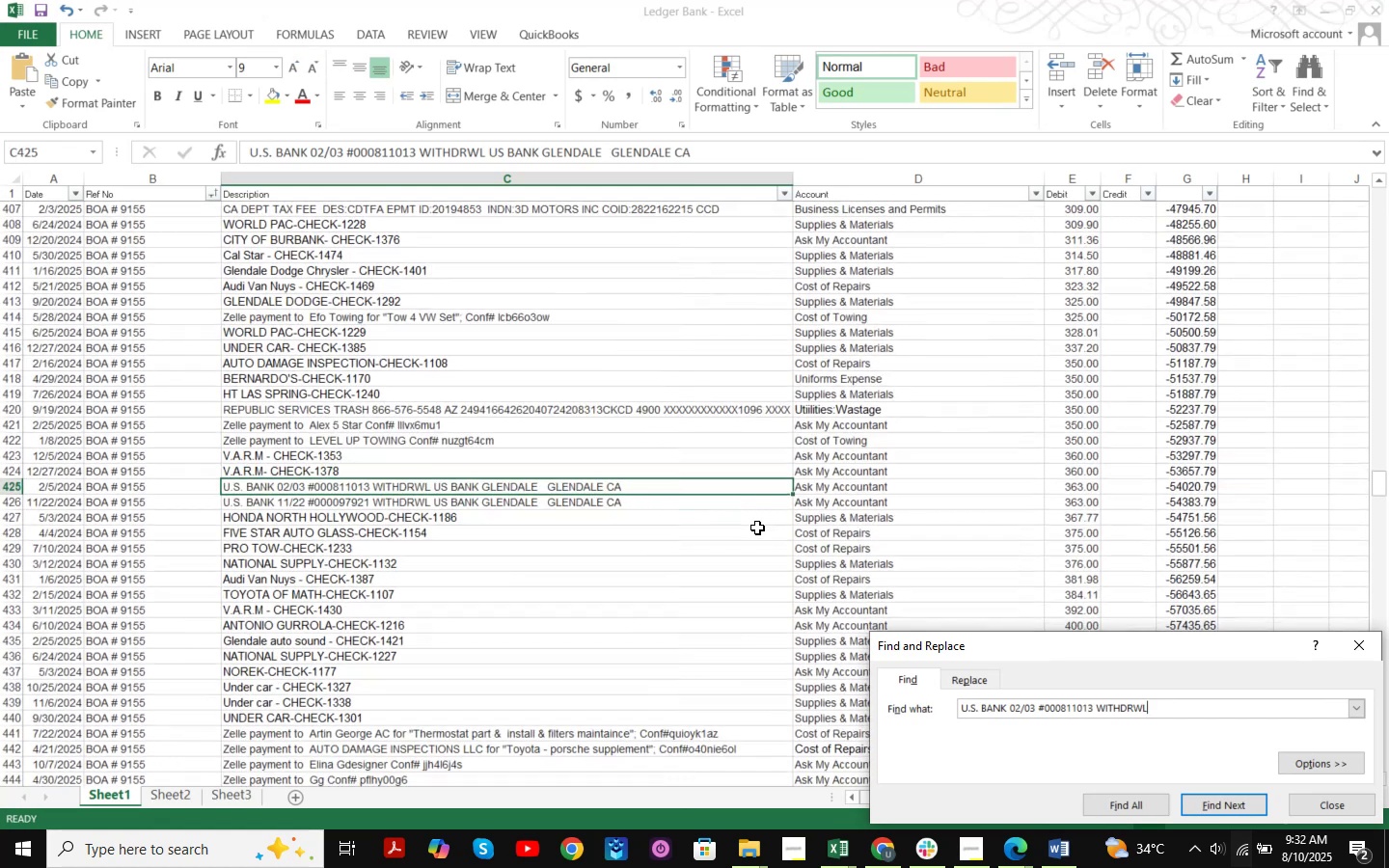 
key(NumpadEnter)
 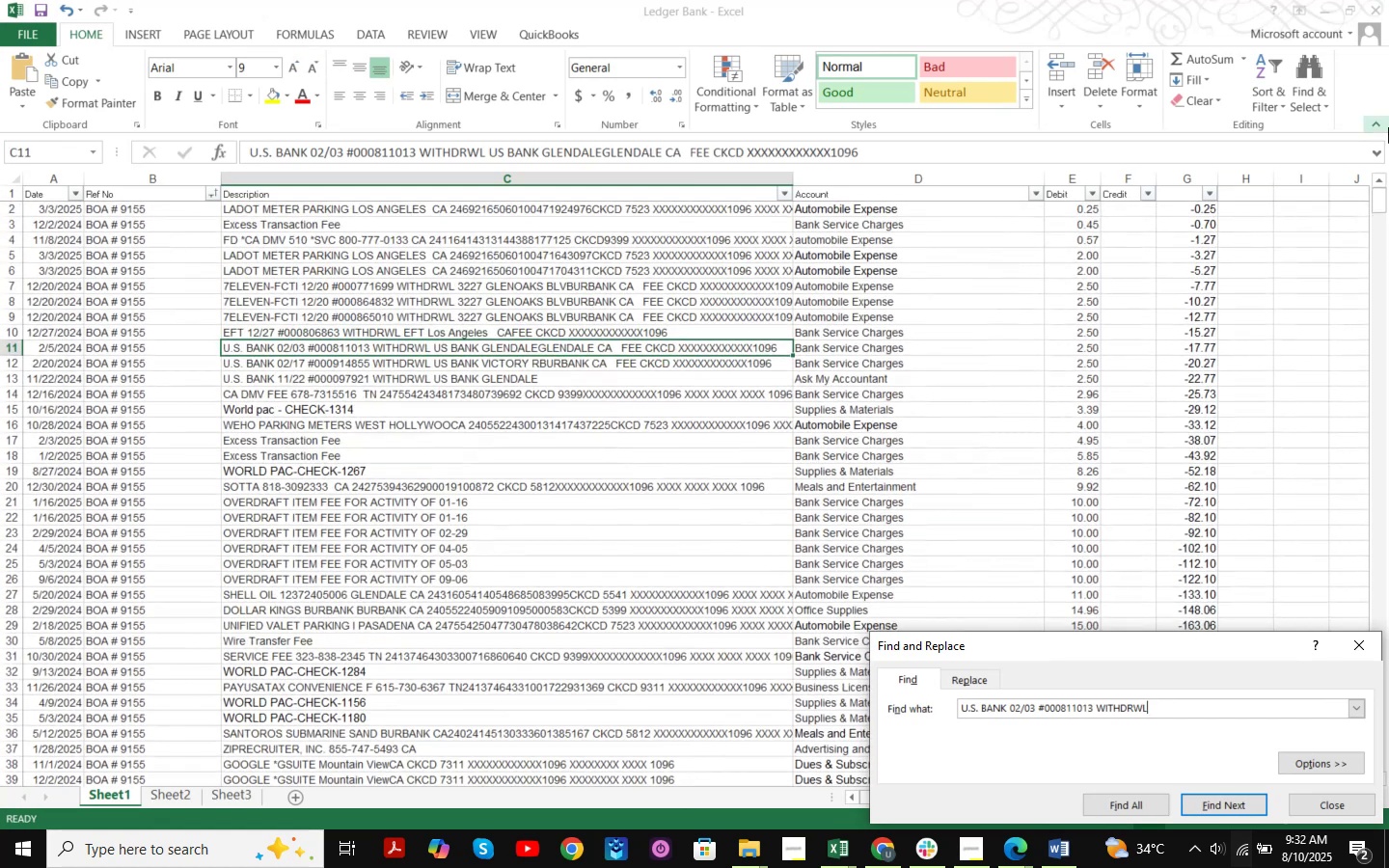 
left_click([1321, 9])
 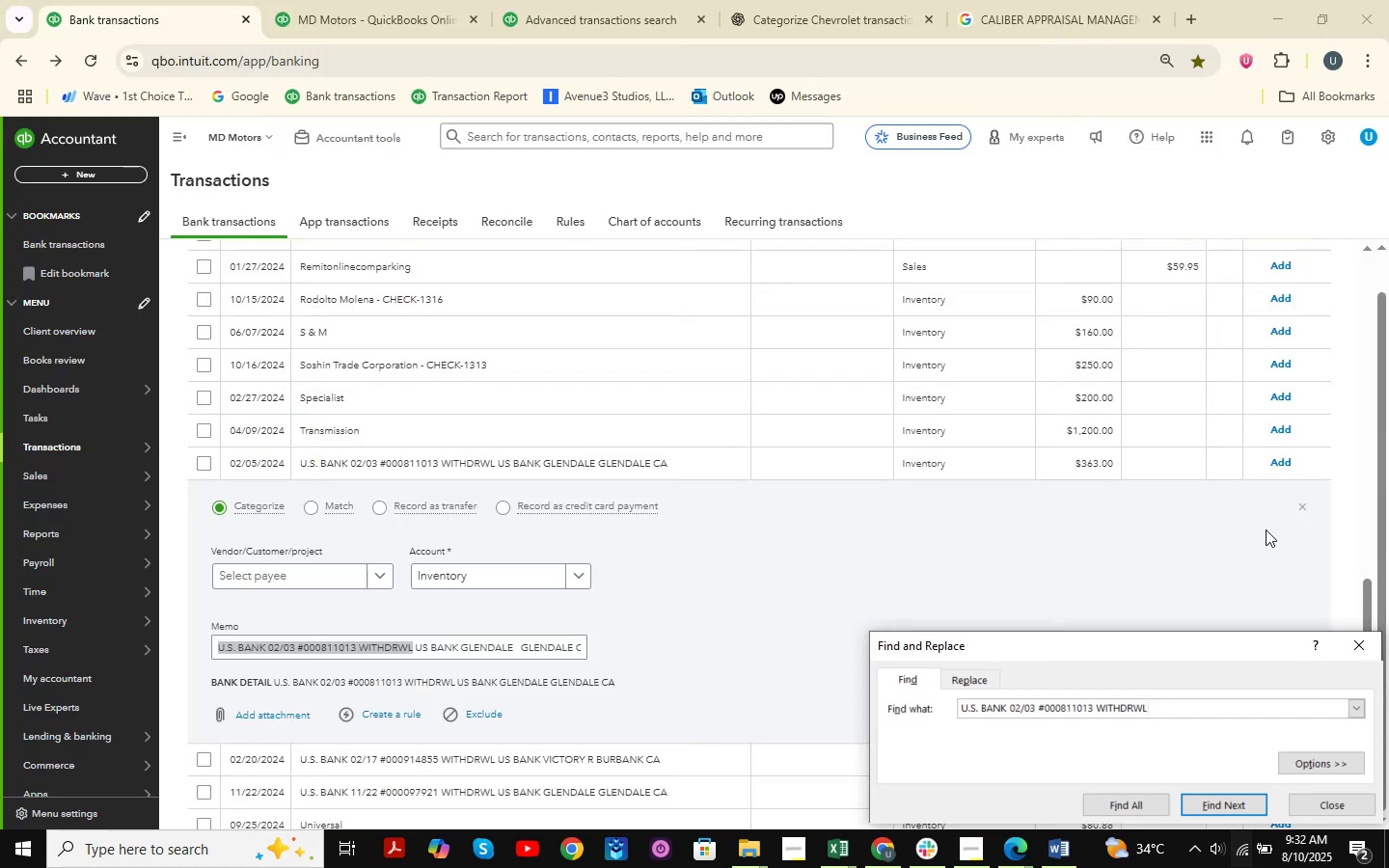 
left_click([1298, 509])
 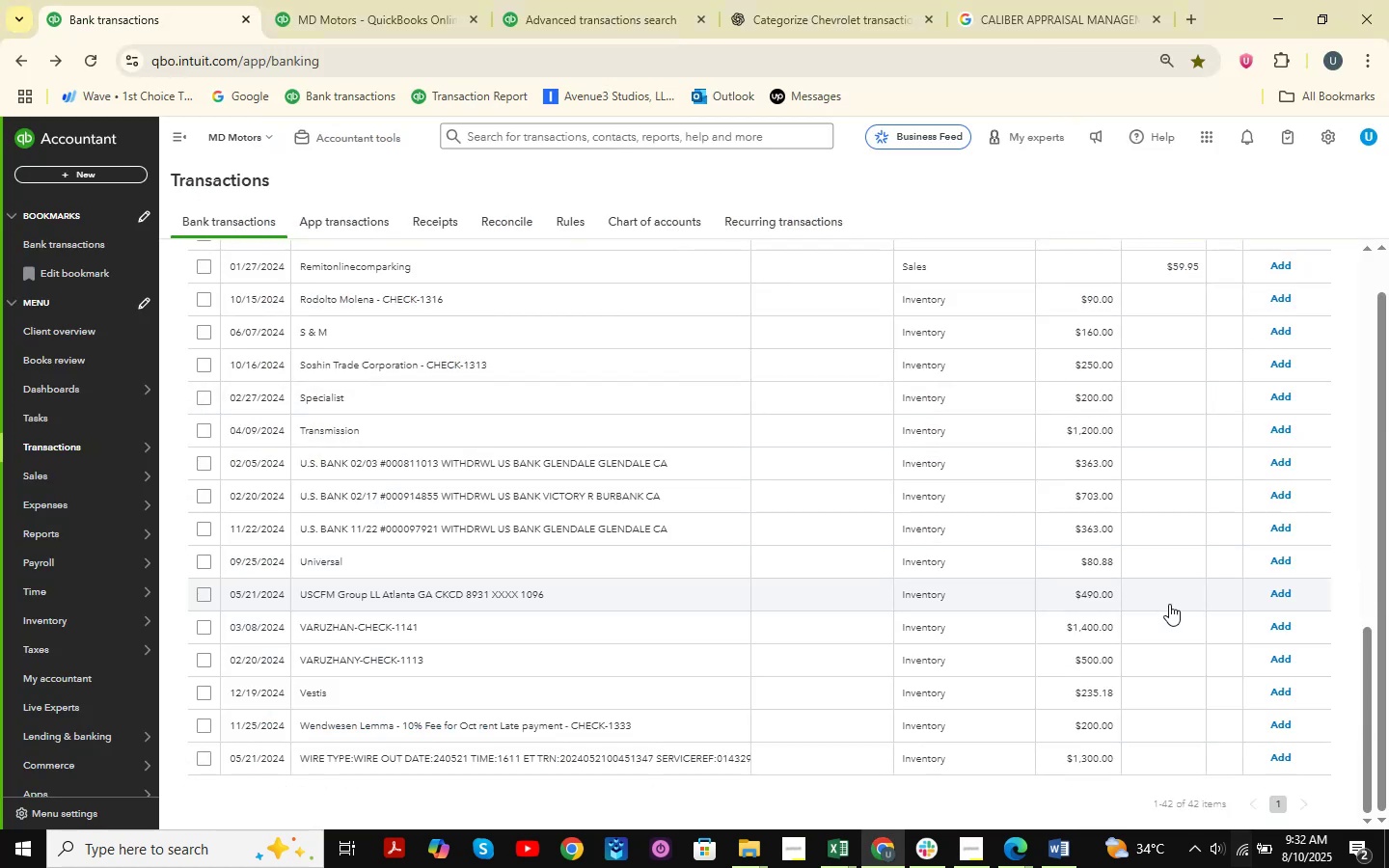 
scroll: coordinate [1090, 426], scroll_direction: up, amount: 3.0
 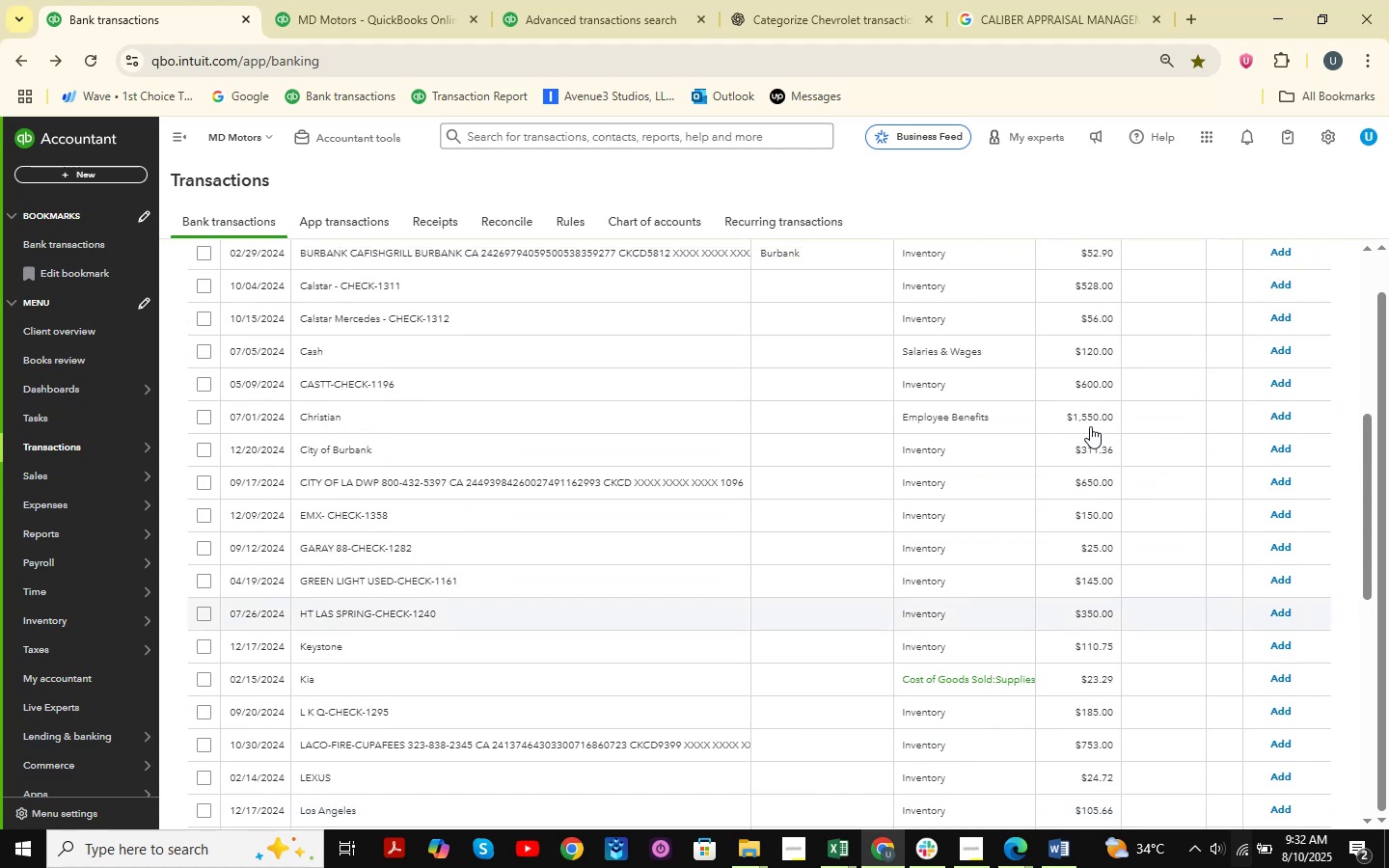 
scroll: coordinate [835, 471], scroll_direction: down, amount: 14.0
 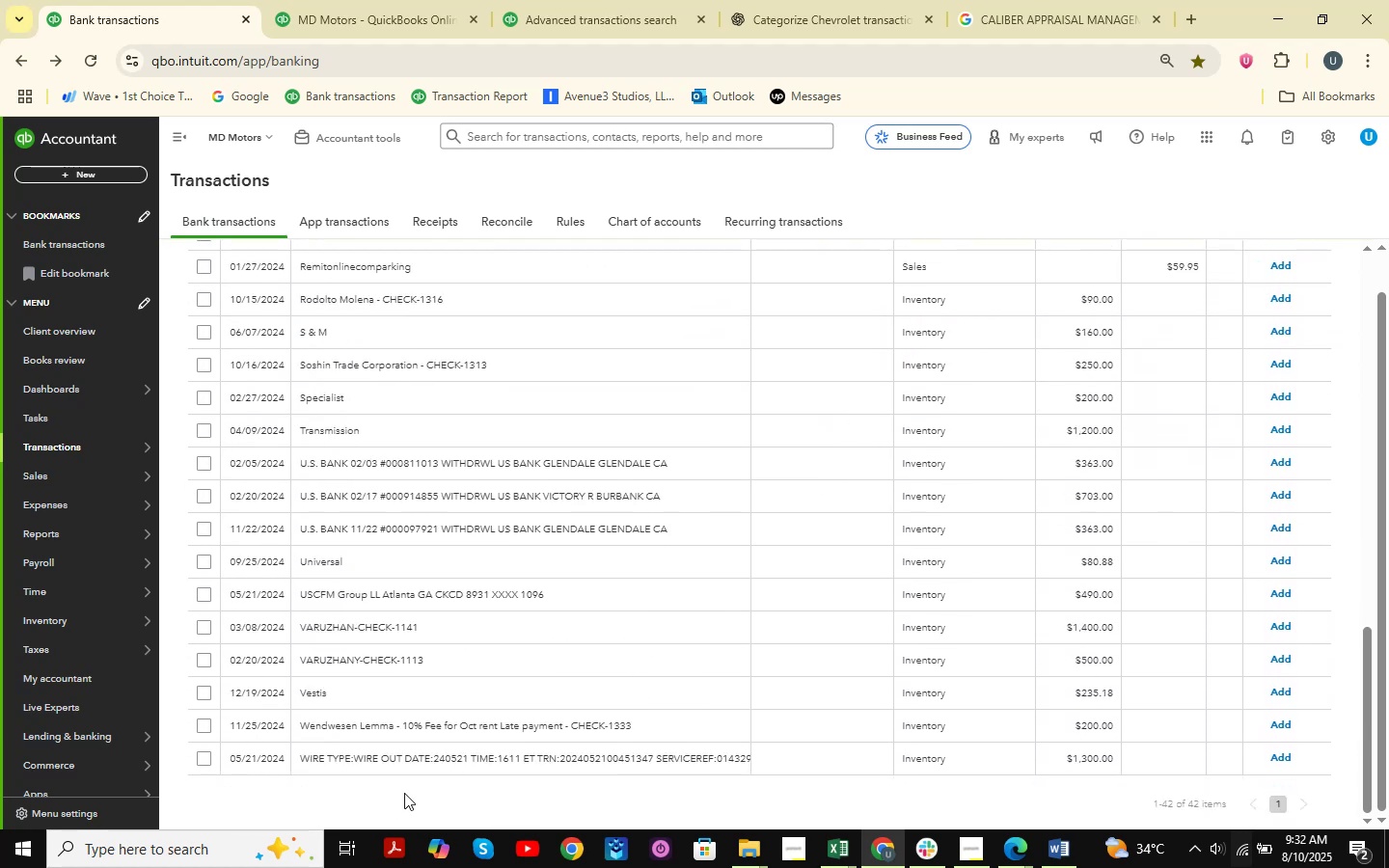 
left_click([412, 773])
 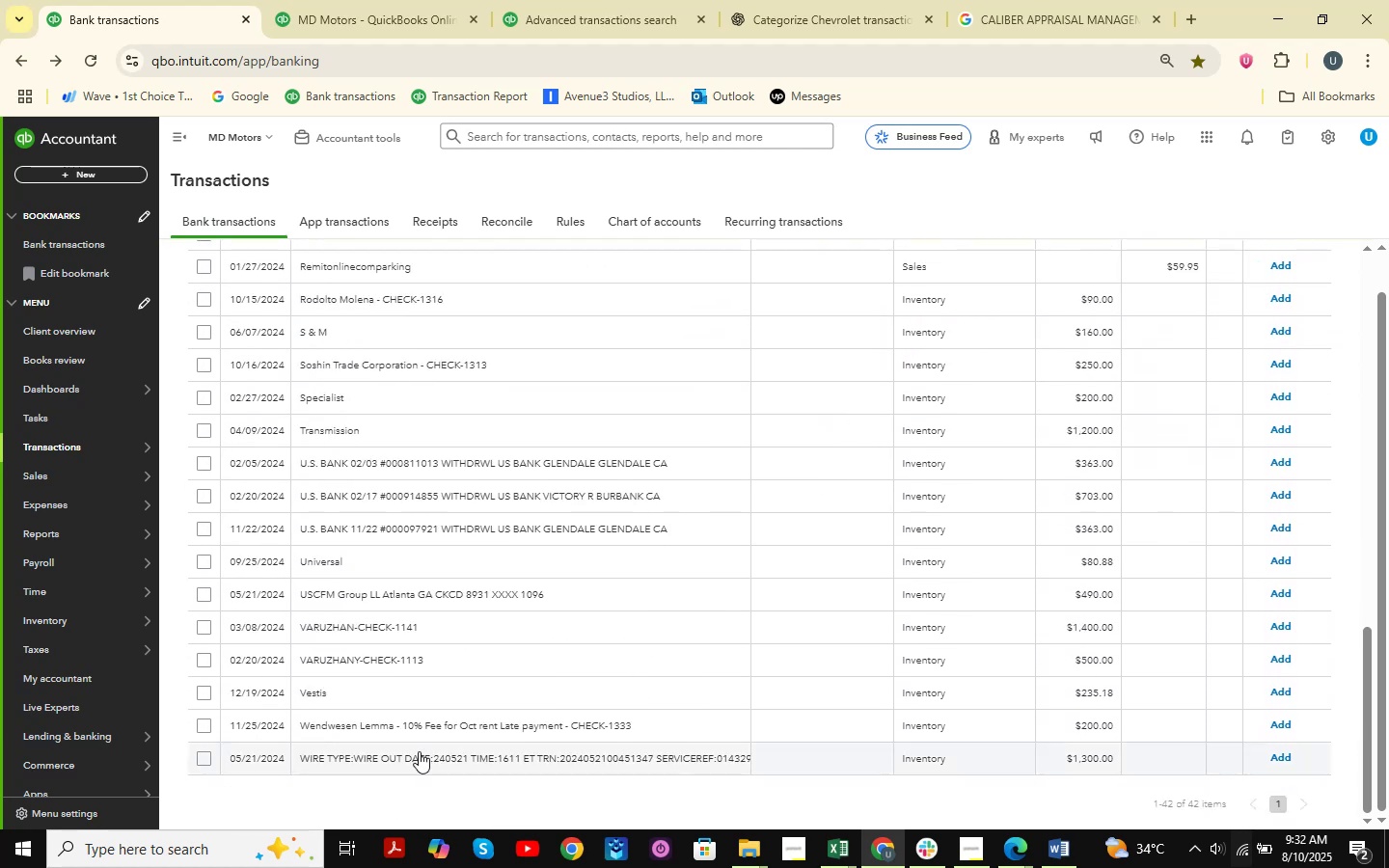 
scroll: coordinate [448, 669], scroll_direction: down, amount: 2.0
 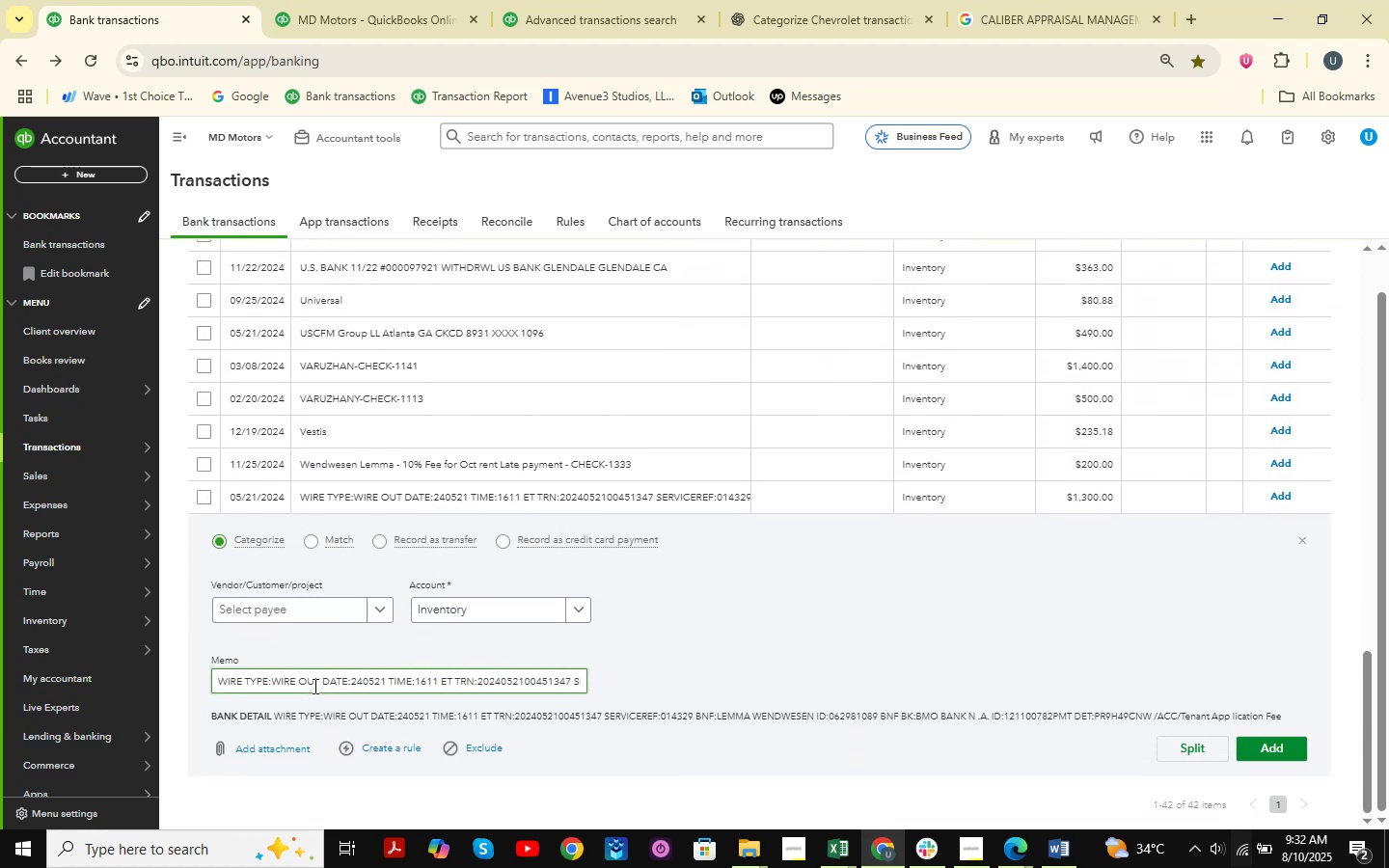 
left_click_drag(start_coordinate=[213, 684], to_coordinate=[307, 690])
 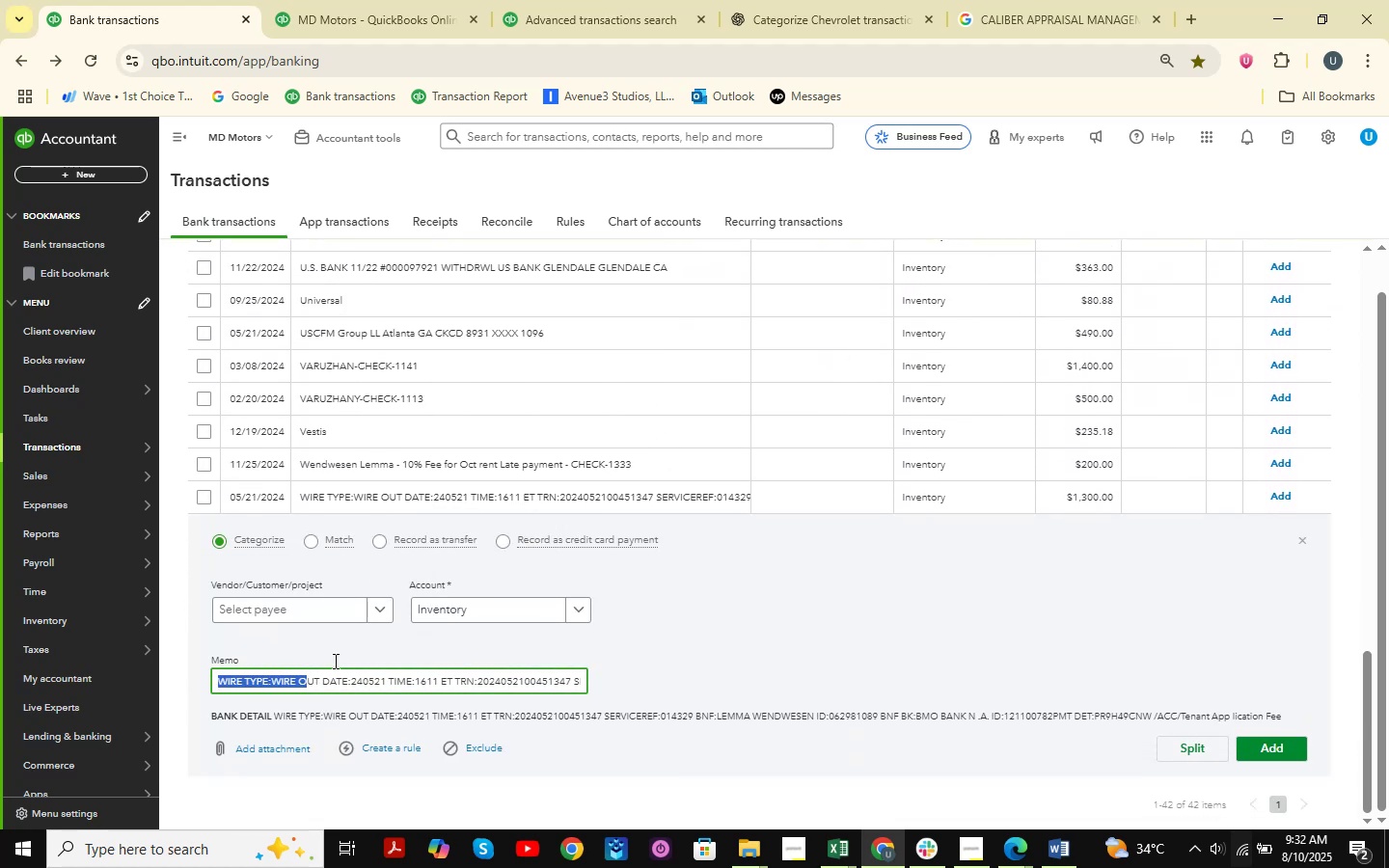 
scroll: coordinate [373, 627], scroll_direction: up, amount: 17.0
 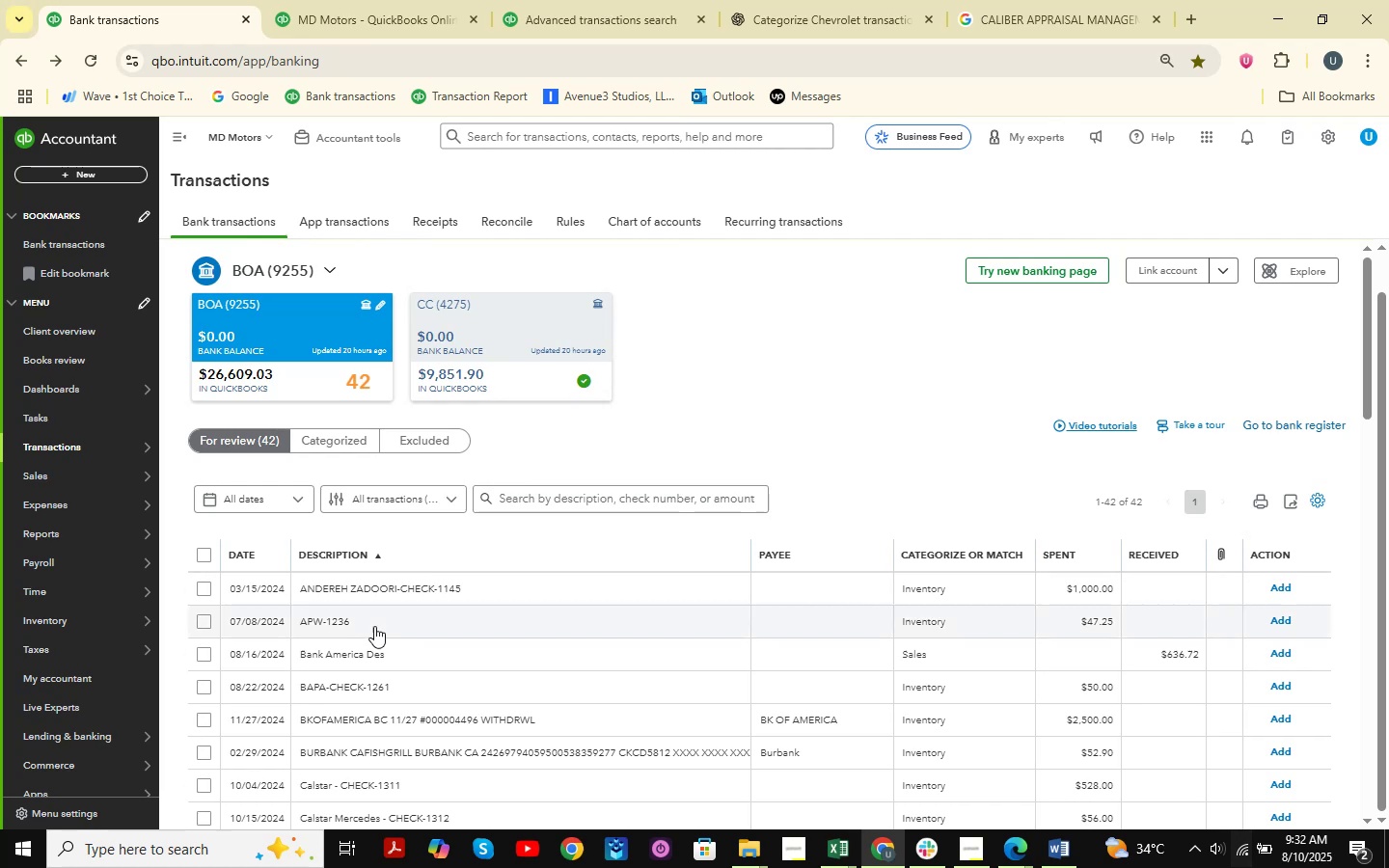 
left_click([375, 593])
 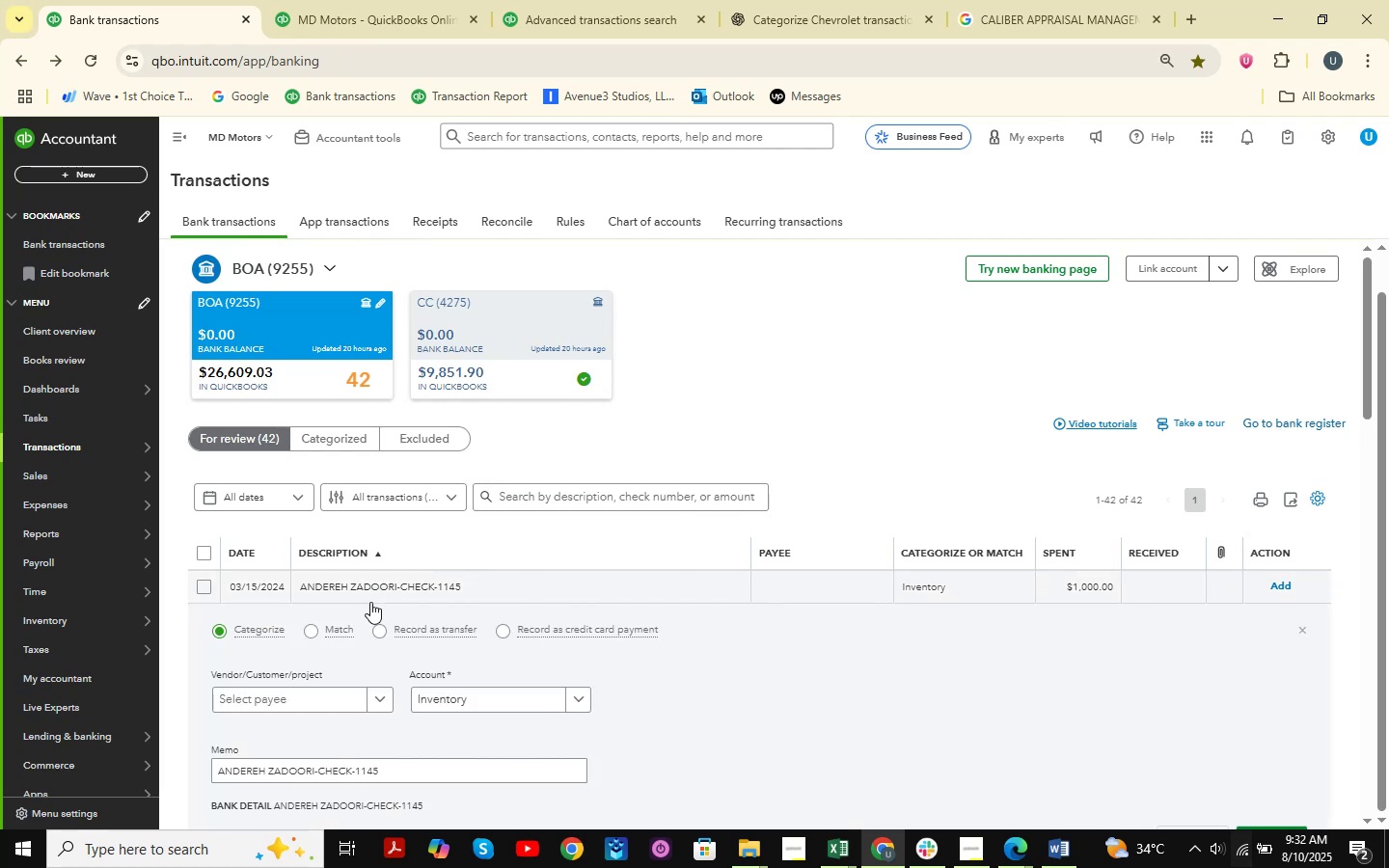 
scroll: coordinate [340, 659], scroll_direction: down, amount: 1.0
 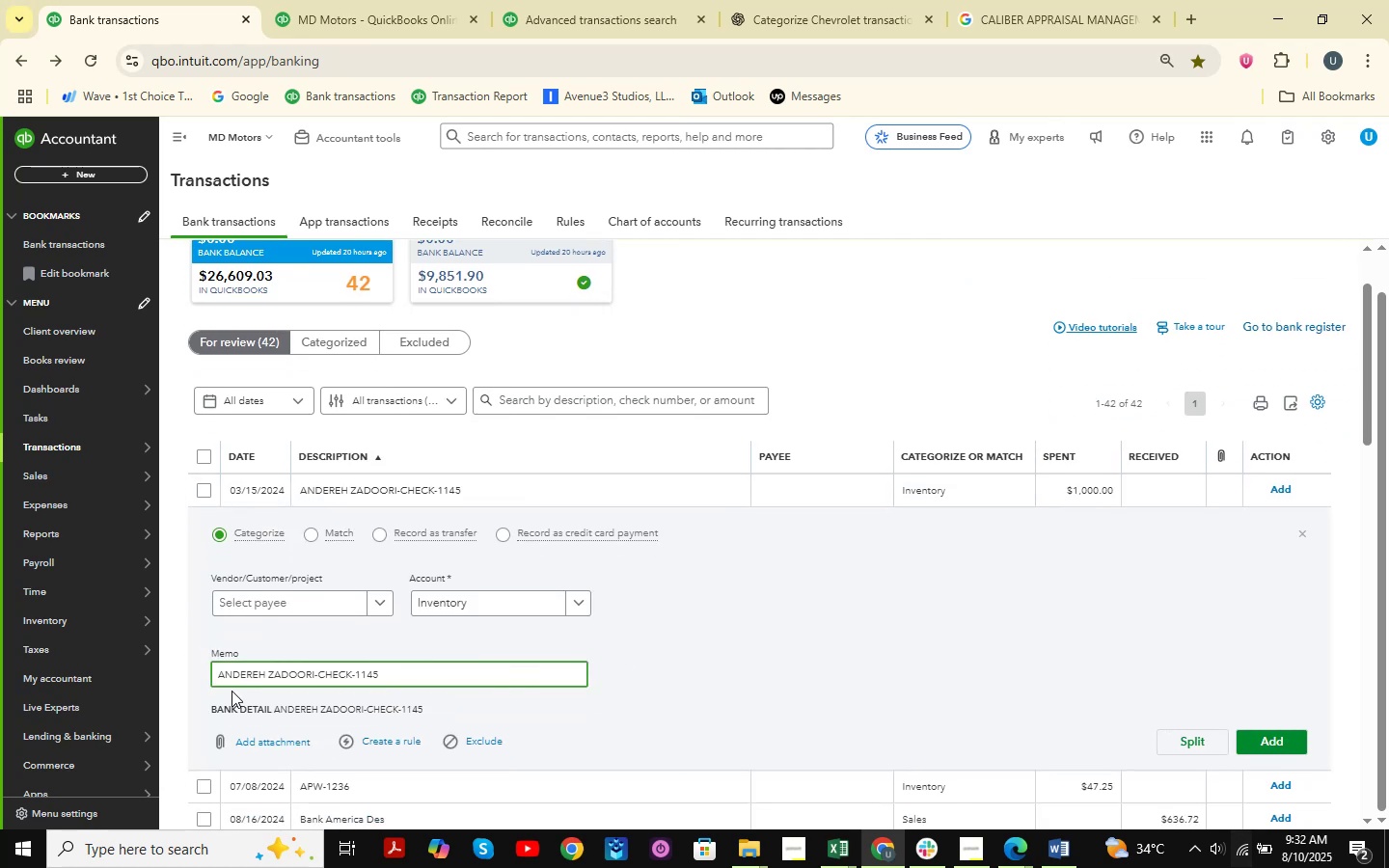 
left_click_drag(start_coordinate=[220, 678], to_coordinate=[314, 682])
 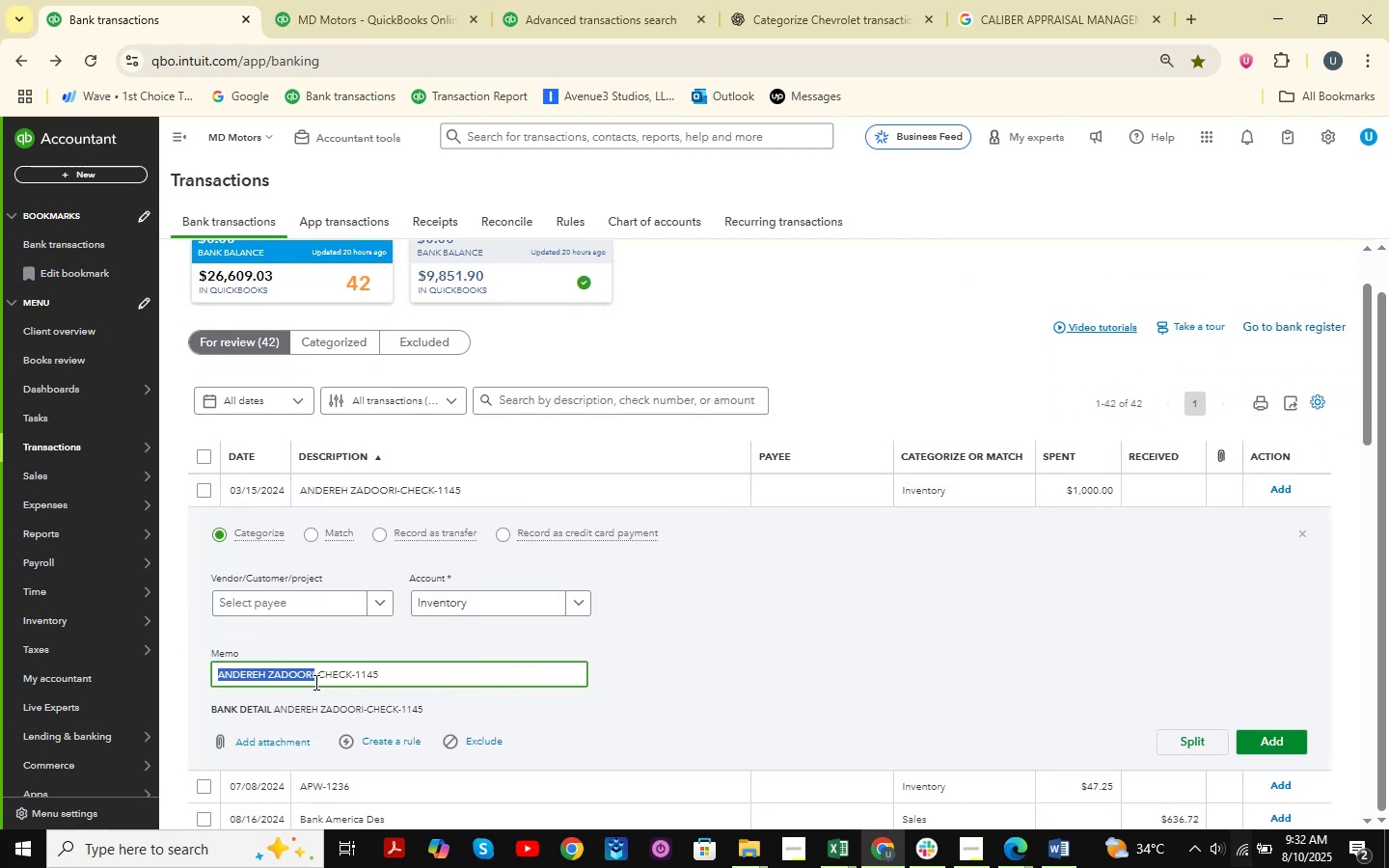 
key(Control+C)
 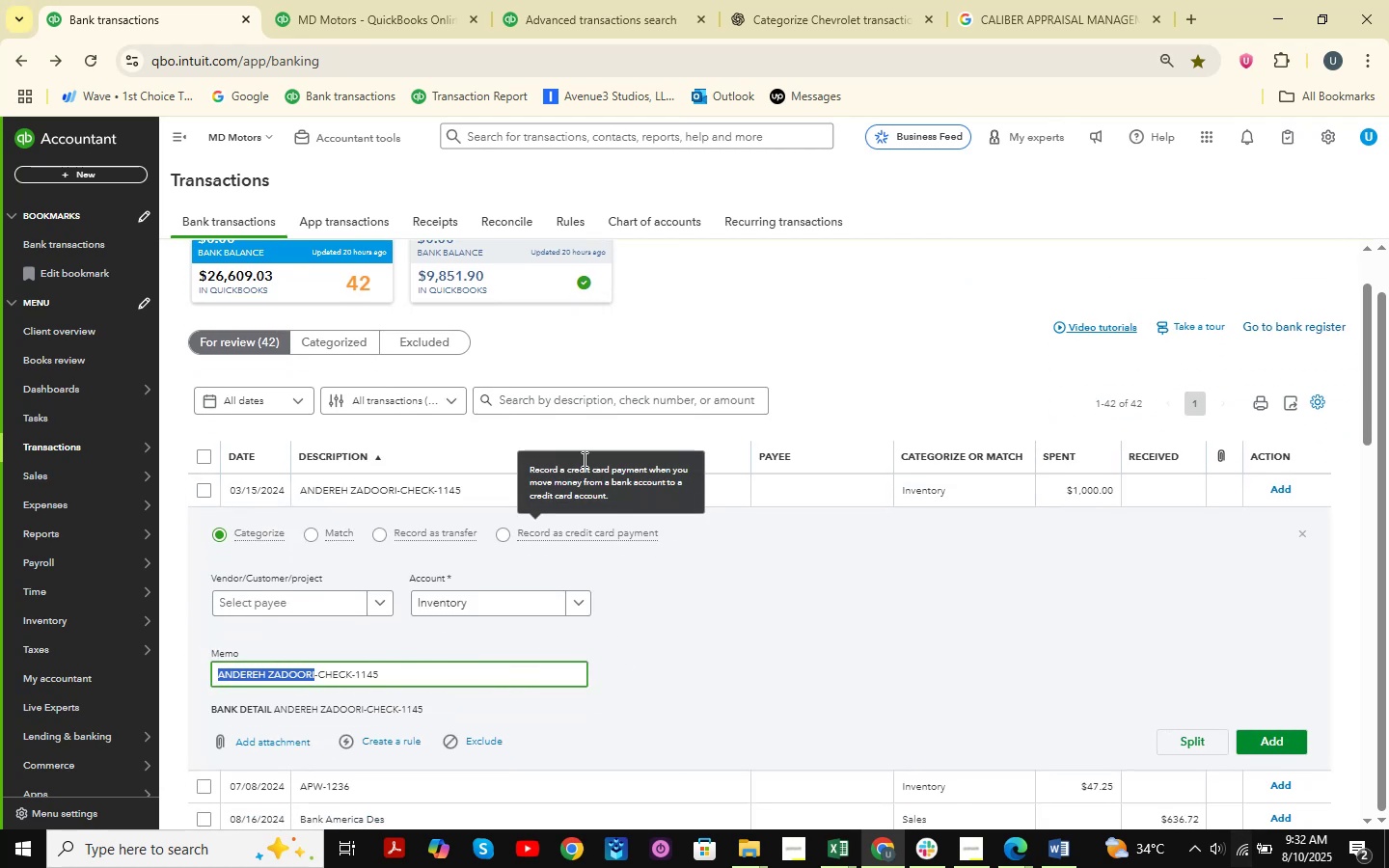 
left_click([681, 0])
 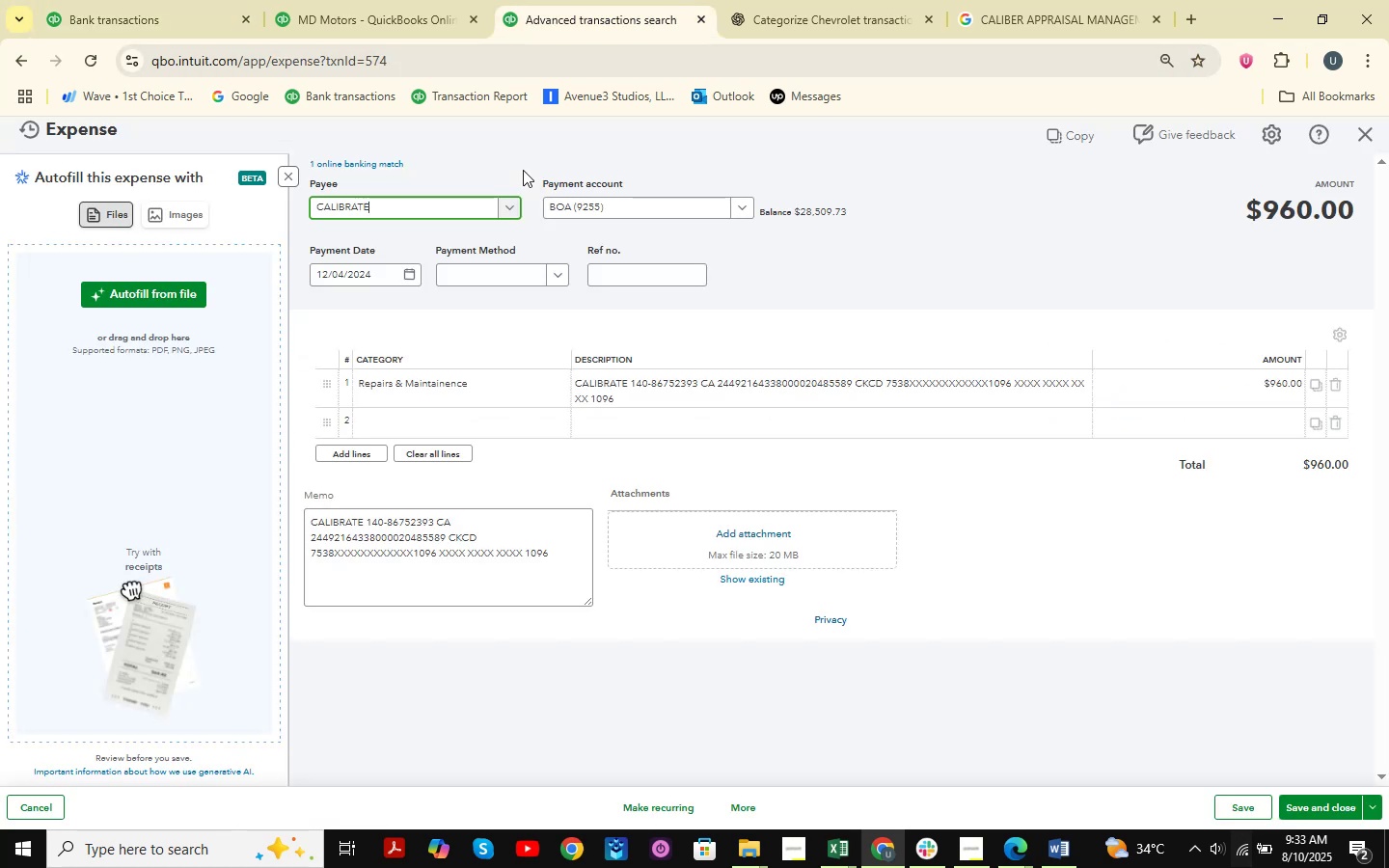 
left_click([402, 0])
 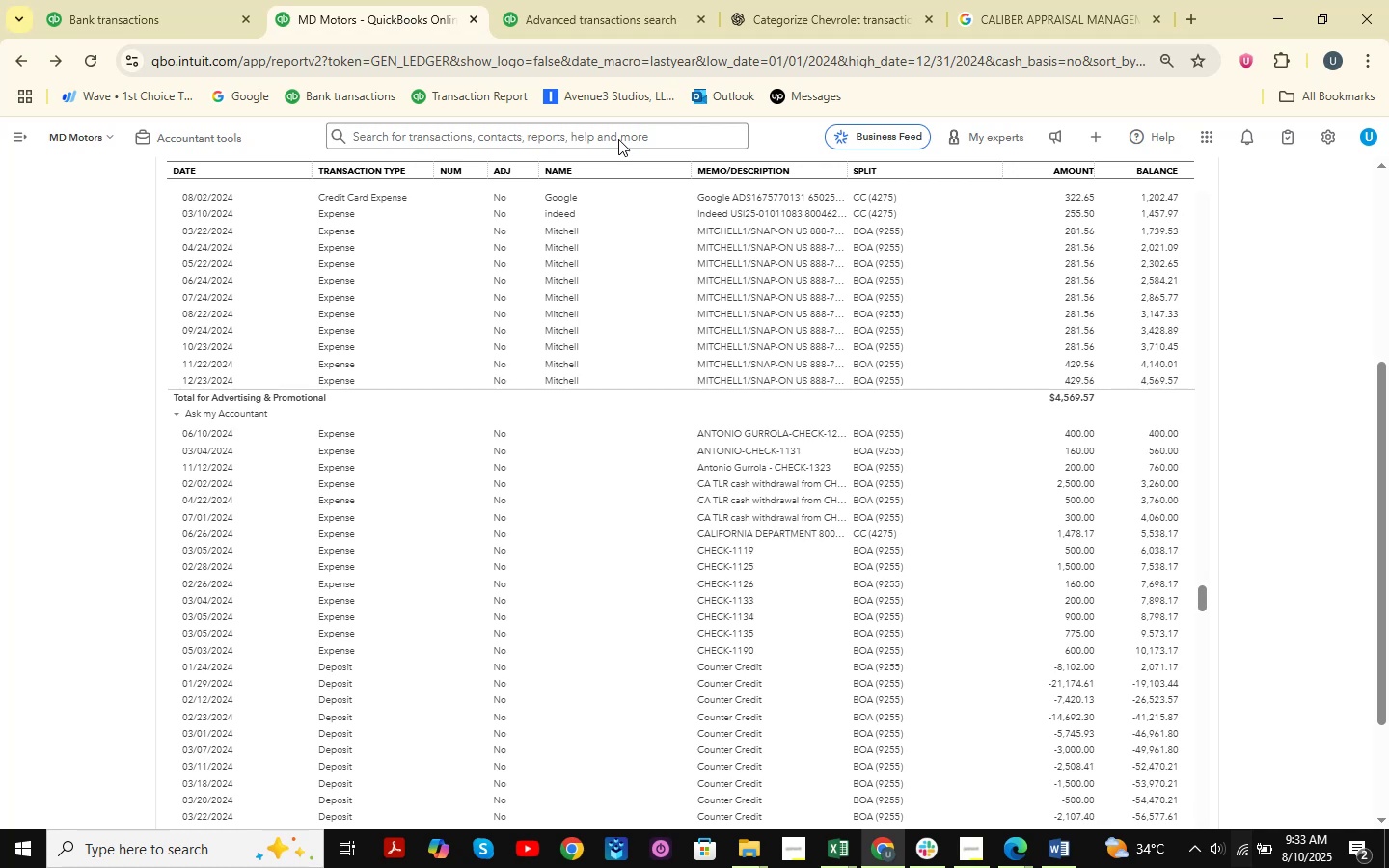 
left_click([603, 0])
 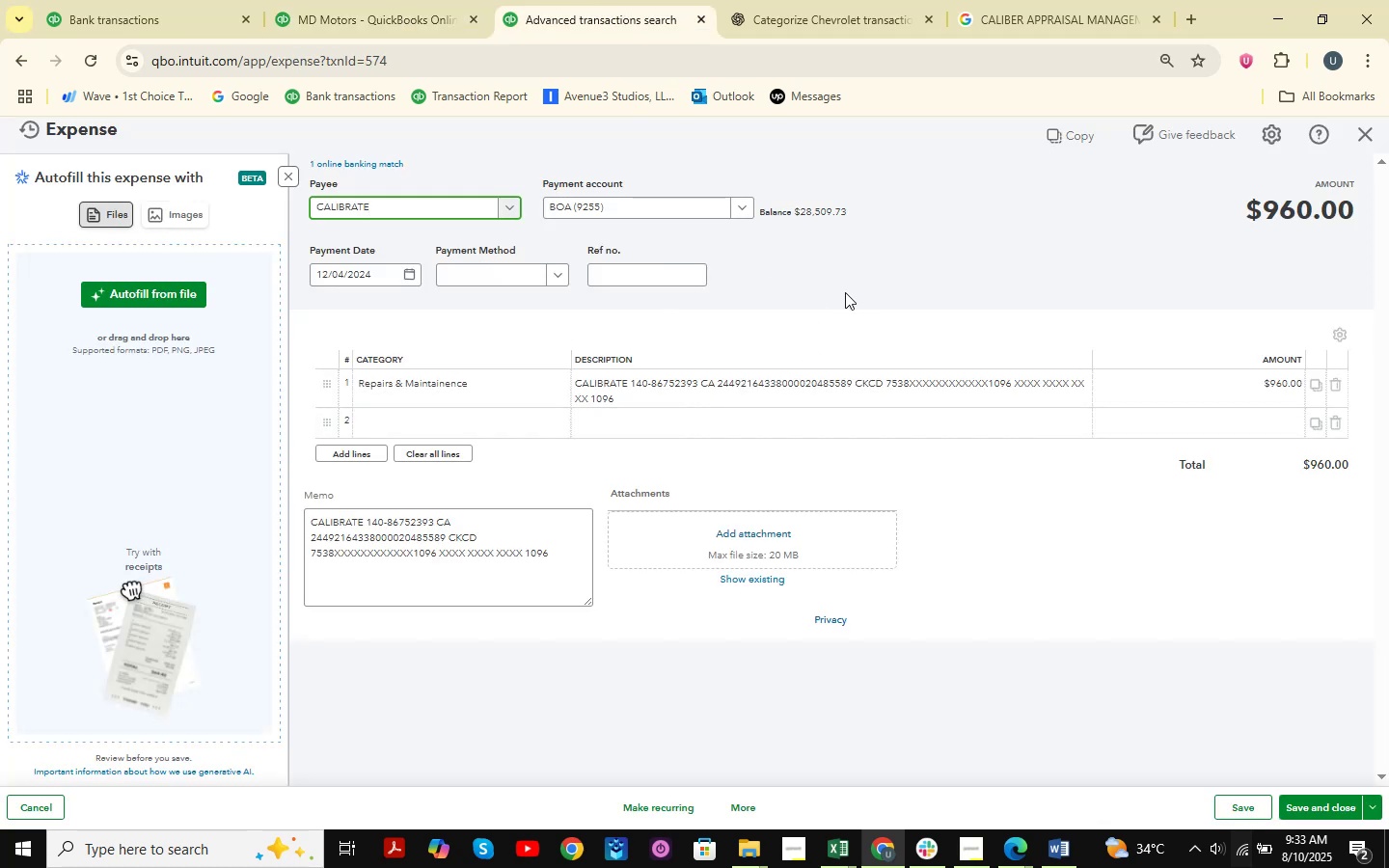 
left_click([1357, 129])
 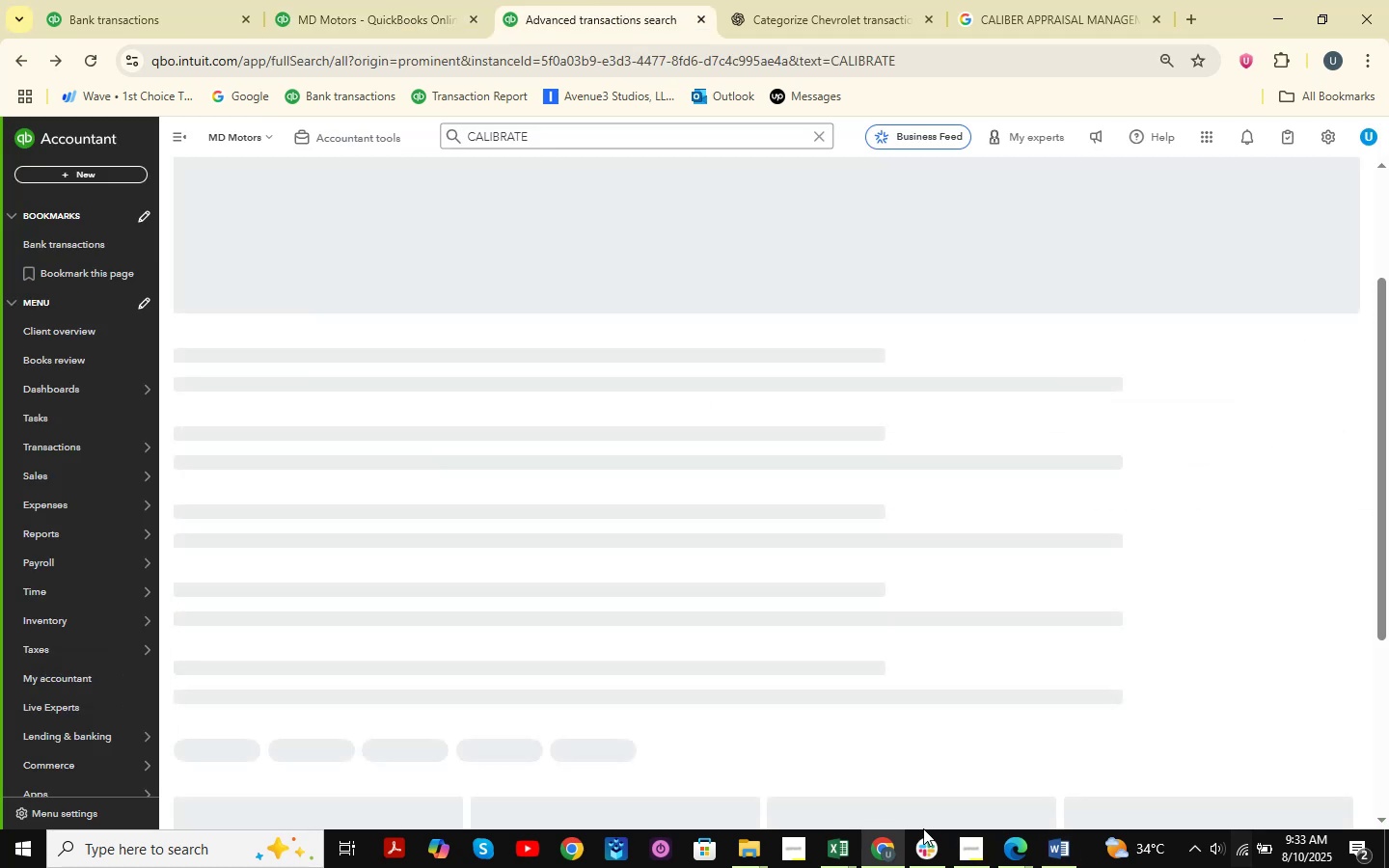 
left_click([846, 847])
 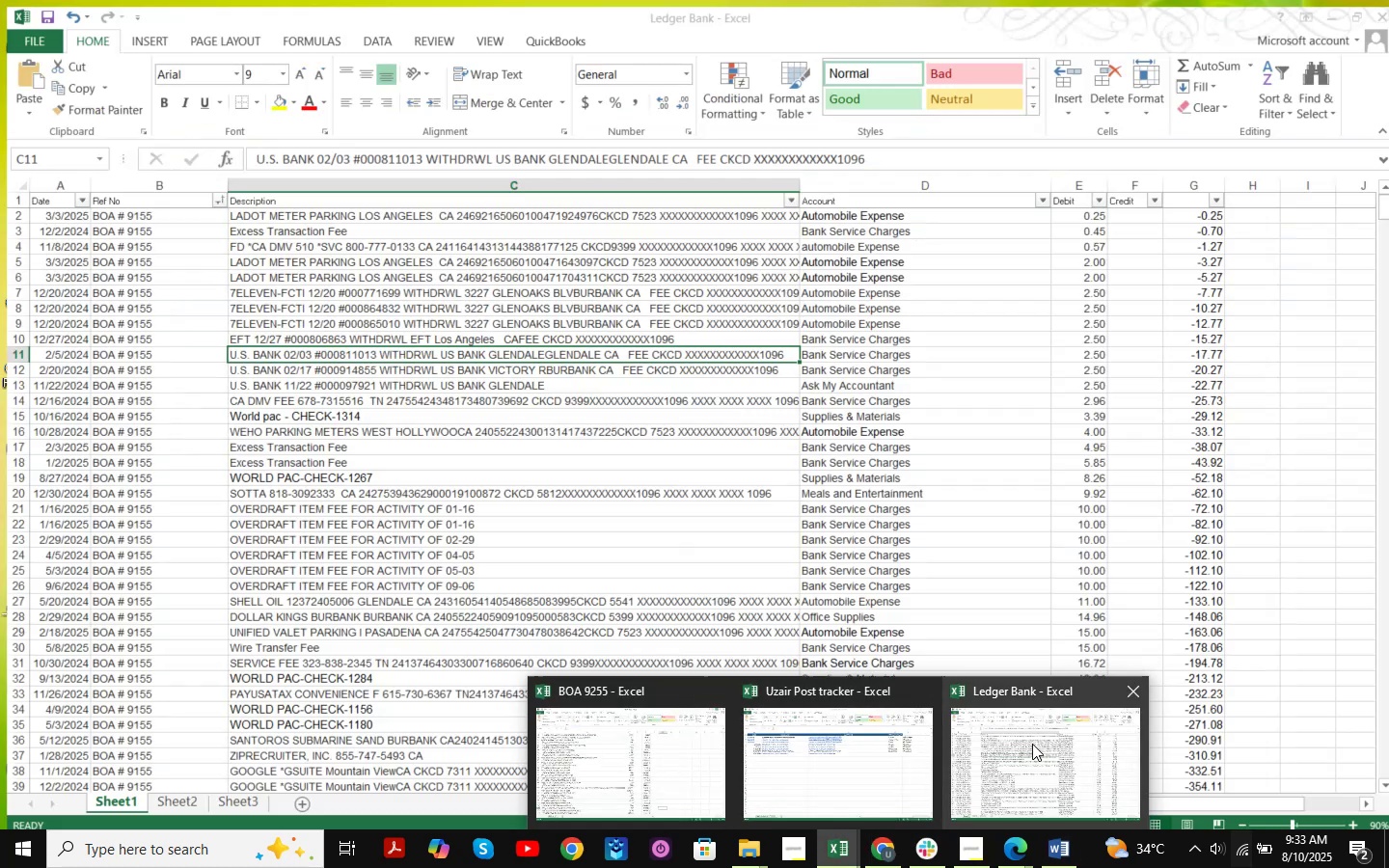 
left_click([1032, 744])
 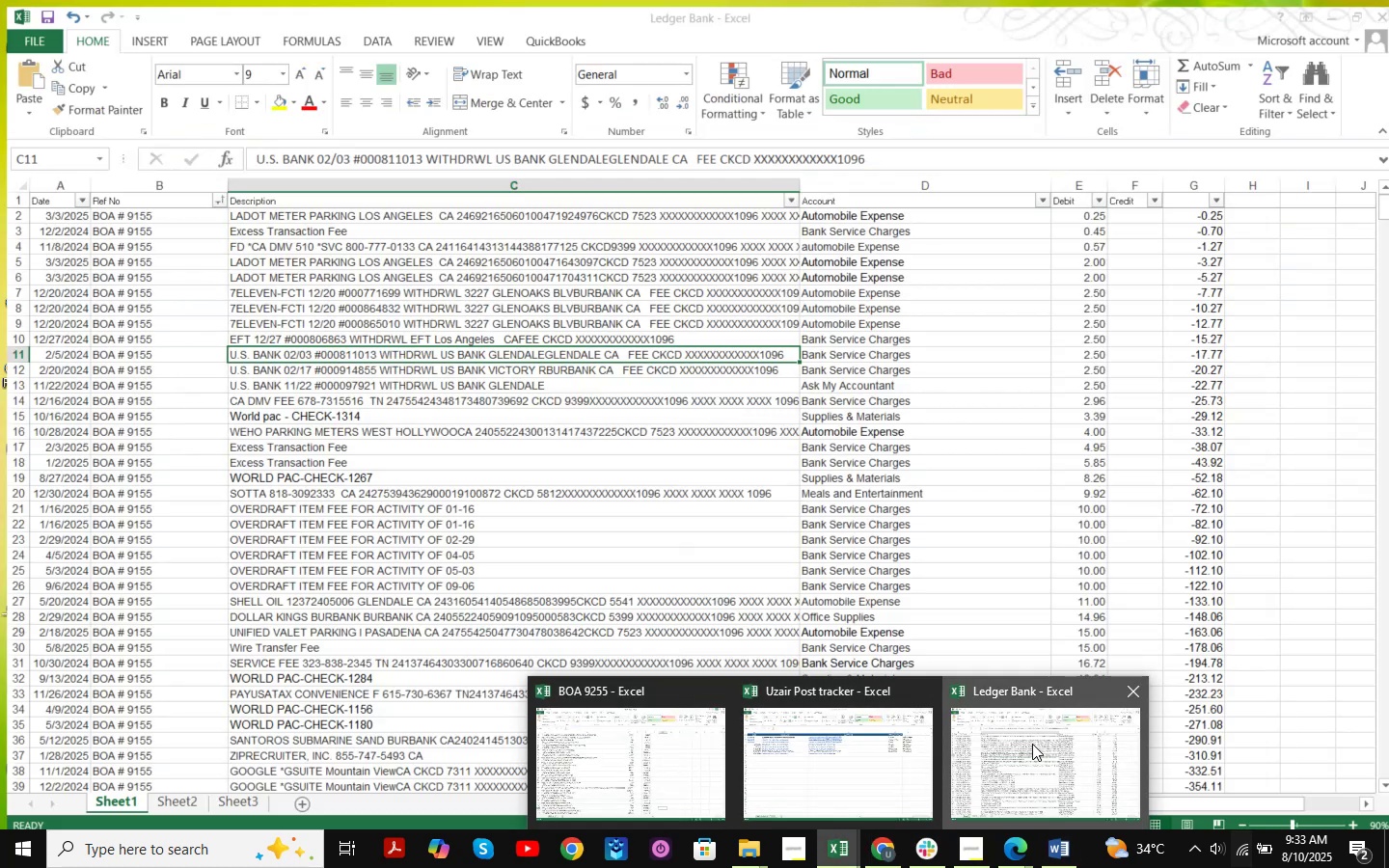 
left_click([602, 425])
 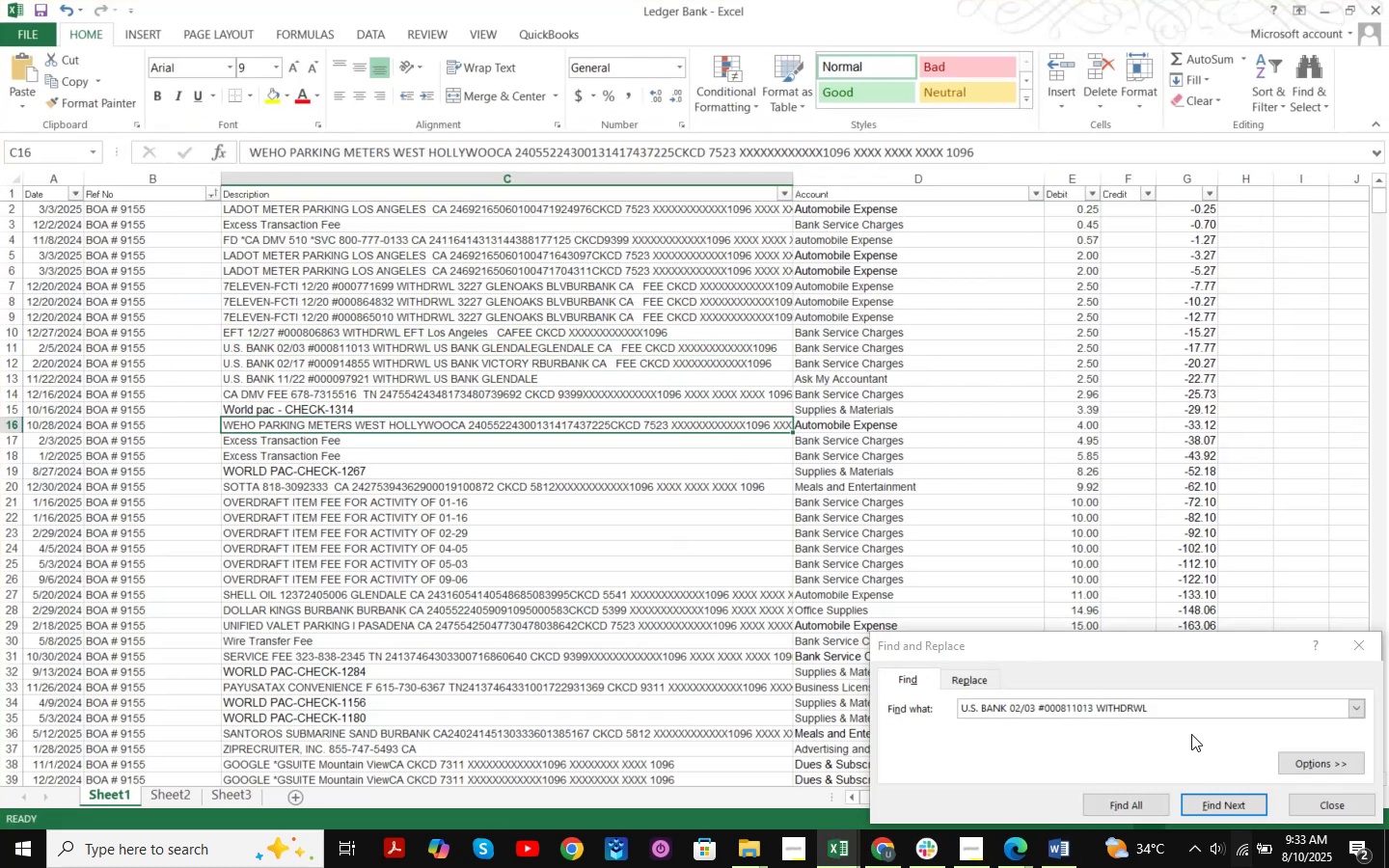 
left_click_drag(start_coordinate=[1200, 714], to_coordinate=[844, 689])
 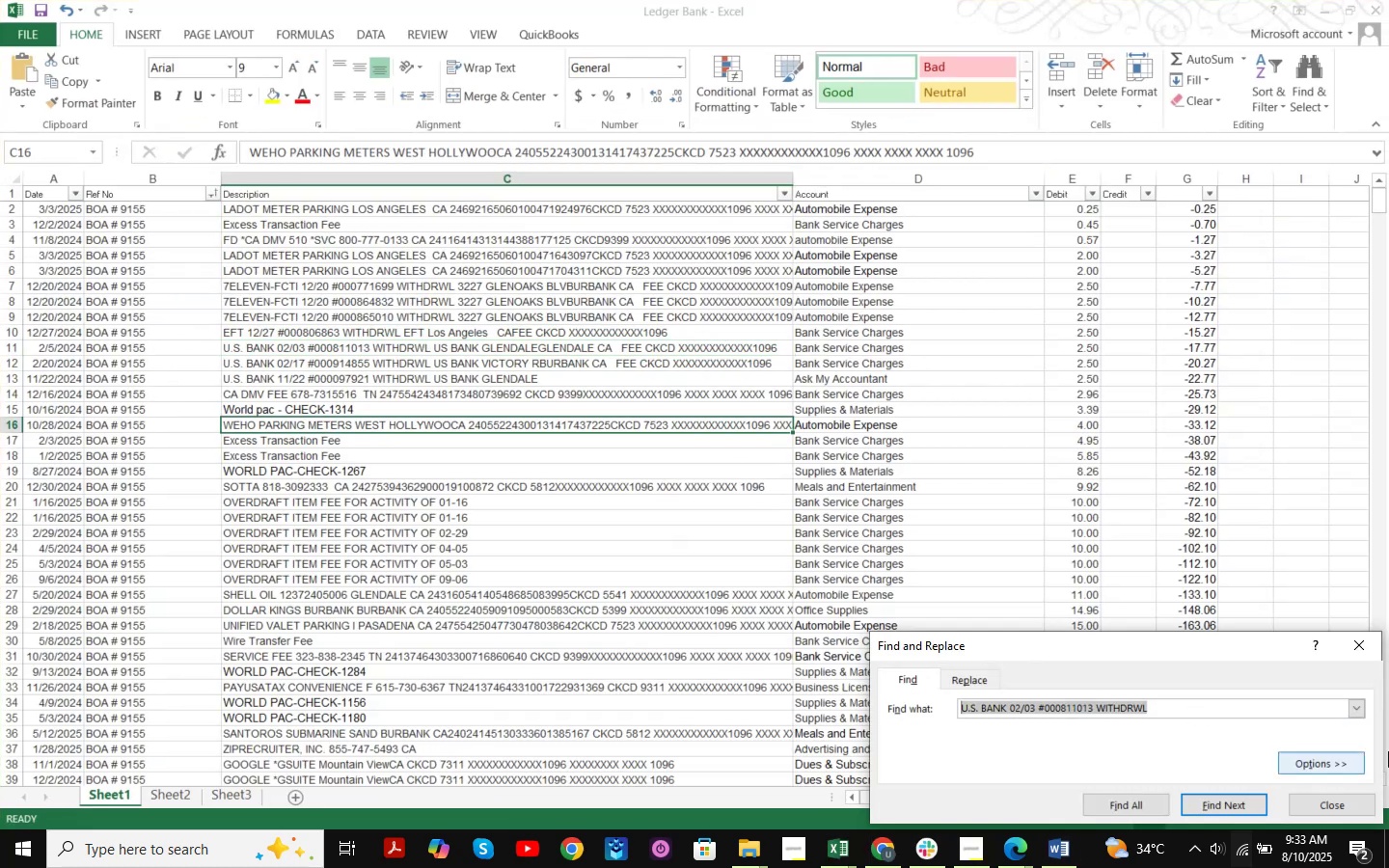 
key(Control+V)
 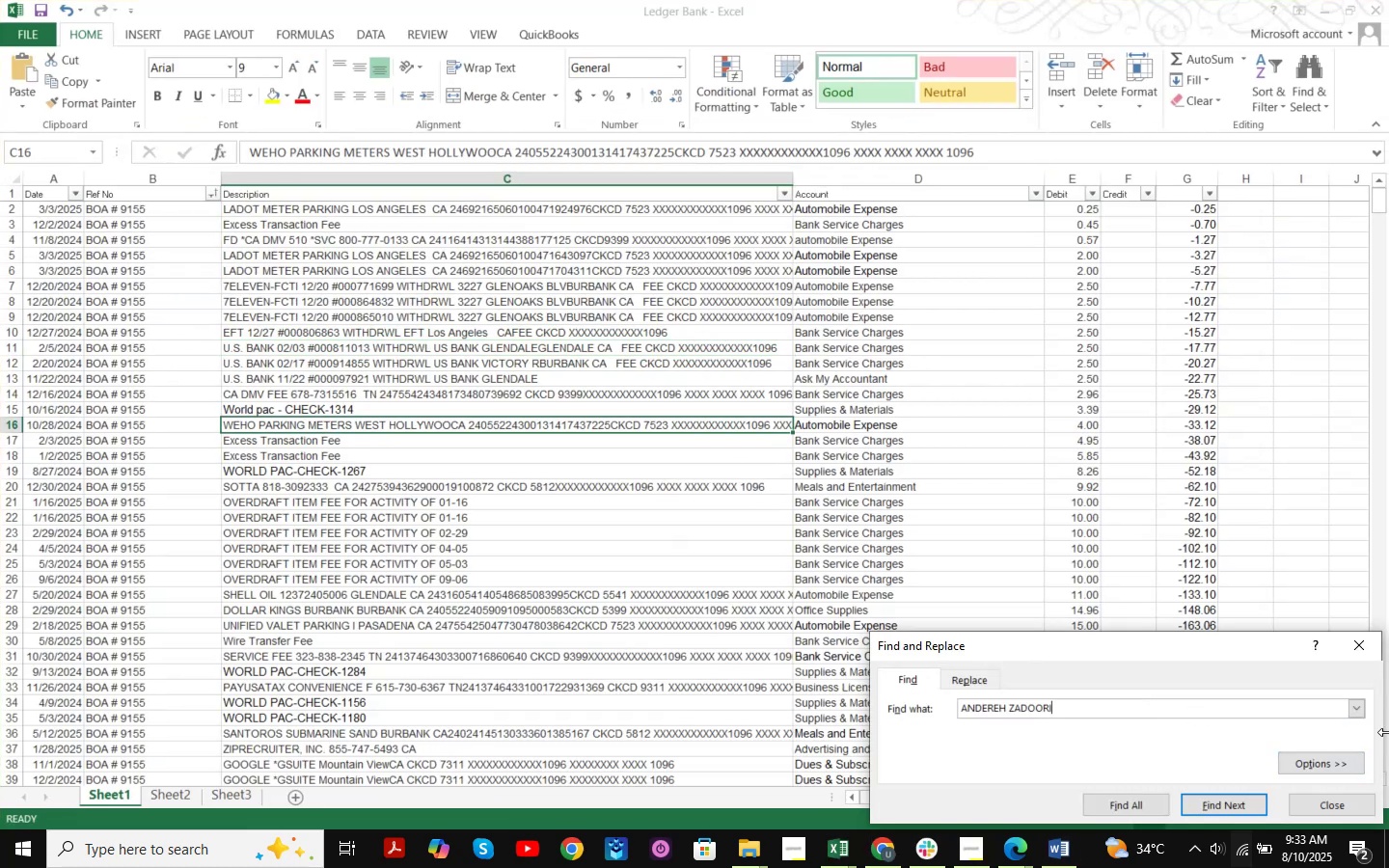 
key(NumpadEnter)
 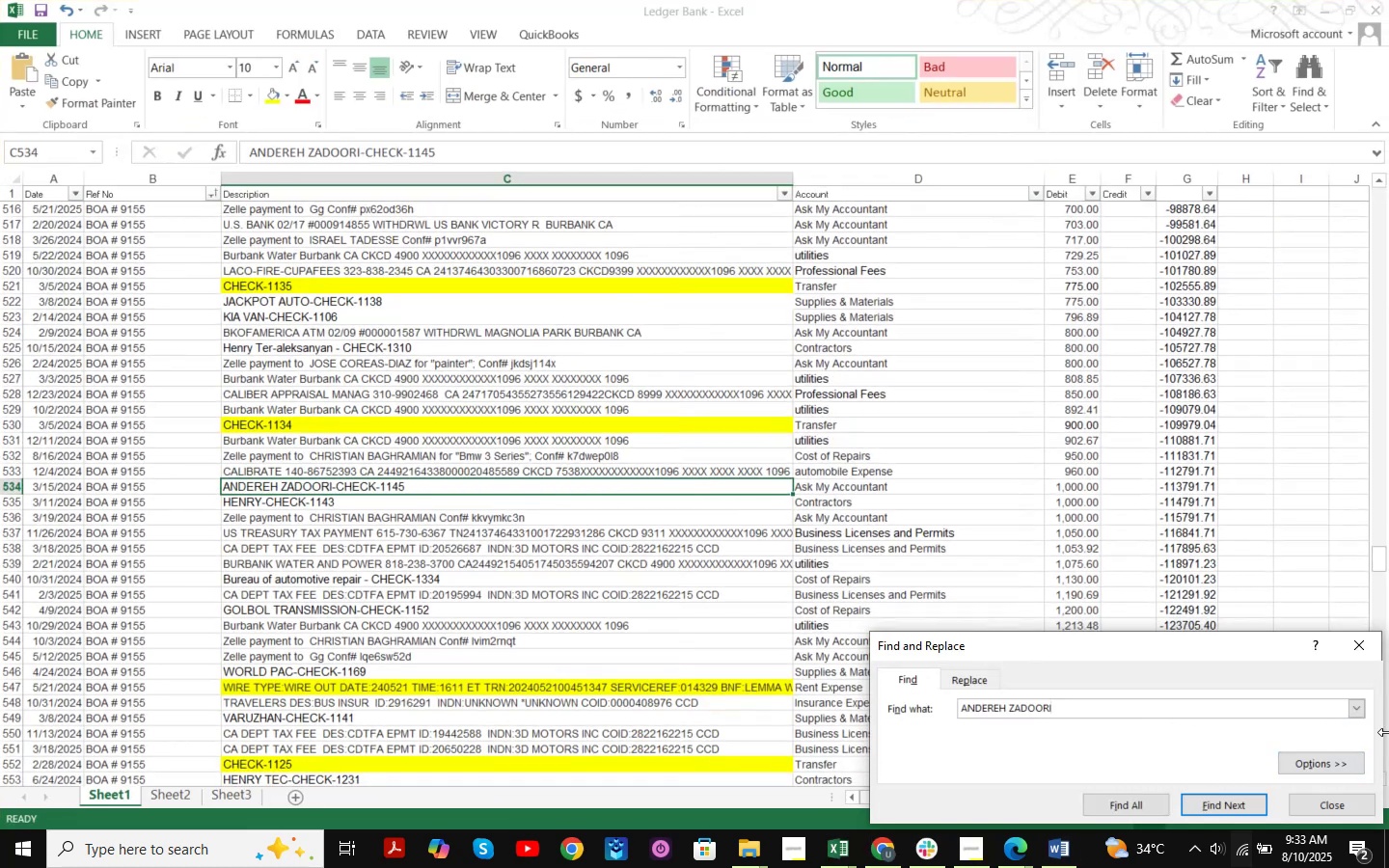 
key(NumpadEnter)
 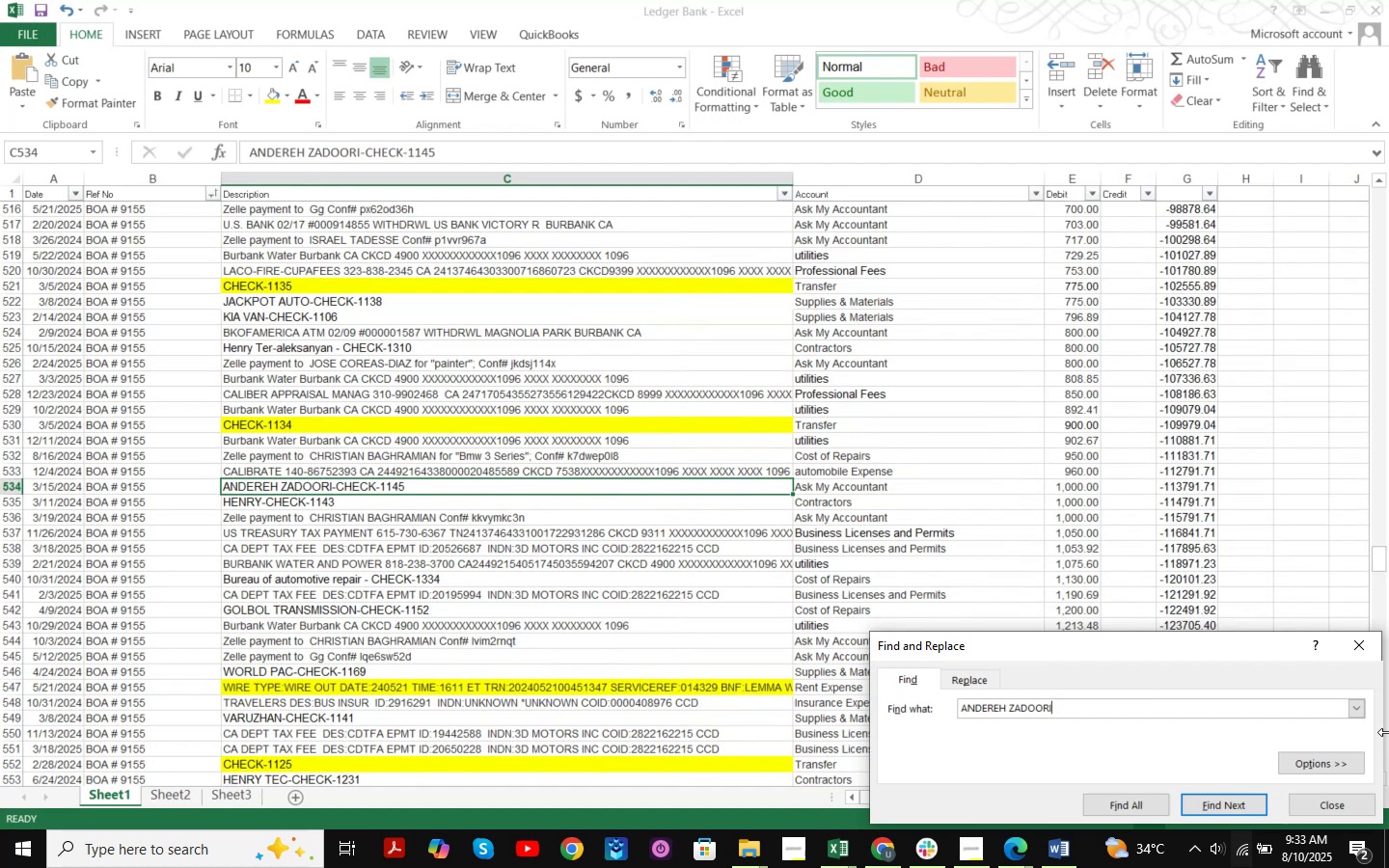 
key(NumpadEnter)
 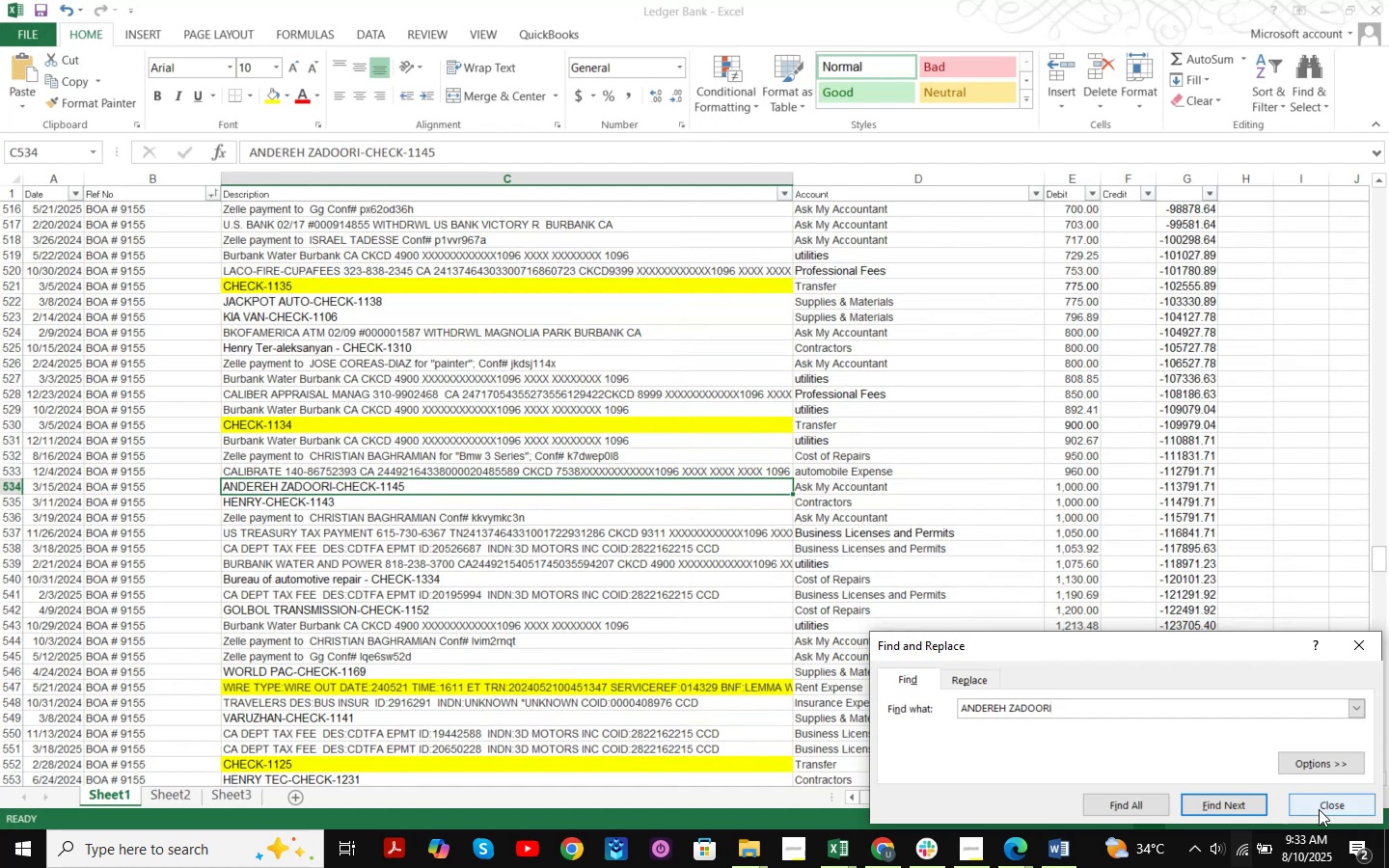 
left_click([1313, 813])
 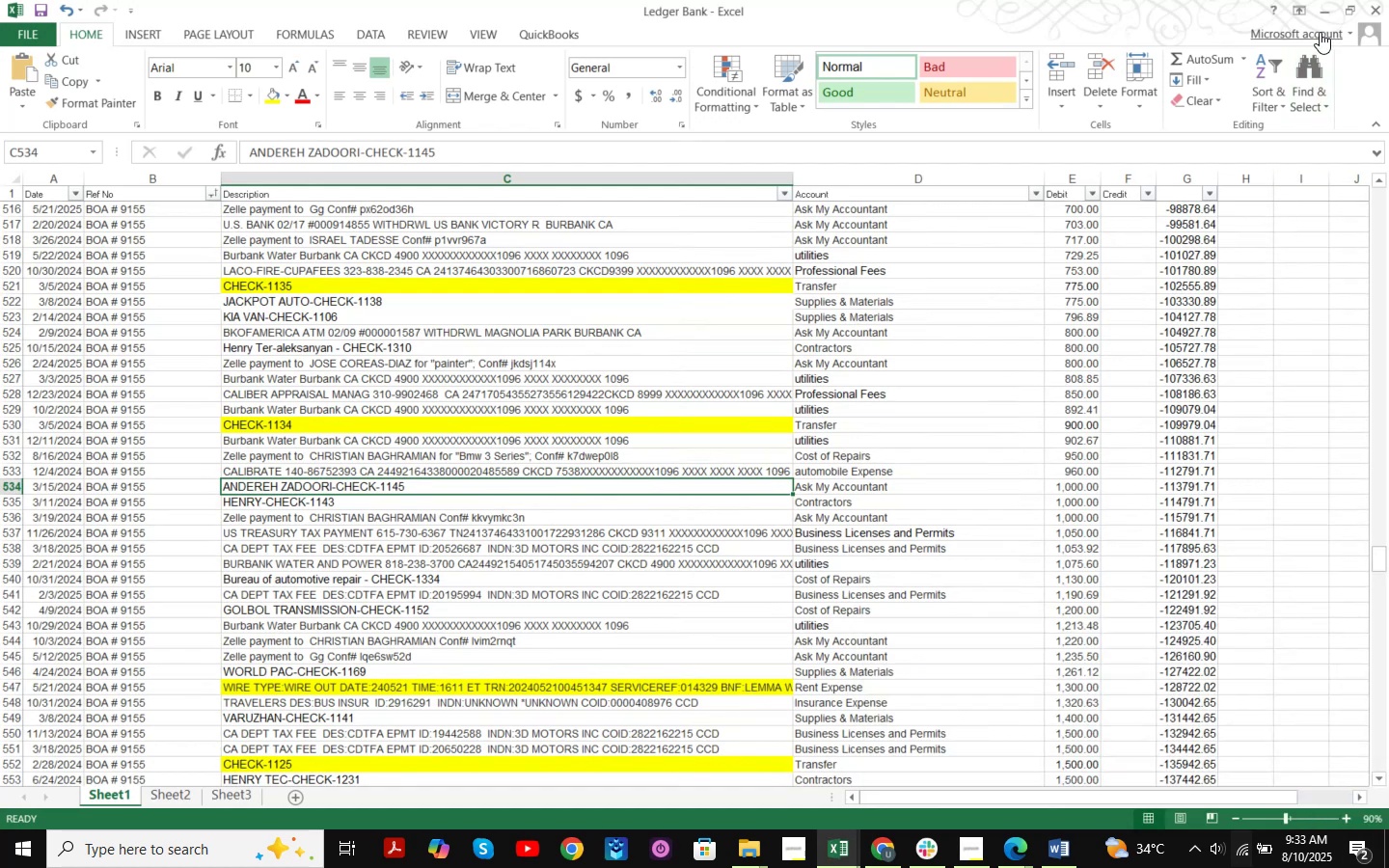 
left_click([1321, 0])
 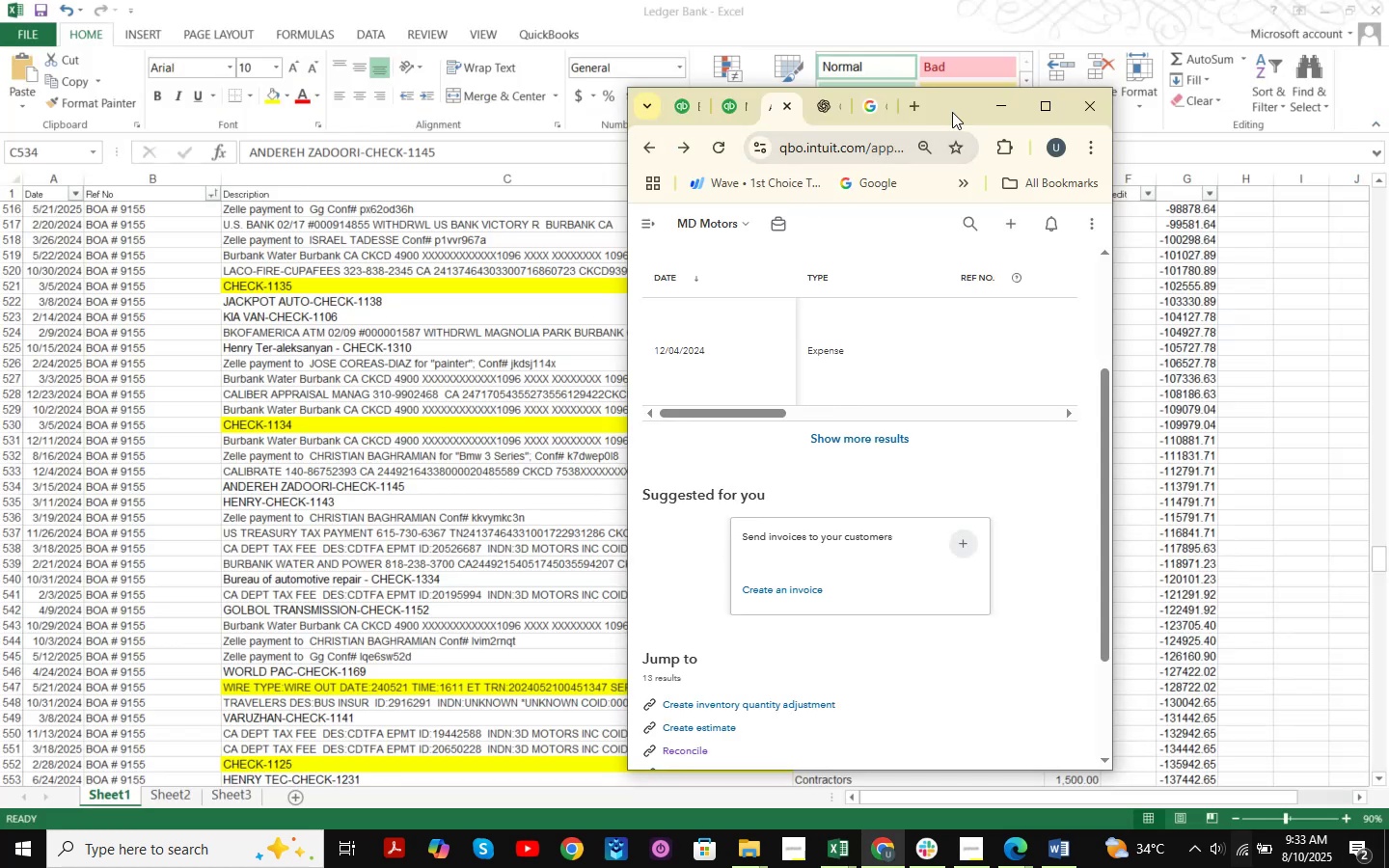 
left_click([1062, 99])
 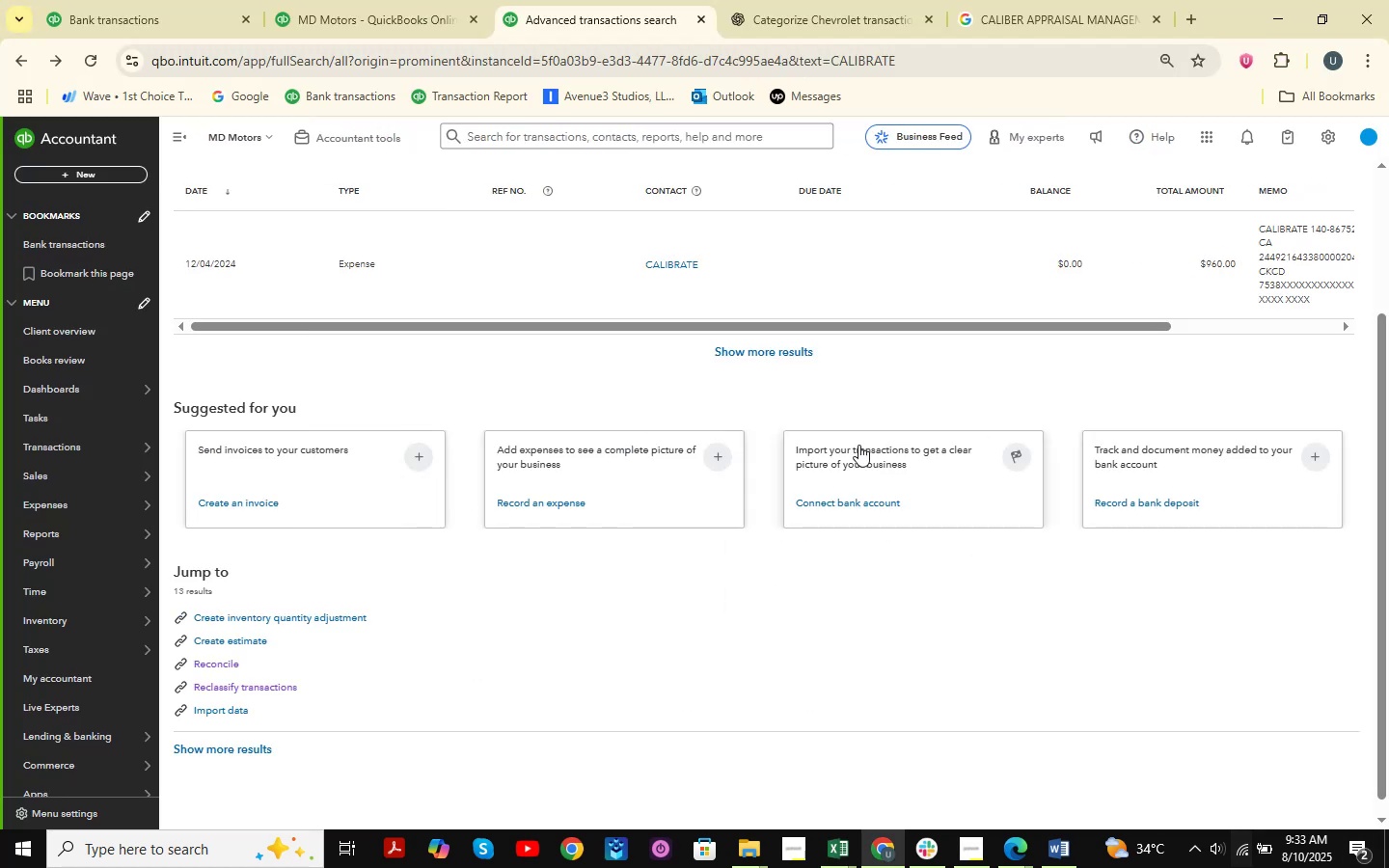 
left_click([379, 0])
 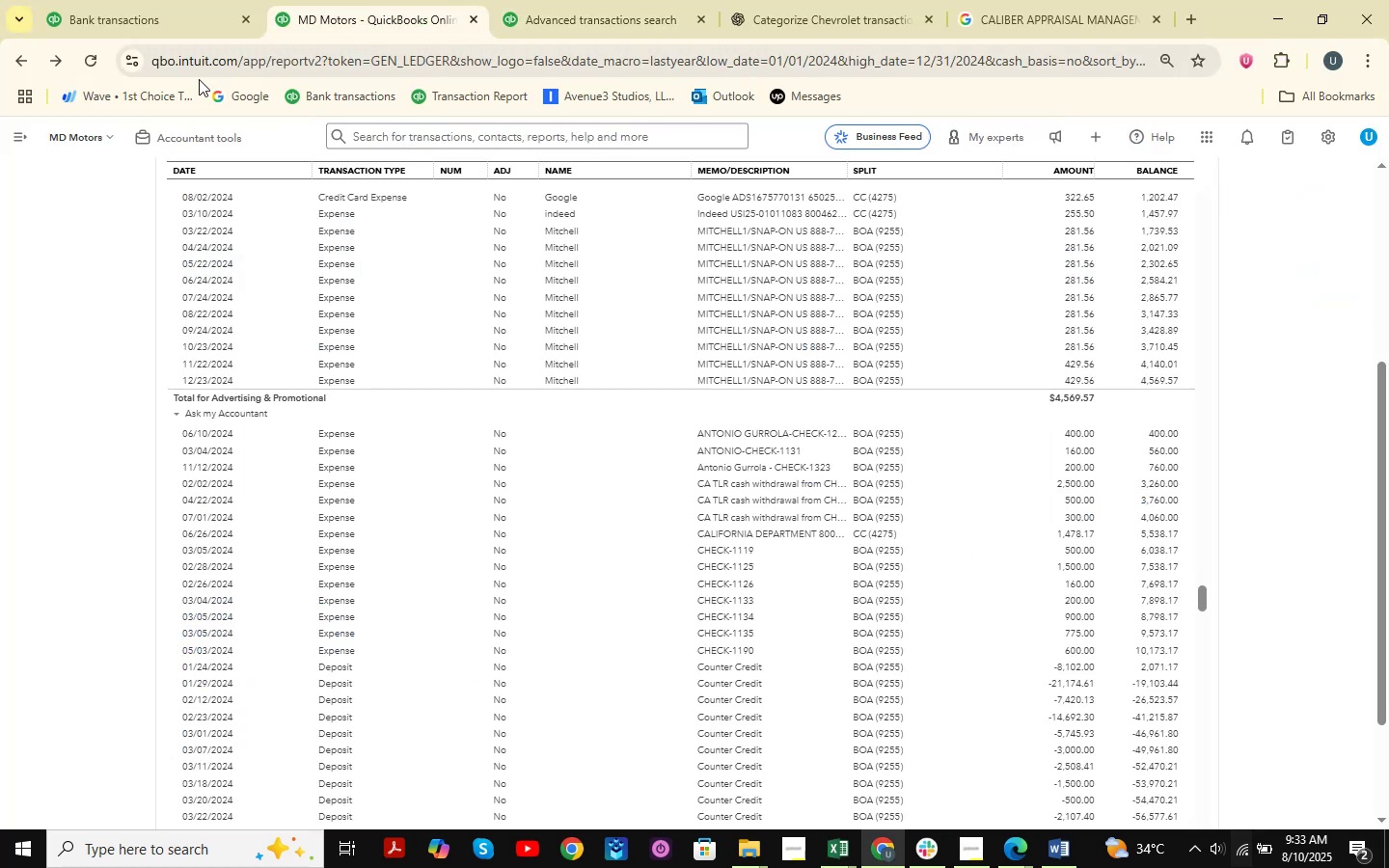 
left_click([207, 0])
 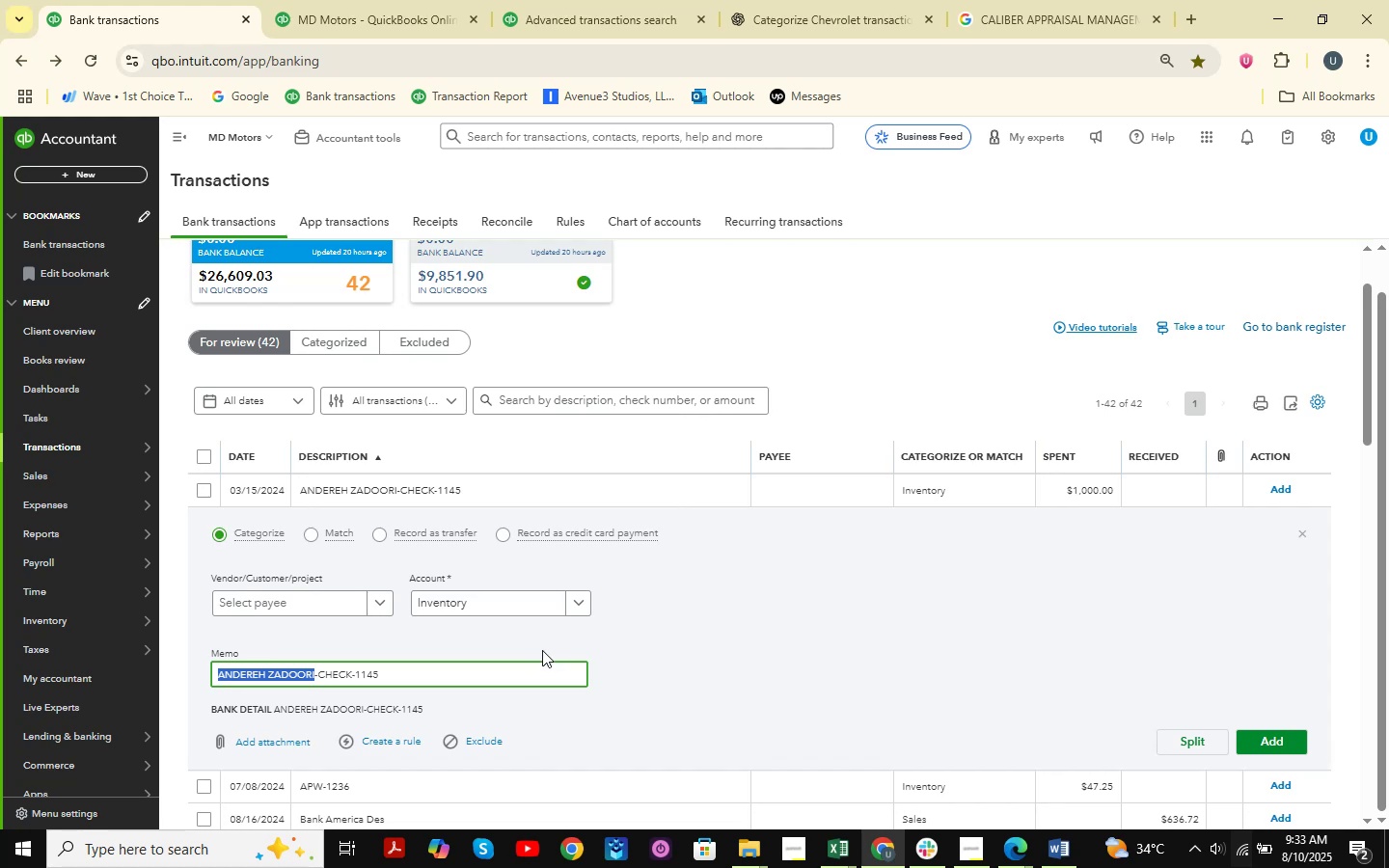 
left_click([493, 599])
 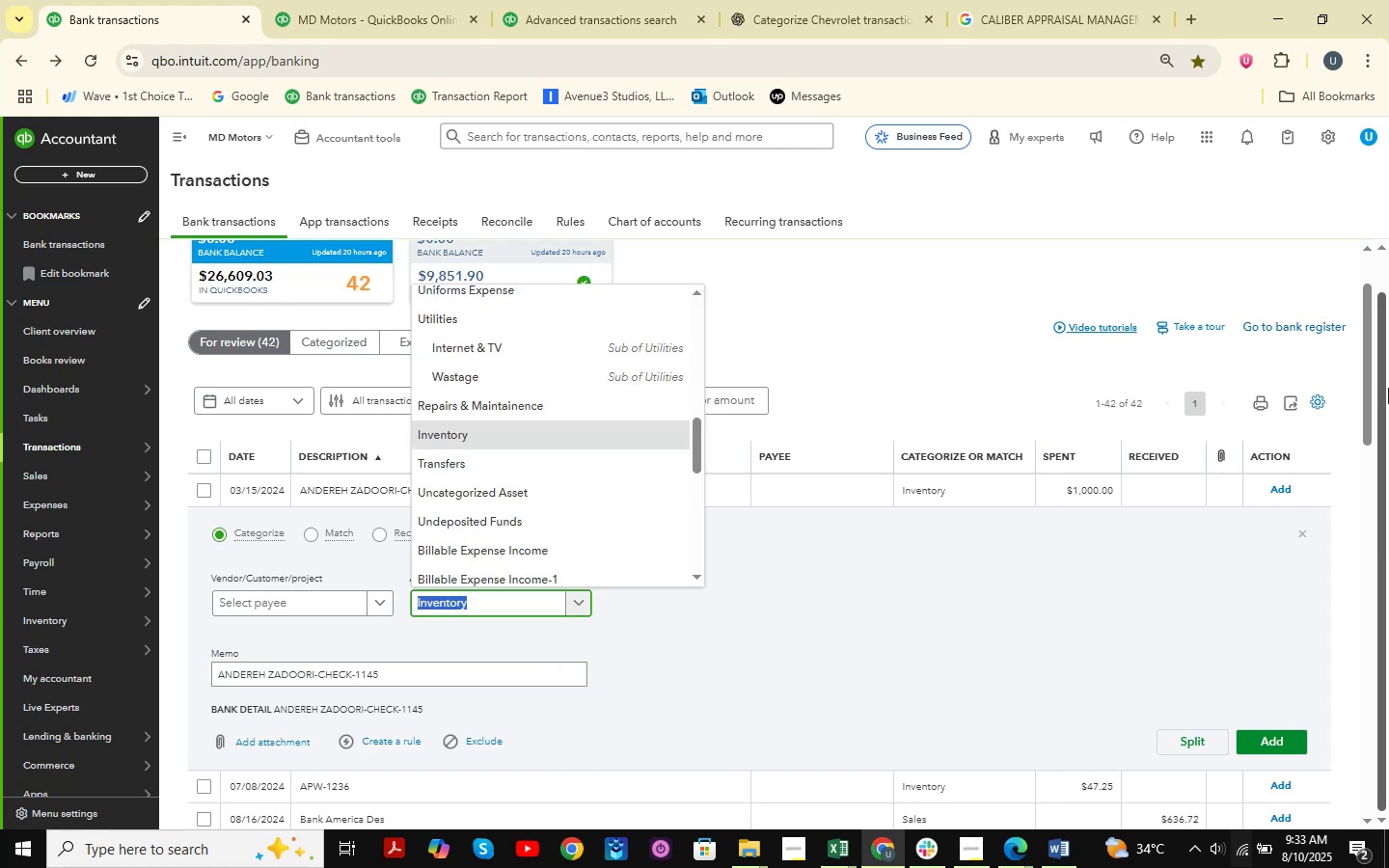 
type(ask )
 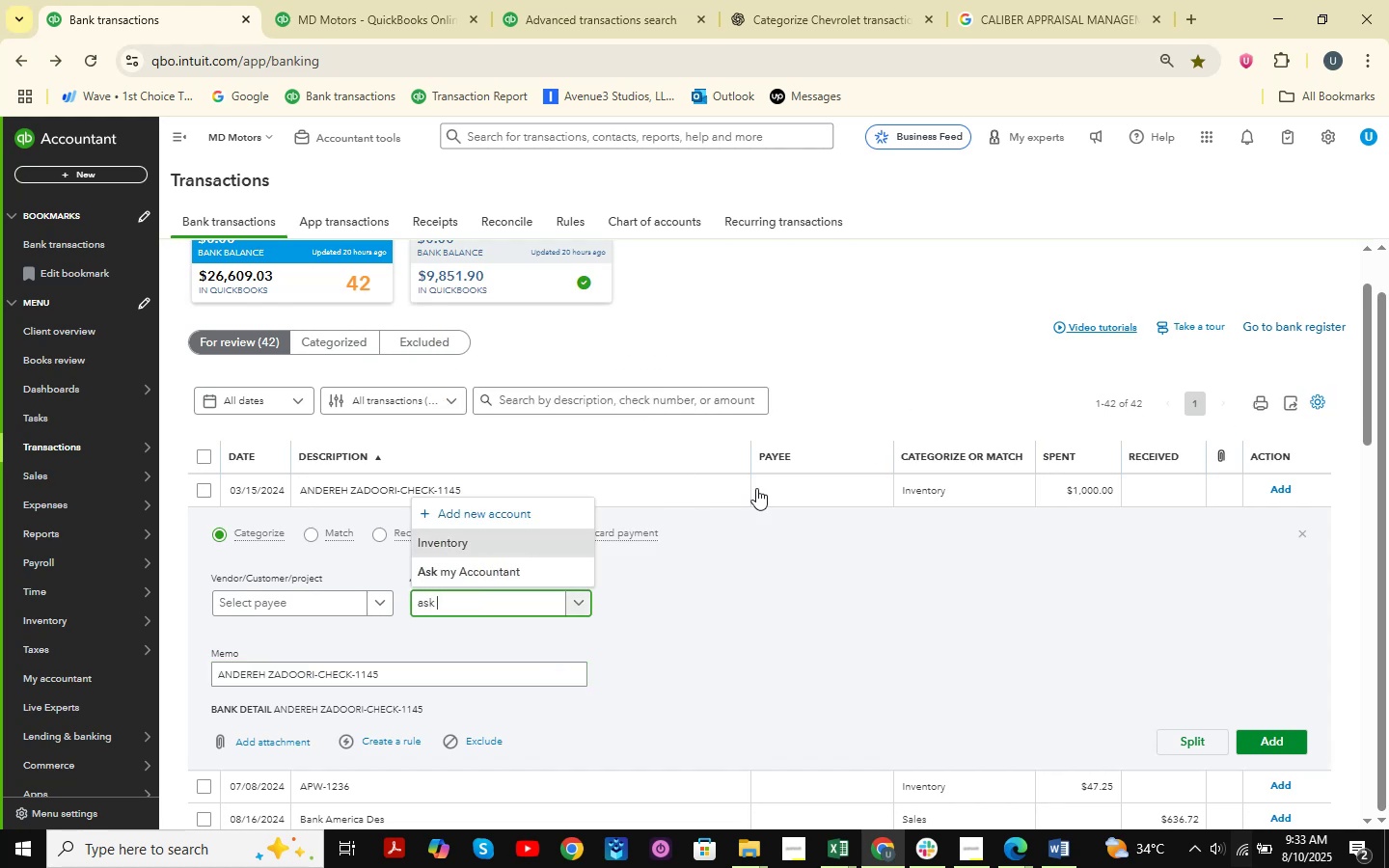 
left_click([513, 564])
 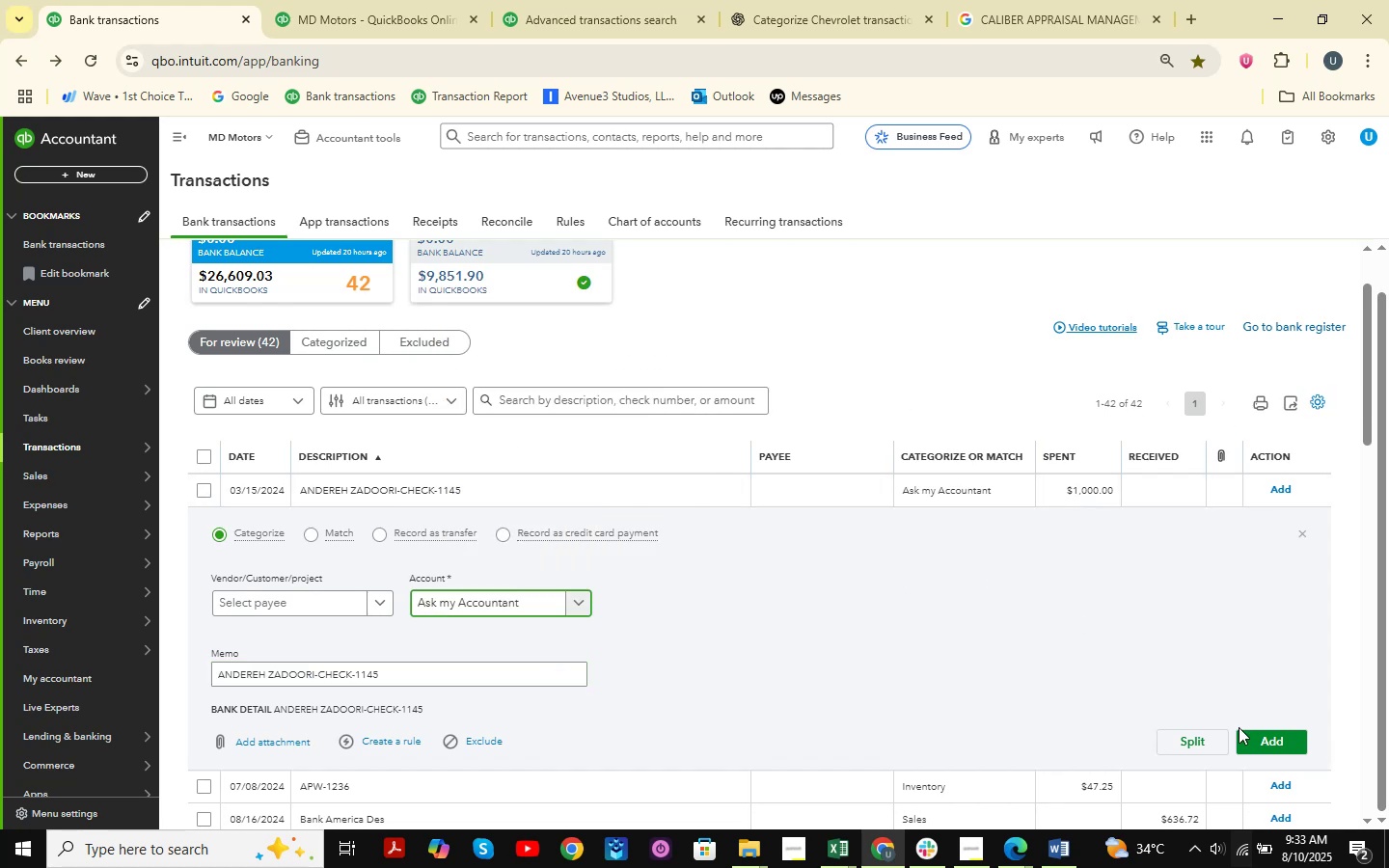 
left_click([1288, 741])
 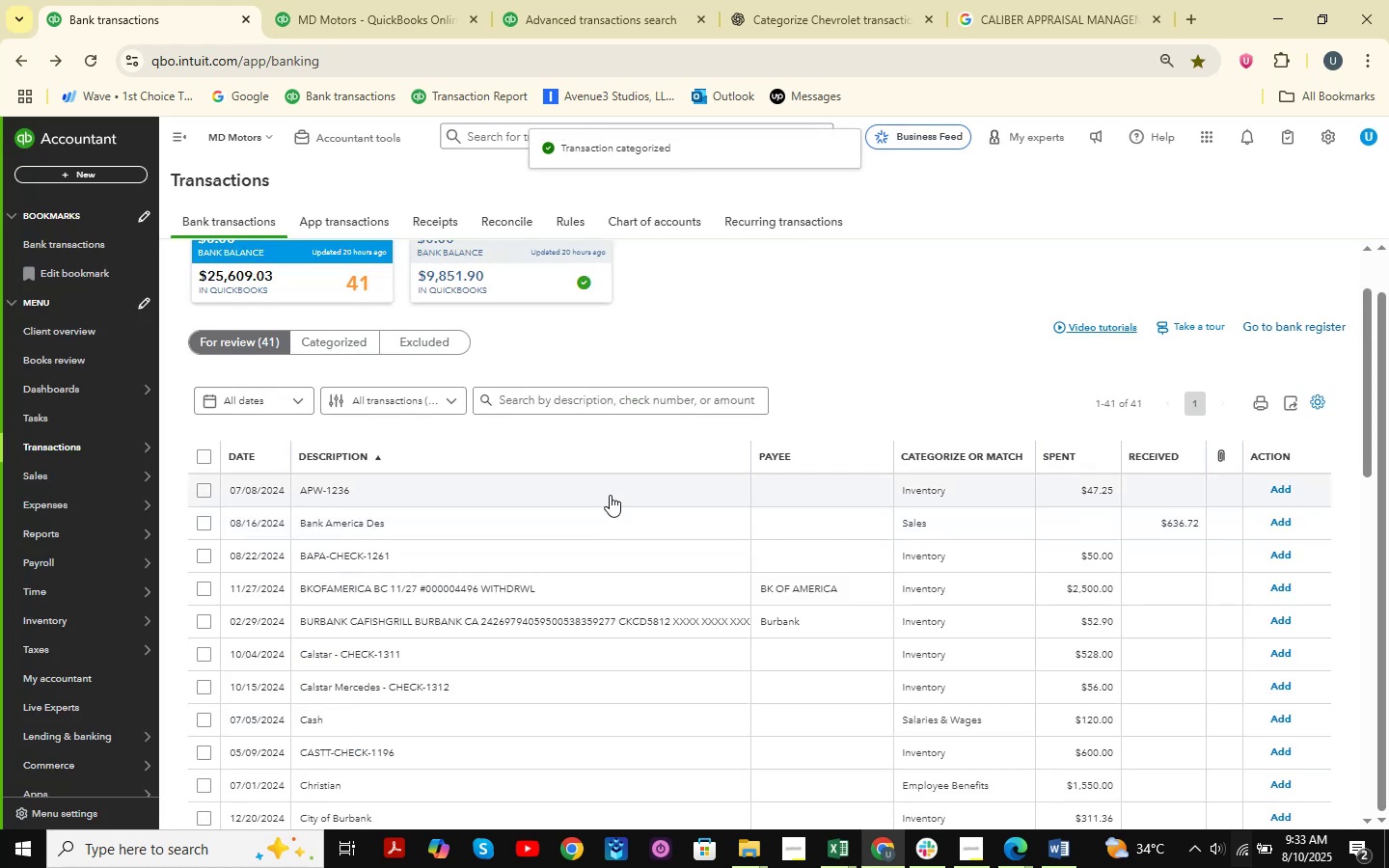 
scroll: coordinate [610, 495], scroll_direction: down, amount: 4.0
 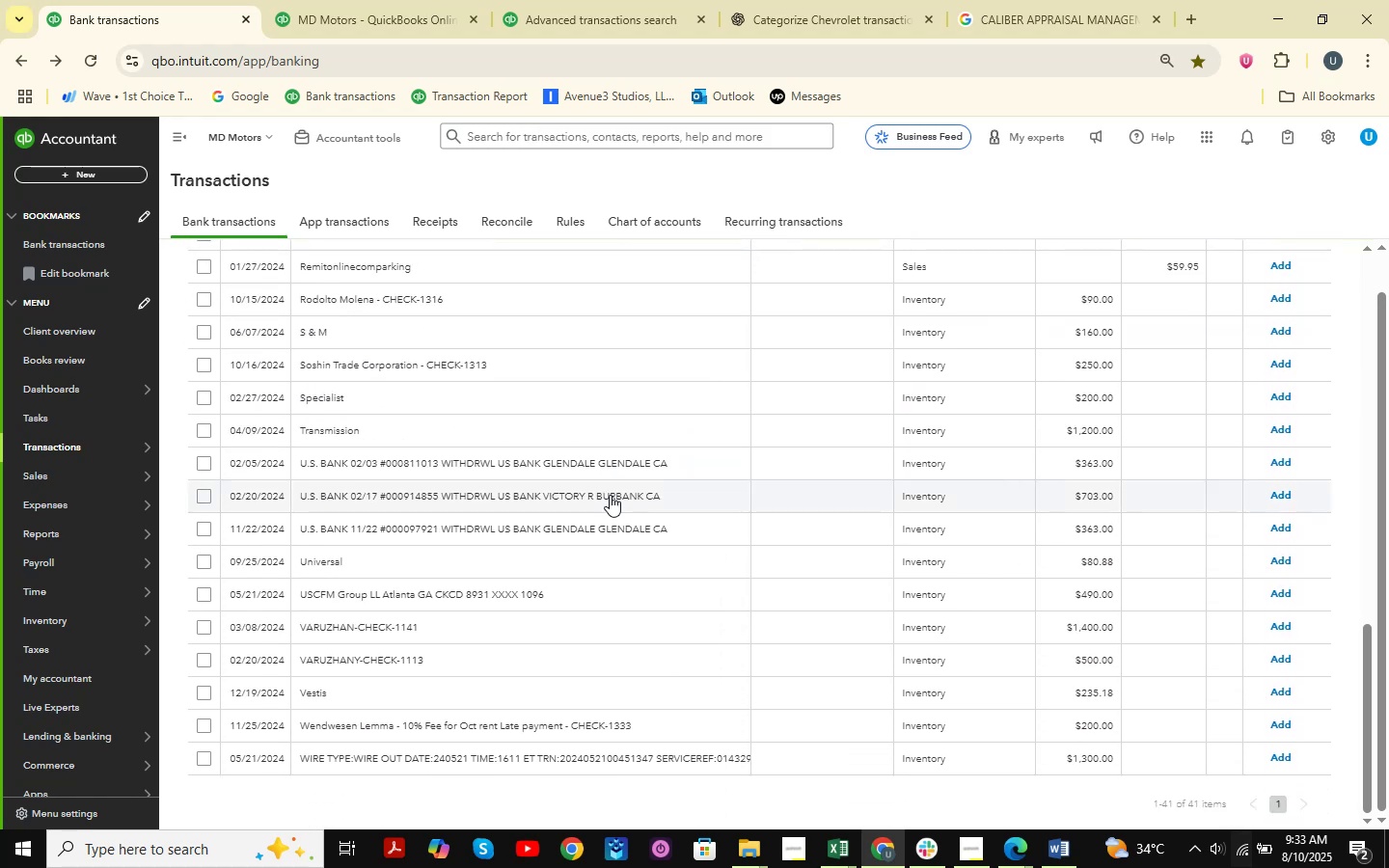 
left_click([390, 556])
 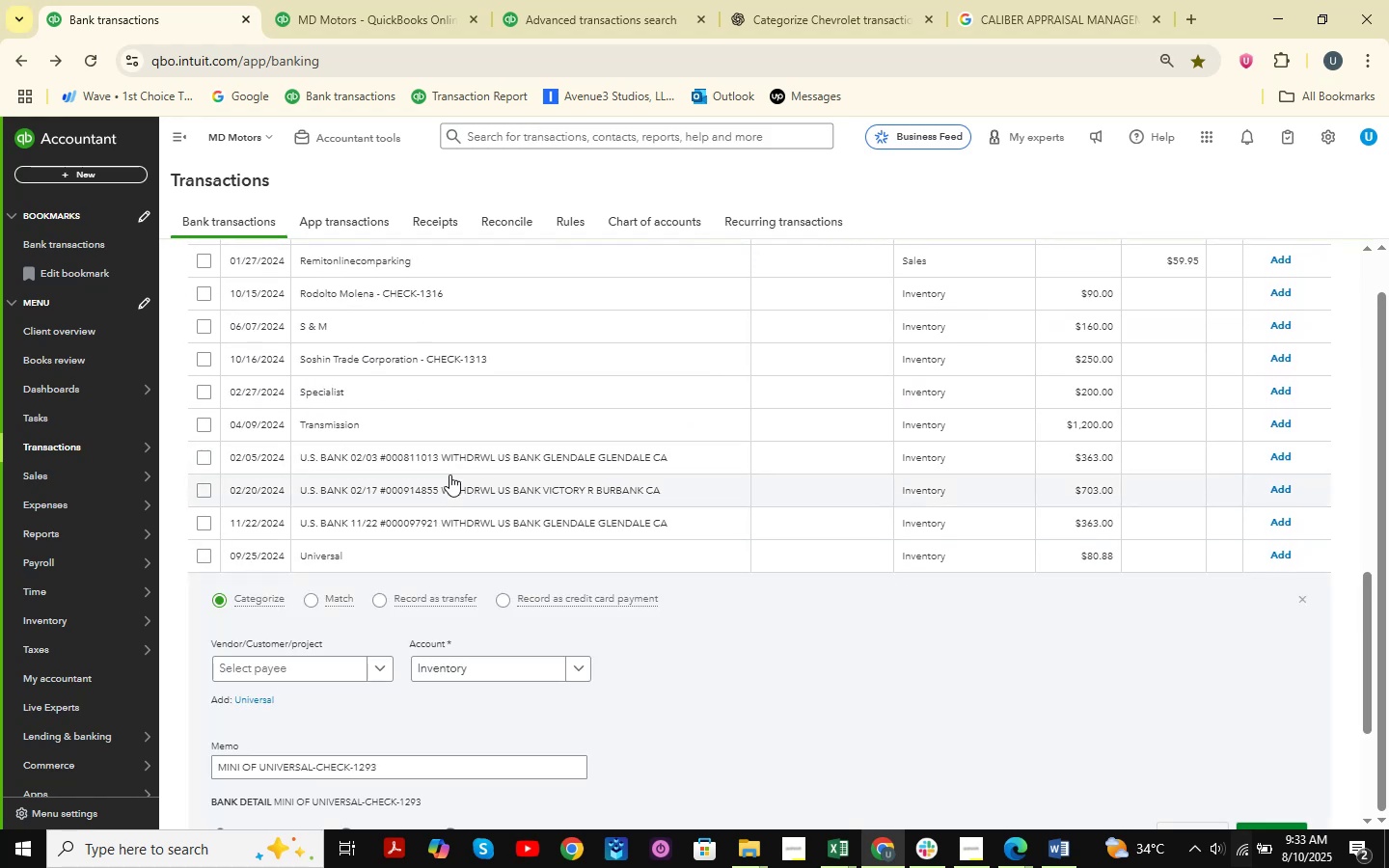 
scroll: coordinate [449, 475], scroll_direction: down, amount: 3.0
 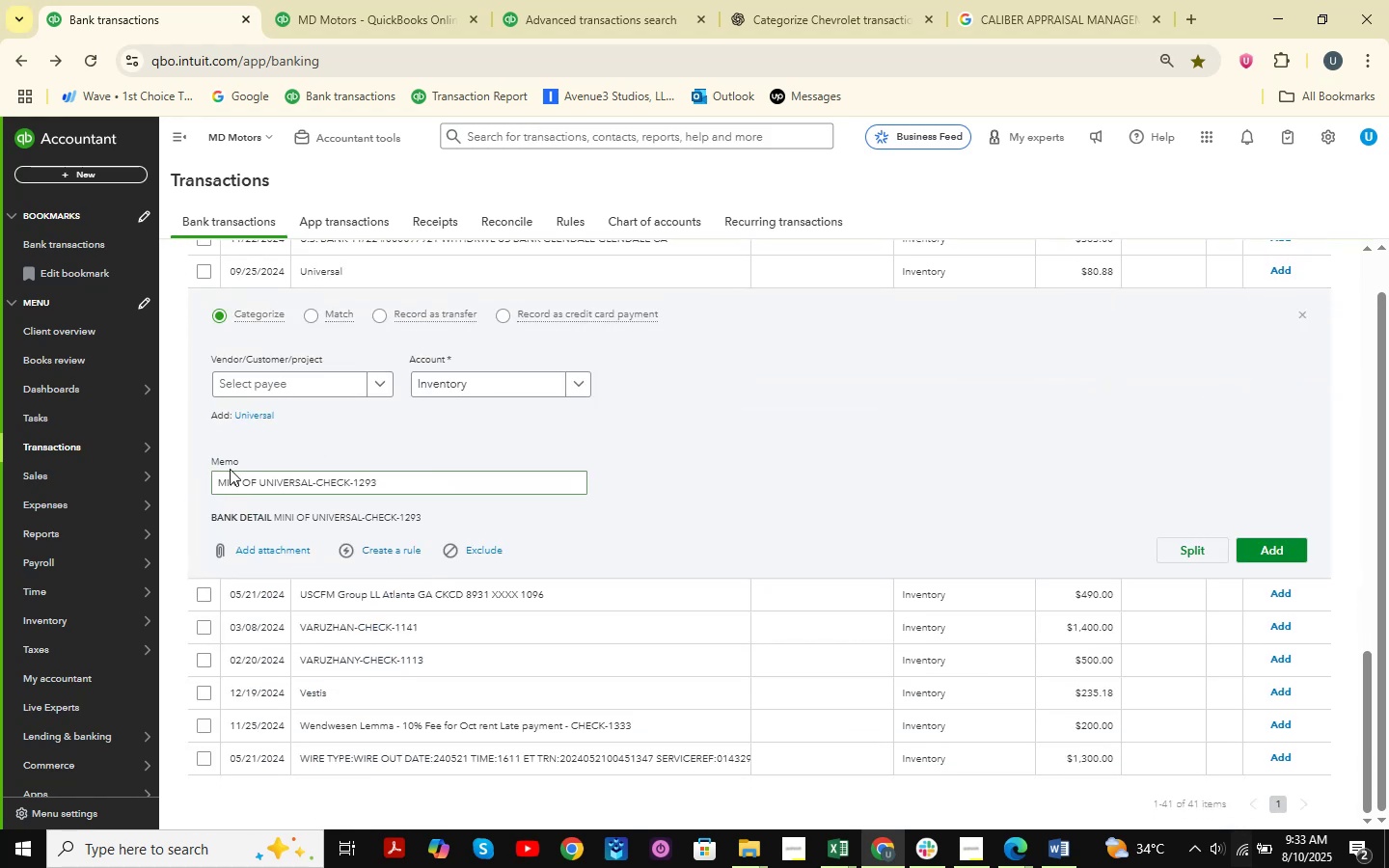 
left_click_drag(start_coordinate=[212, 484], to_coordinate=[313, 489])
 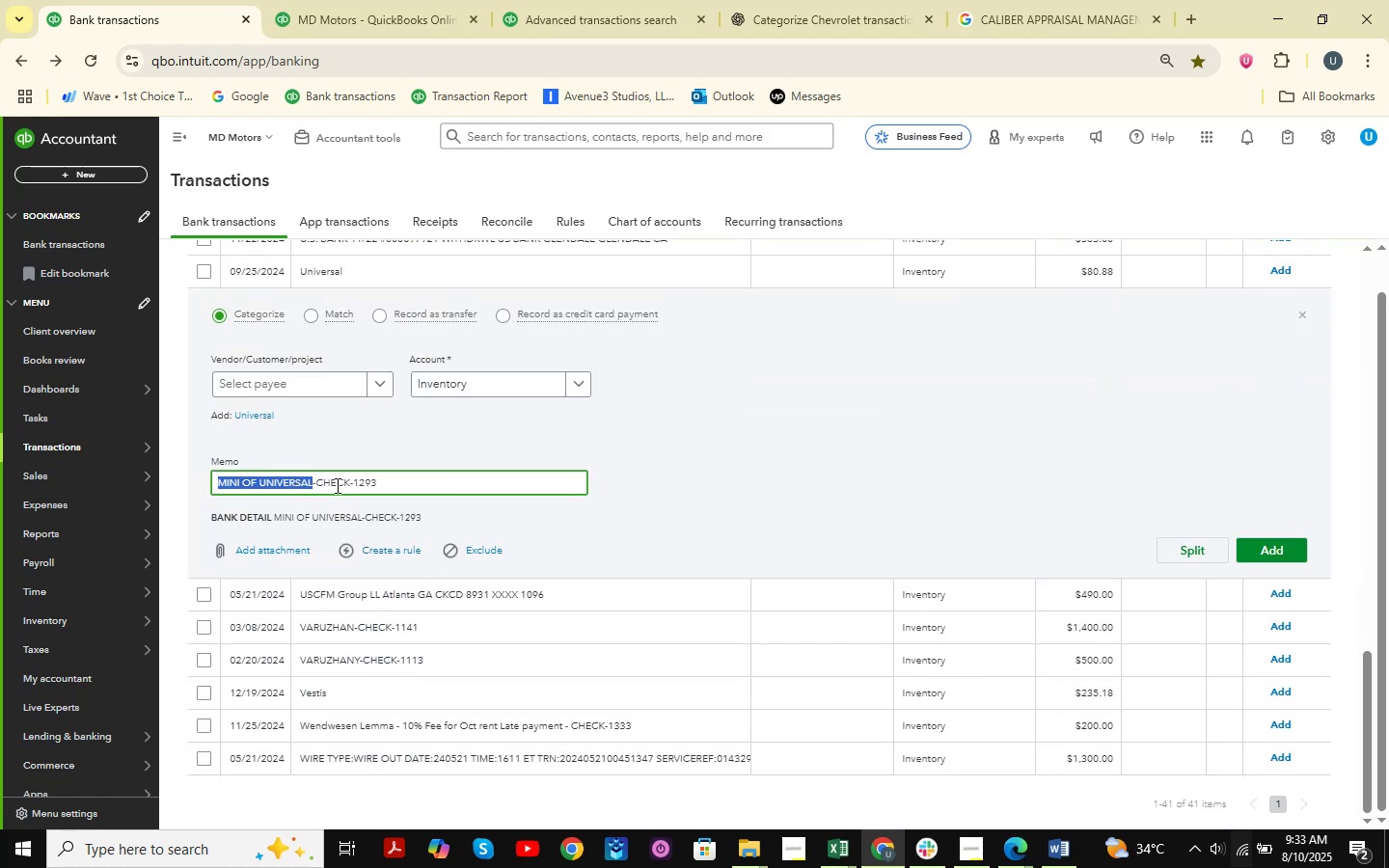 
key(Control+C)
 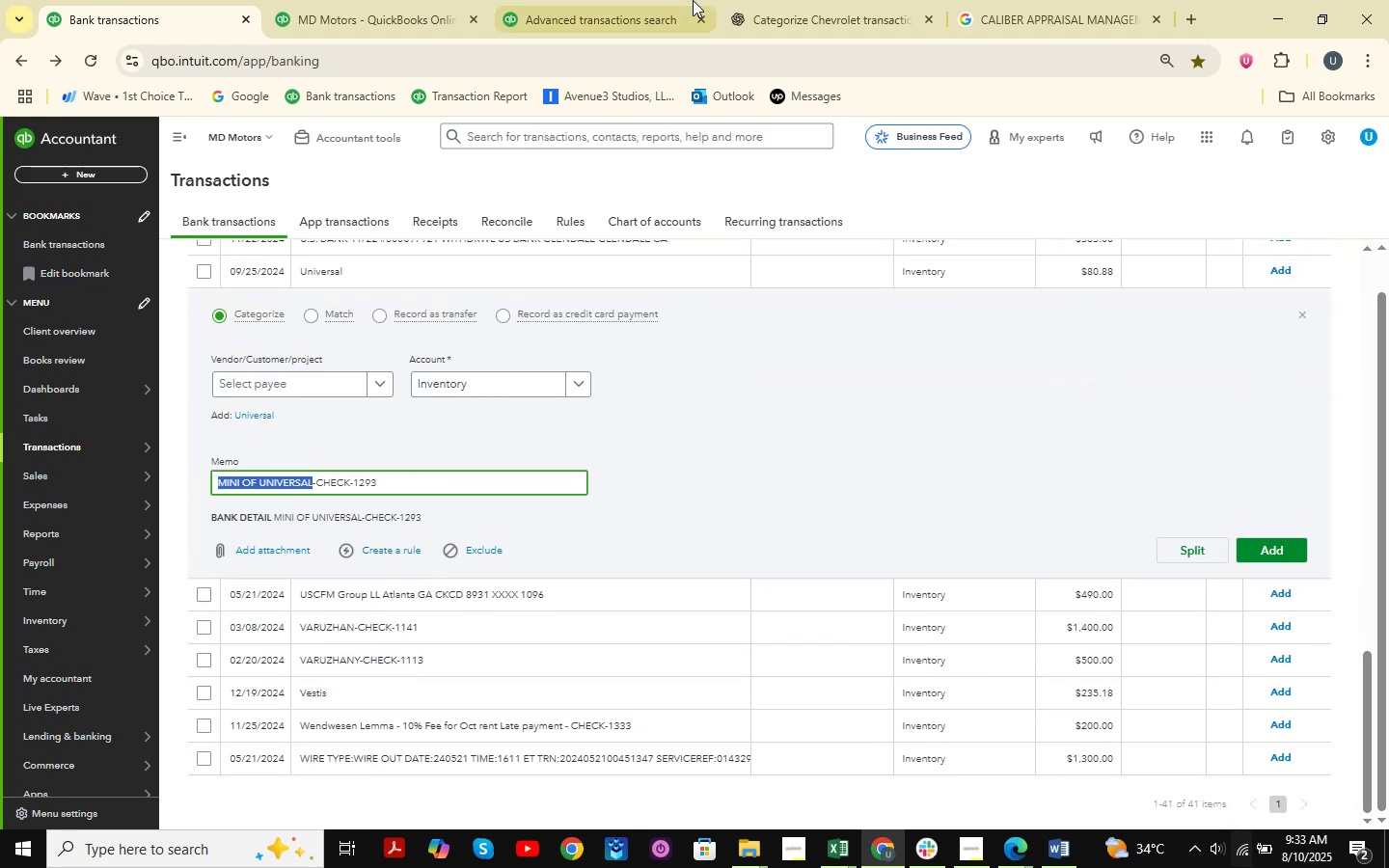 
double_click([875, 0])
 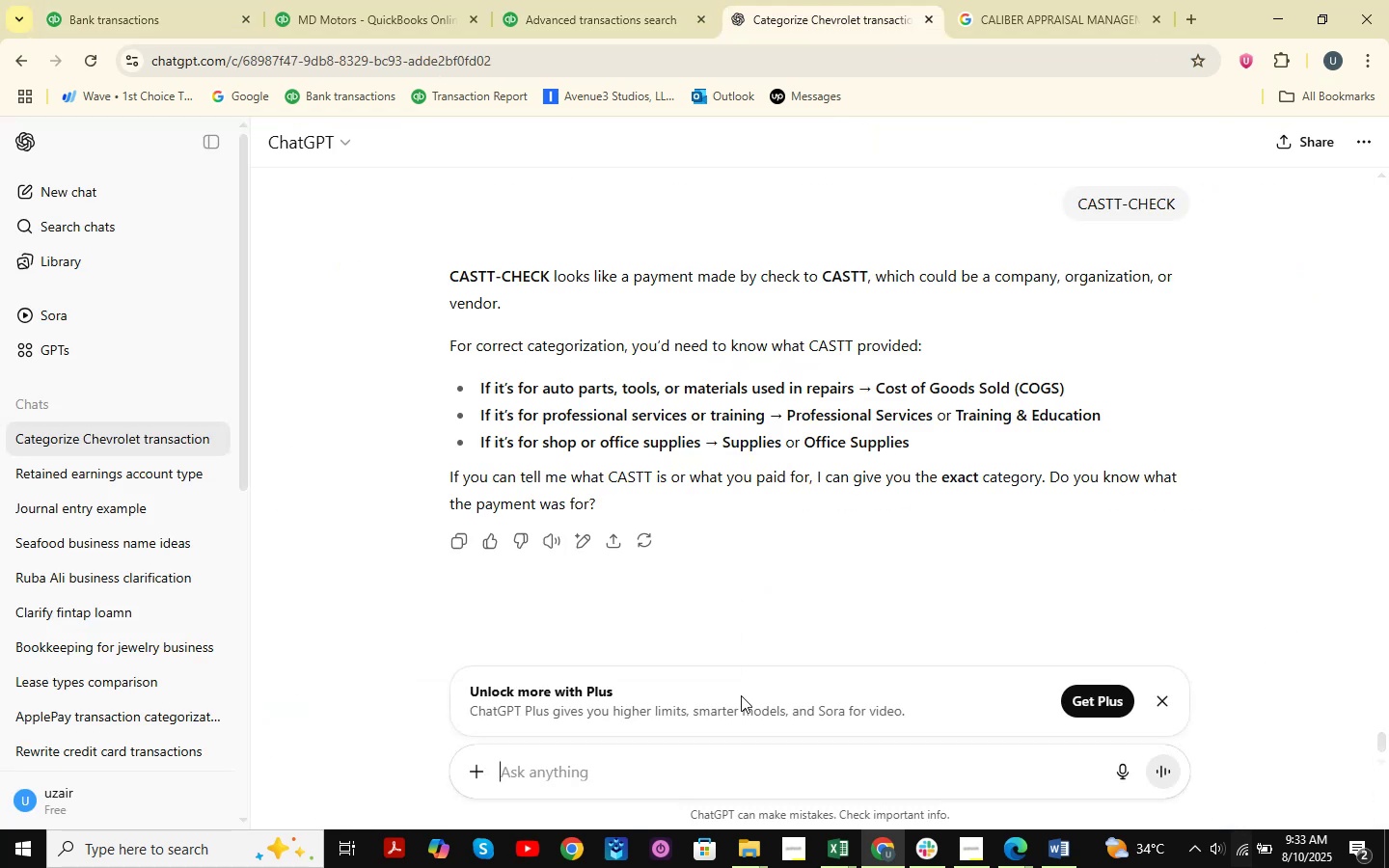 
key(Control+ControlLeft)
 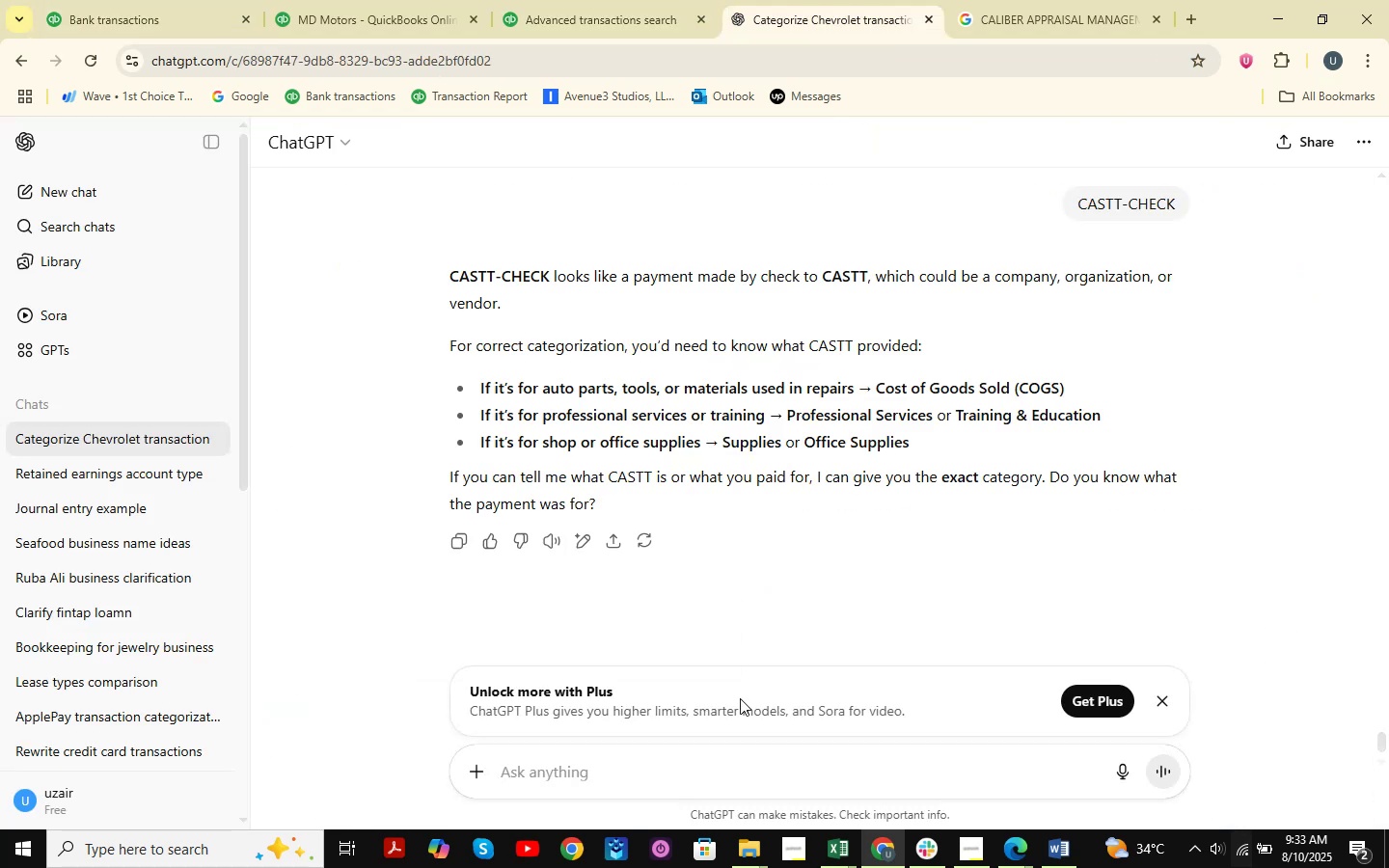 
key(Control+V)
 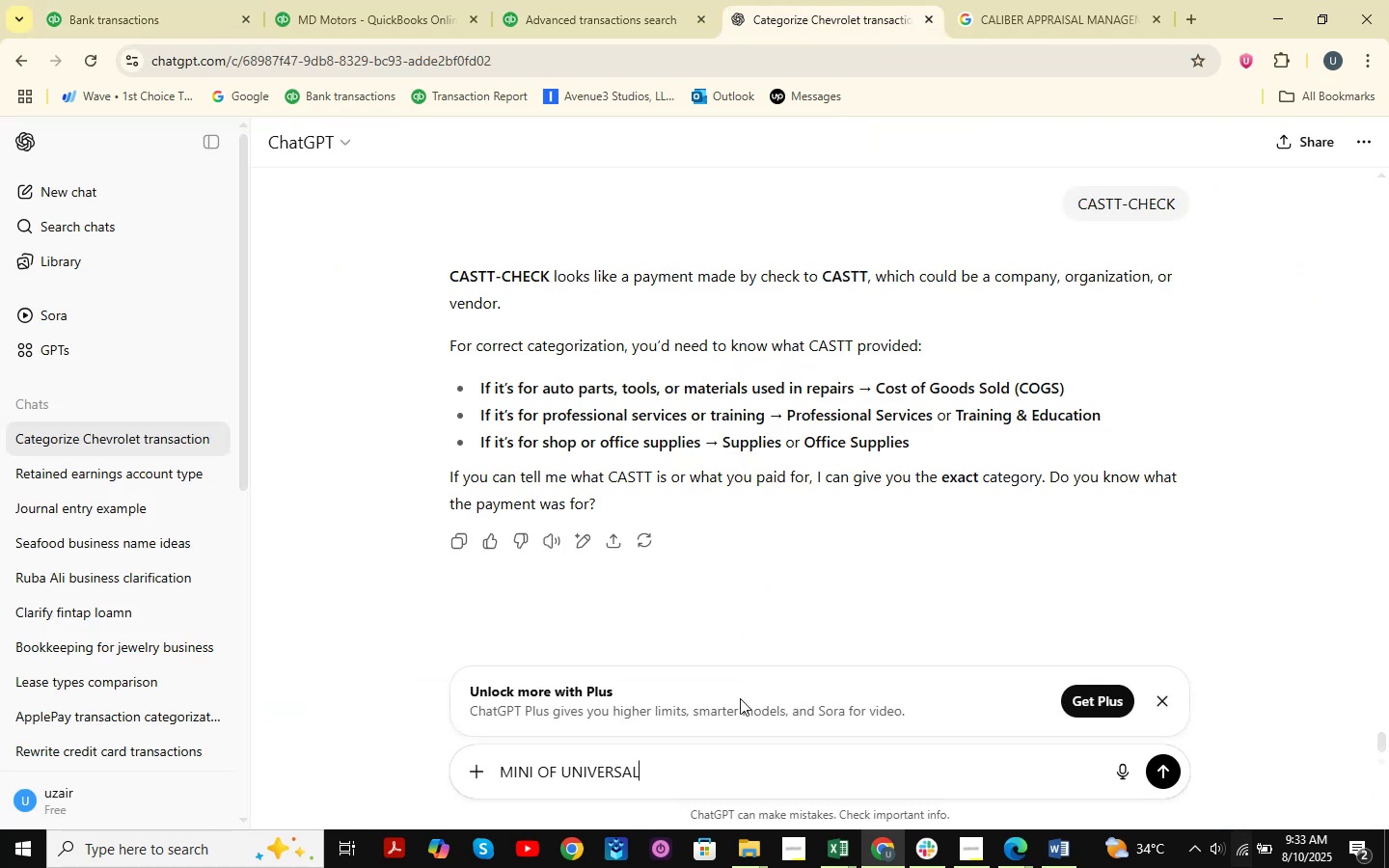 
key(NumpadEnter)
 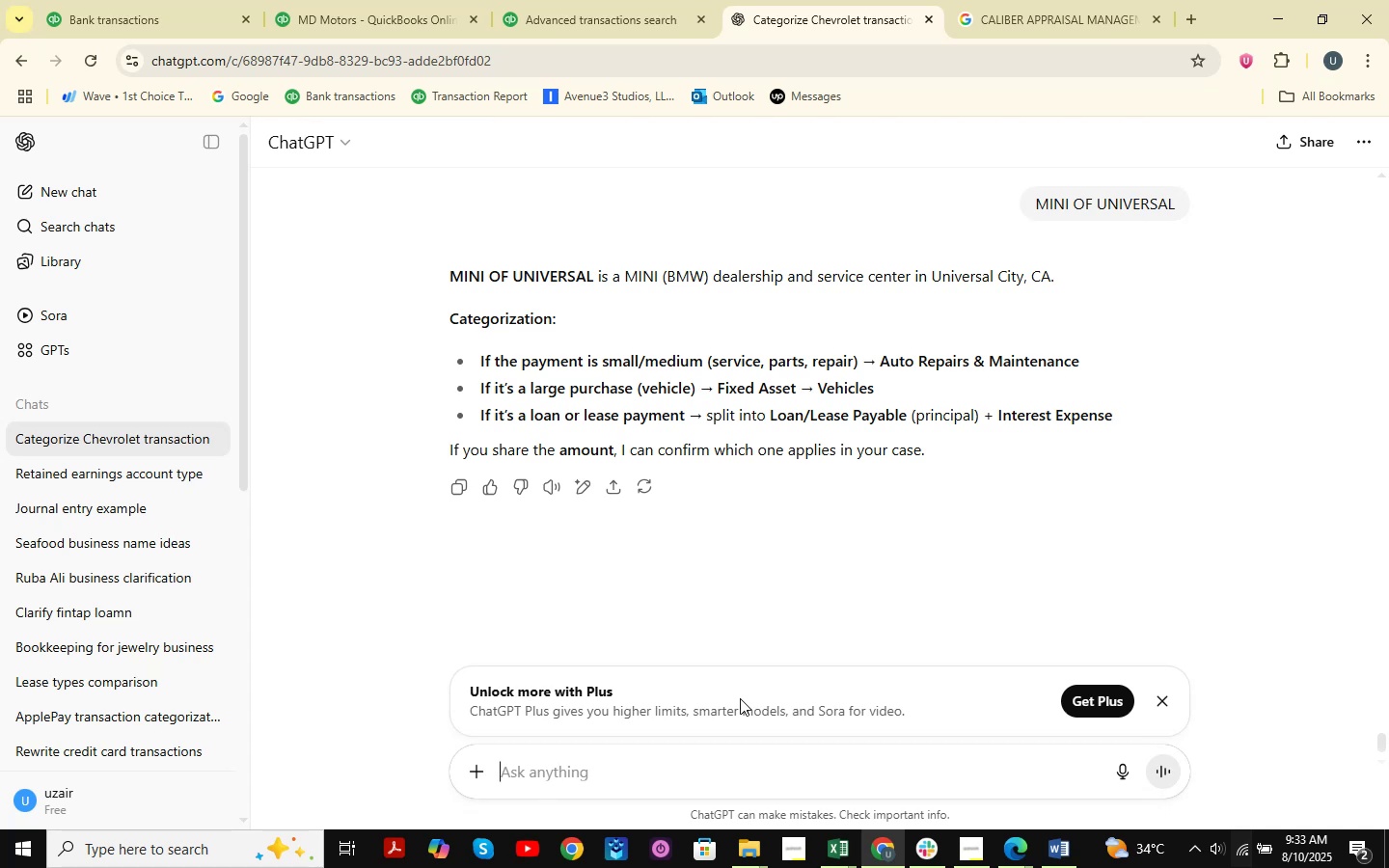 
wait(17.35)
 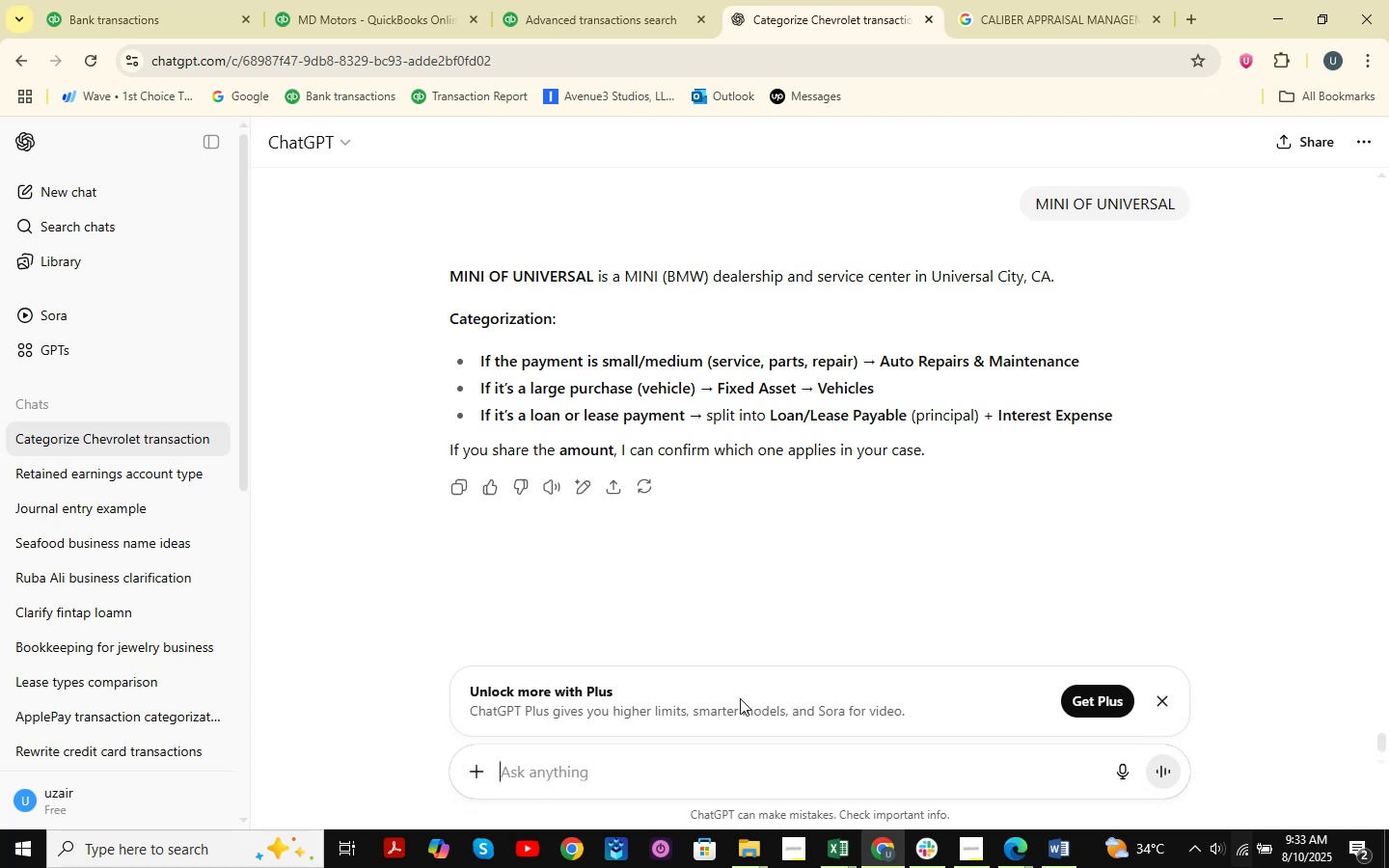 
scroll: coordinate [669, 431], scroll_direction: down, amount: 3.0
 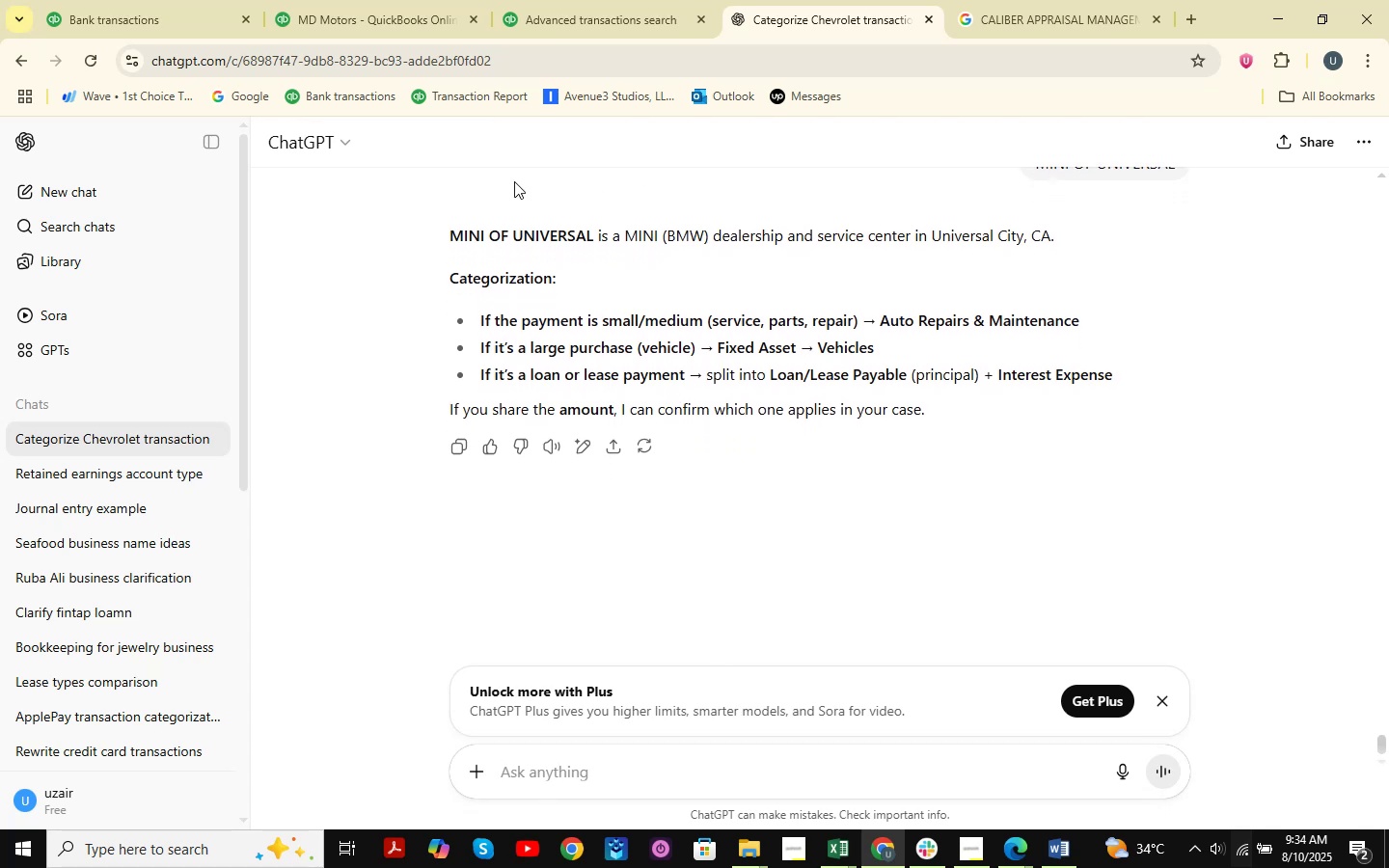 
left_click([1024, 0])
 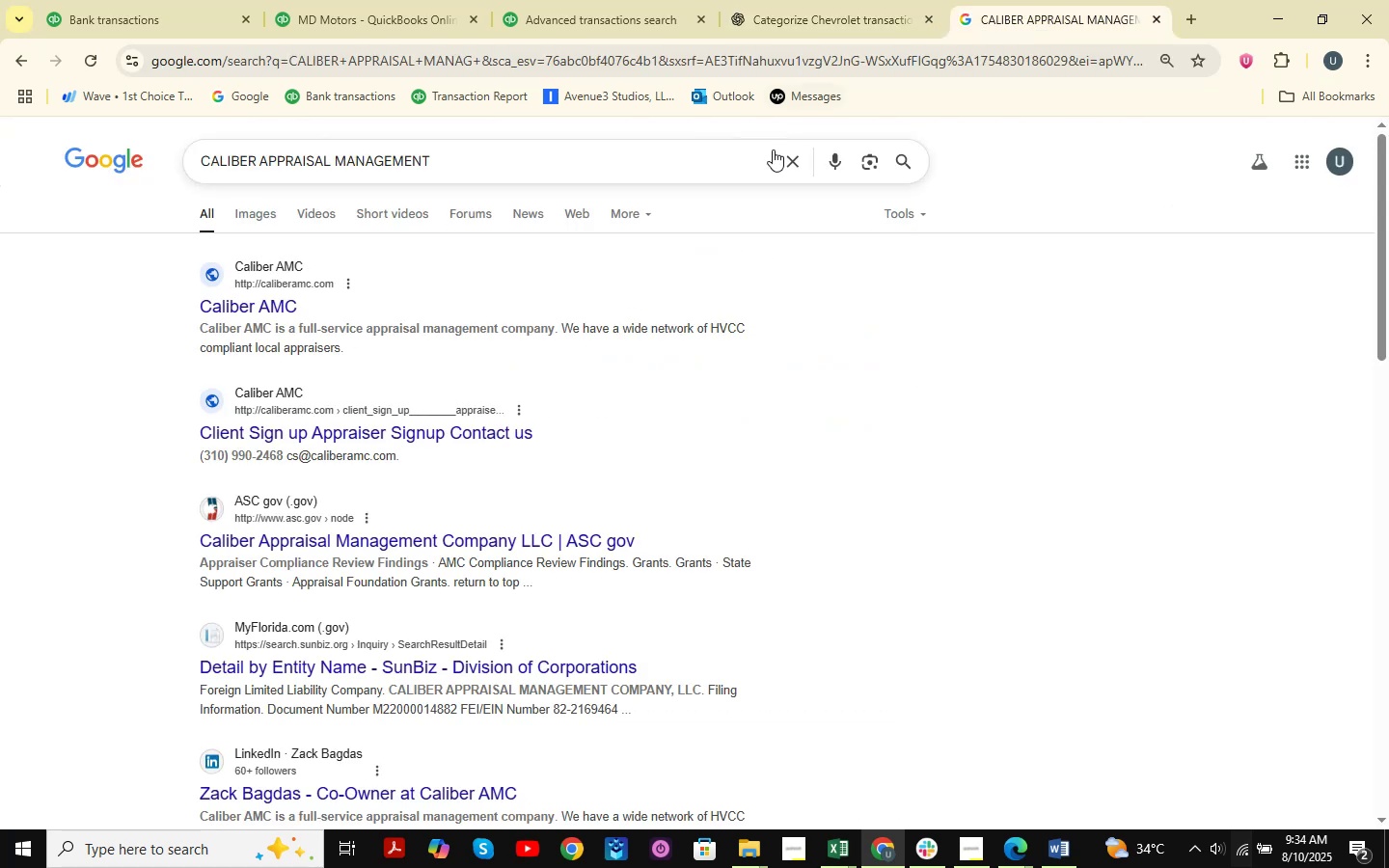 
left_click([799, 162])
 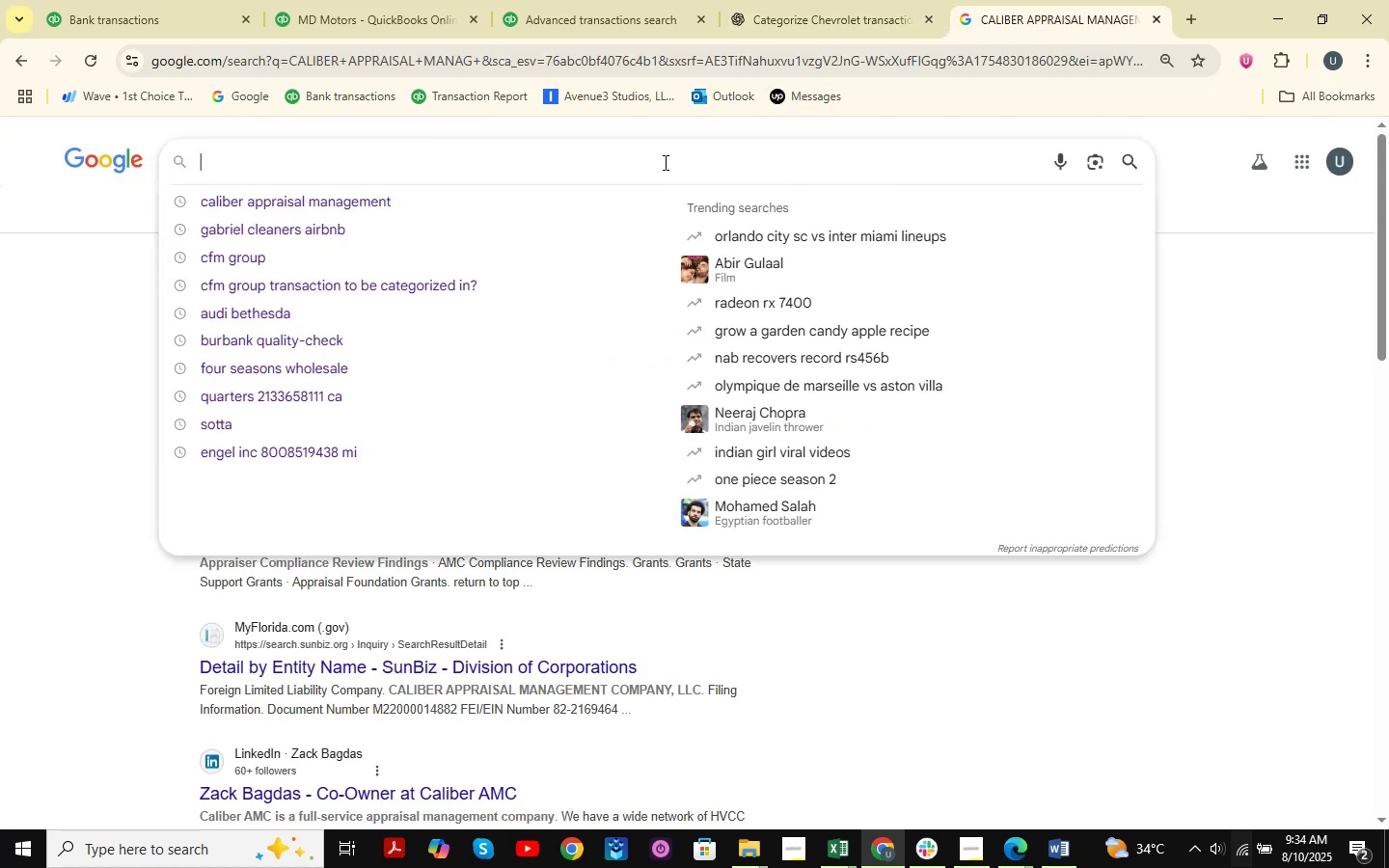 
key(Control+V)
 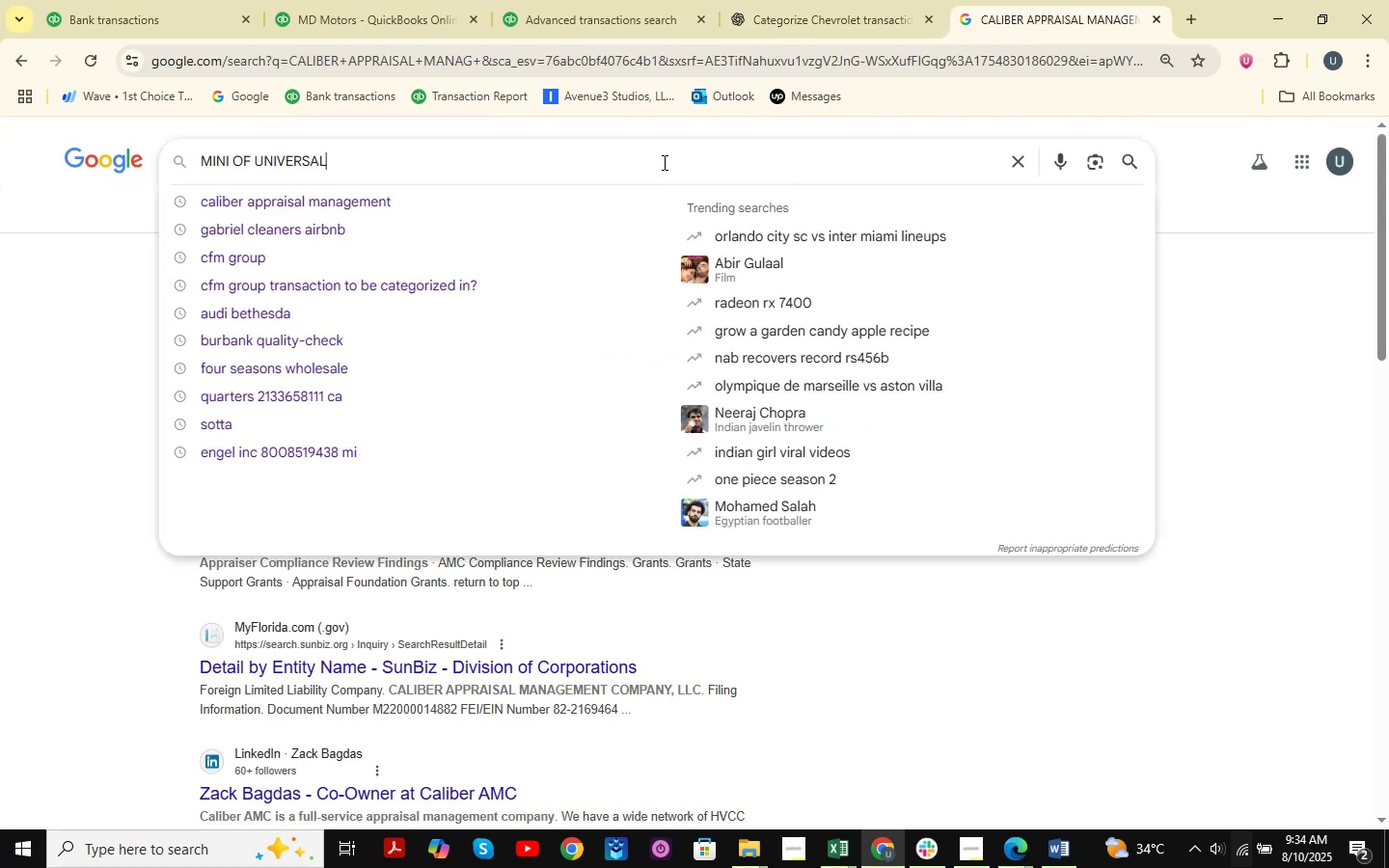 
key(NumpadEnter)
 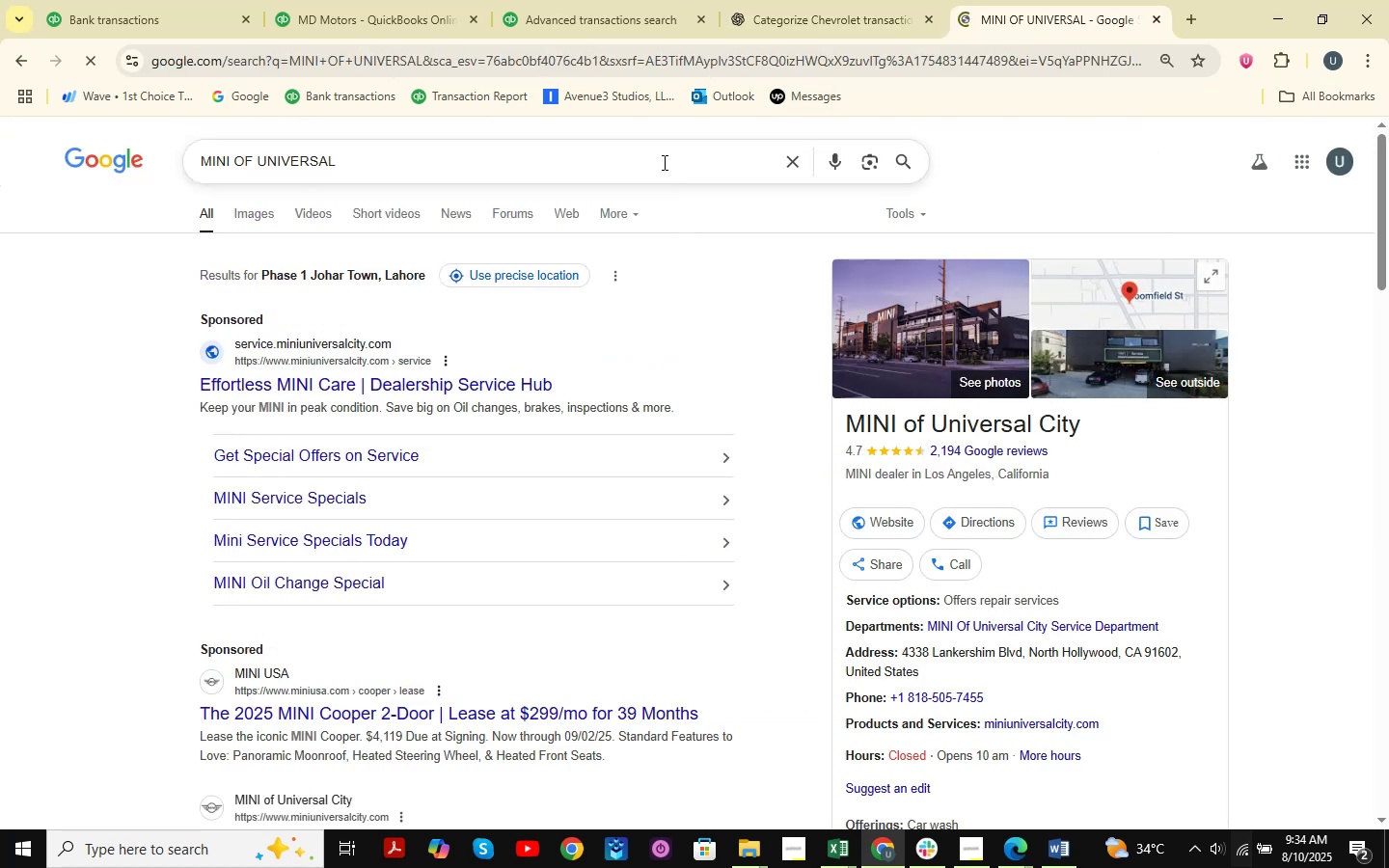 
wait(8.18)
 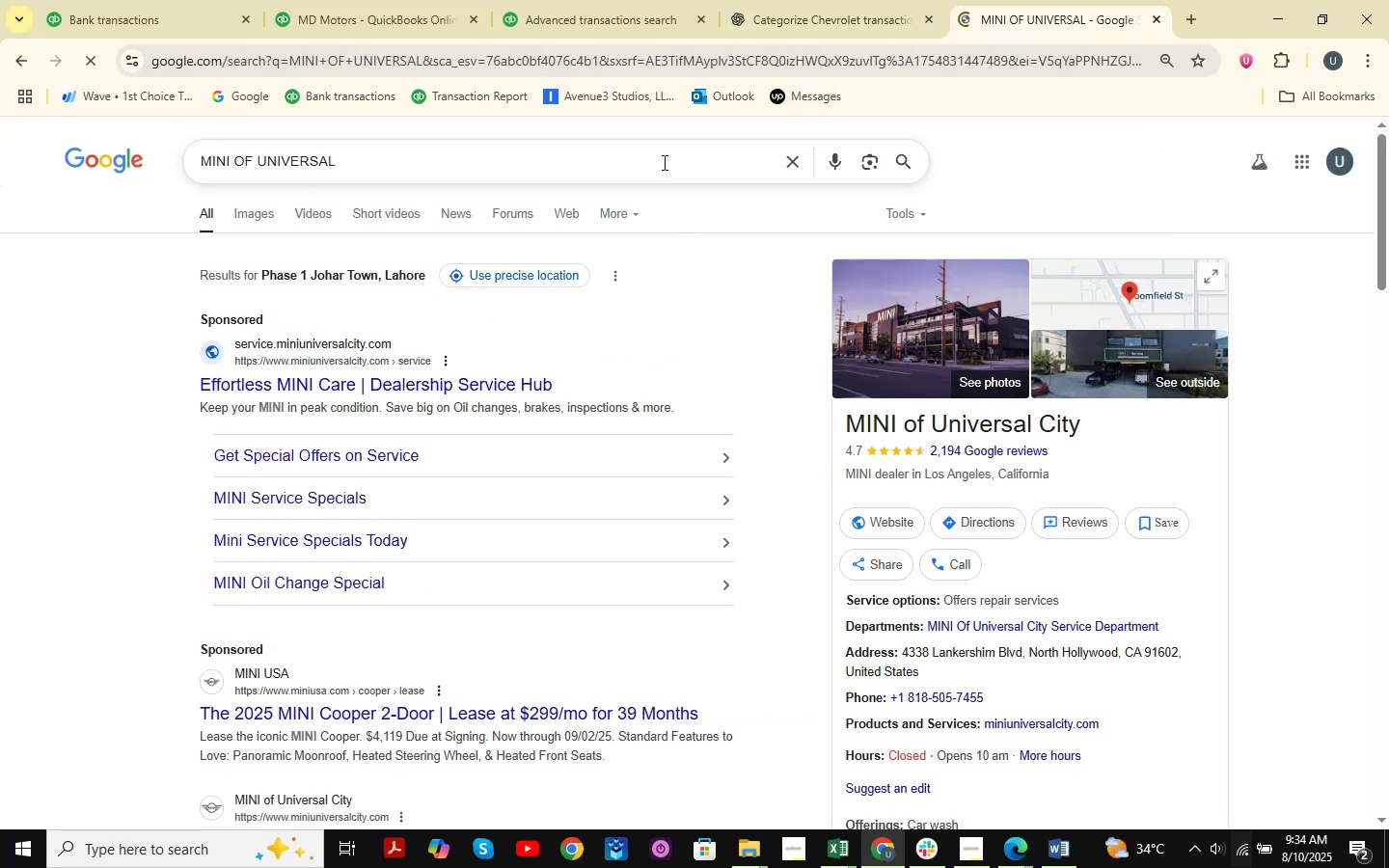 
left_click([167, 0])
 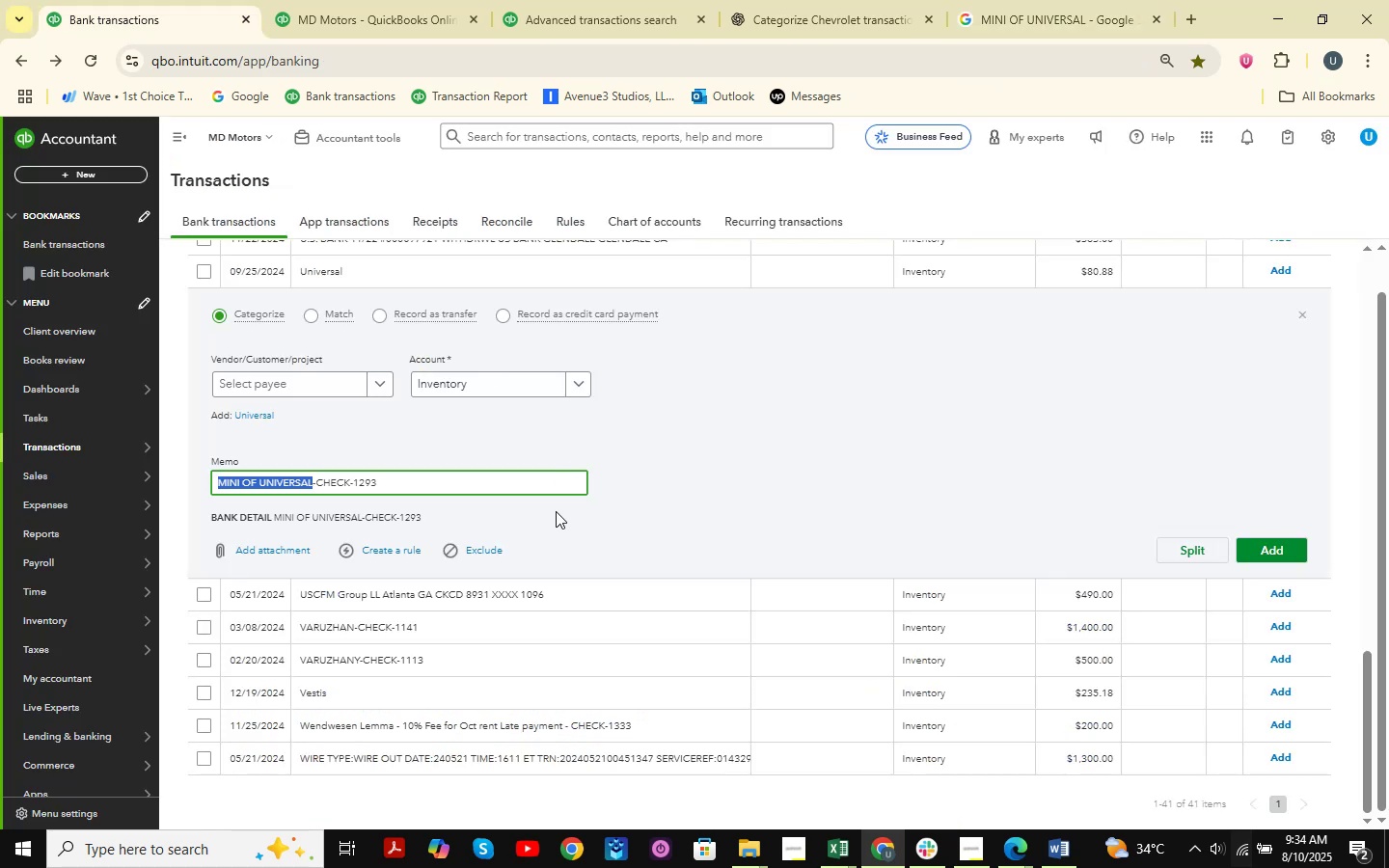 
scroll: coordinate [525, 426], scroll_direction: up, amount: 1.0
 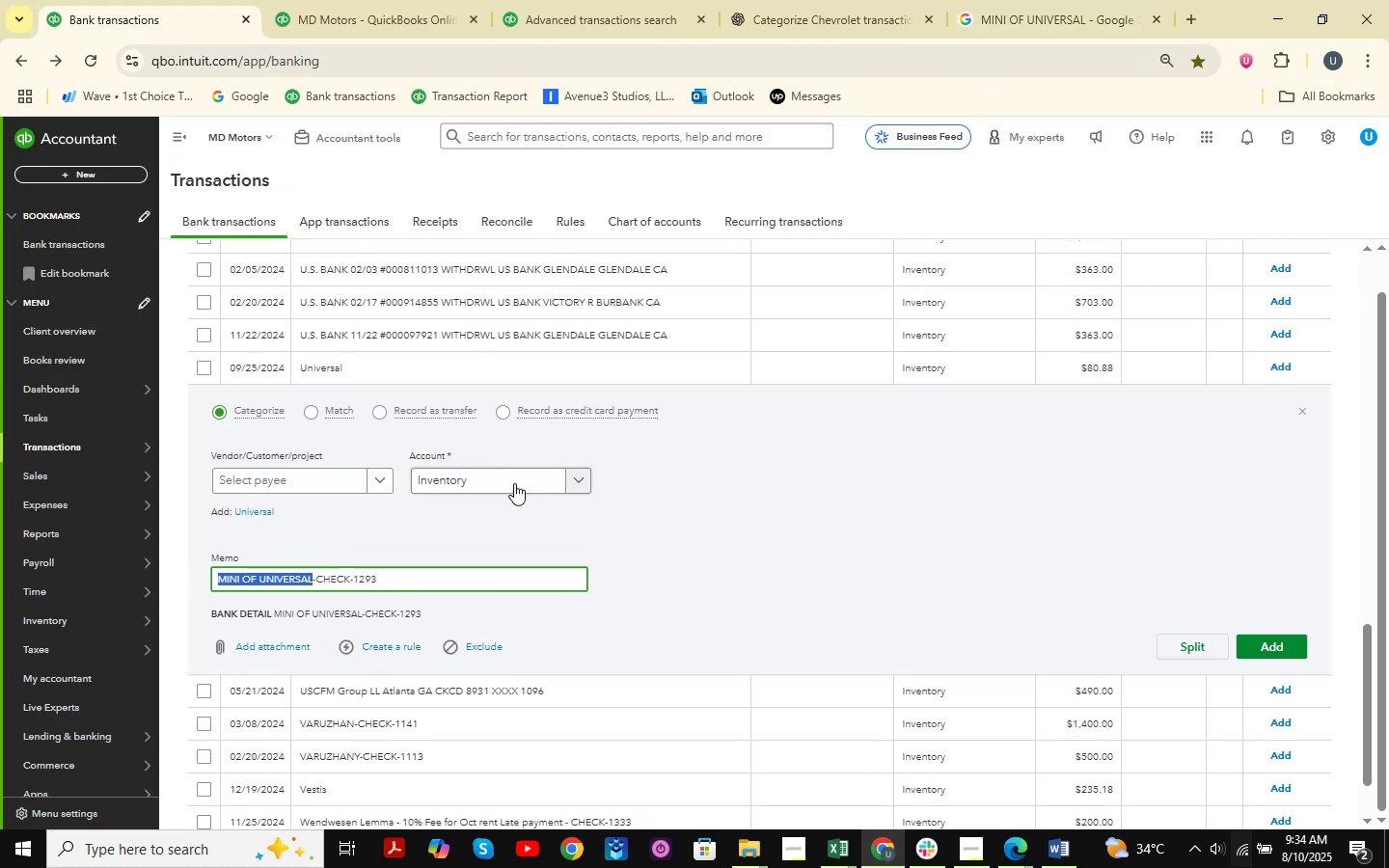 
left_click([514, 483])
 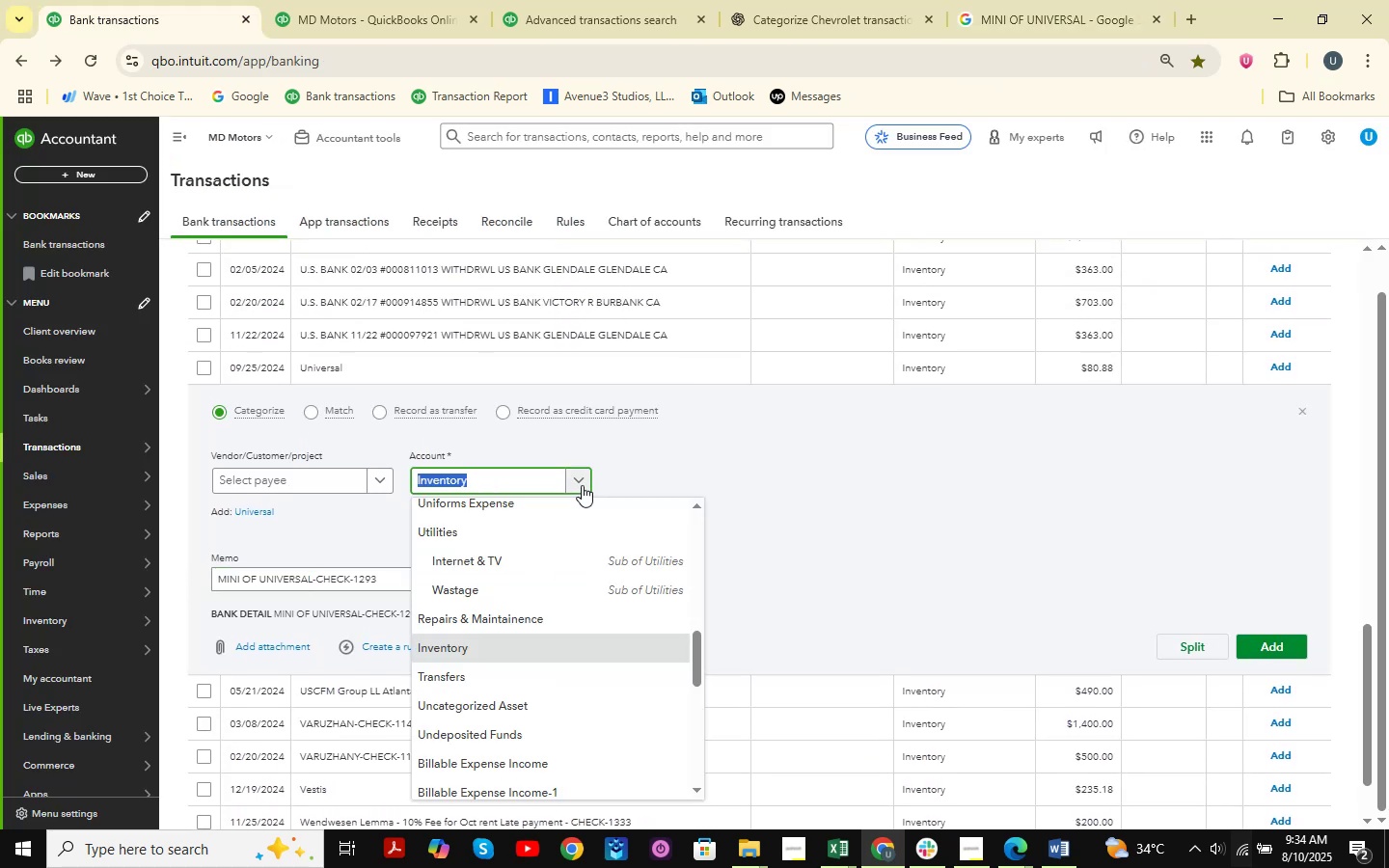 
type(cost )
 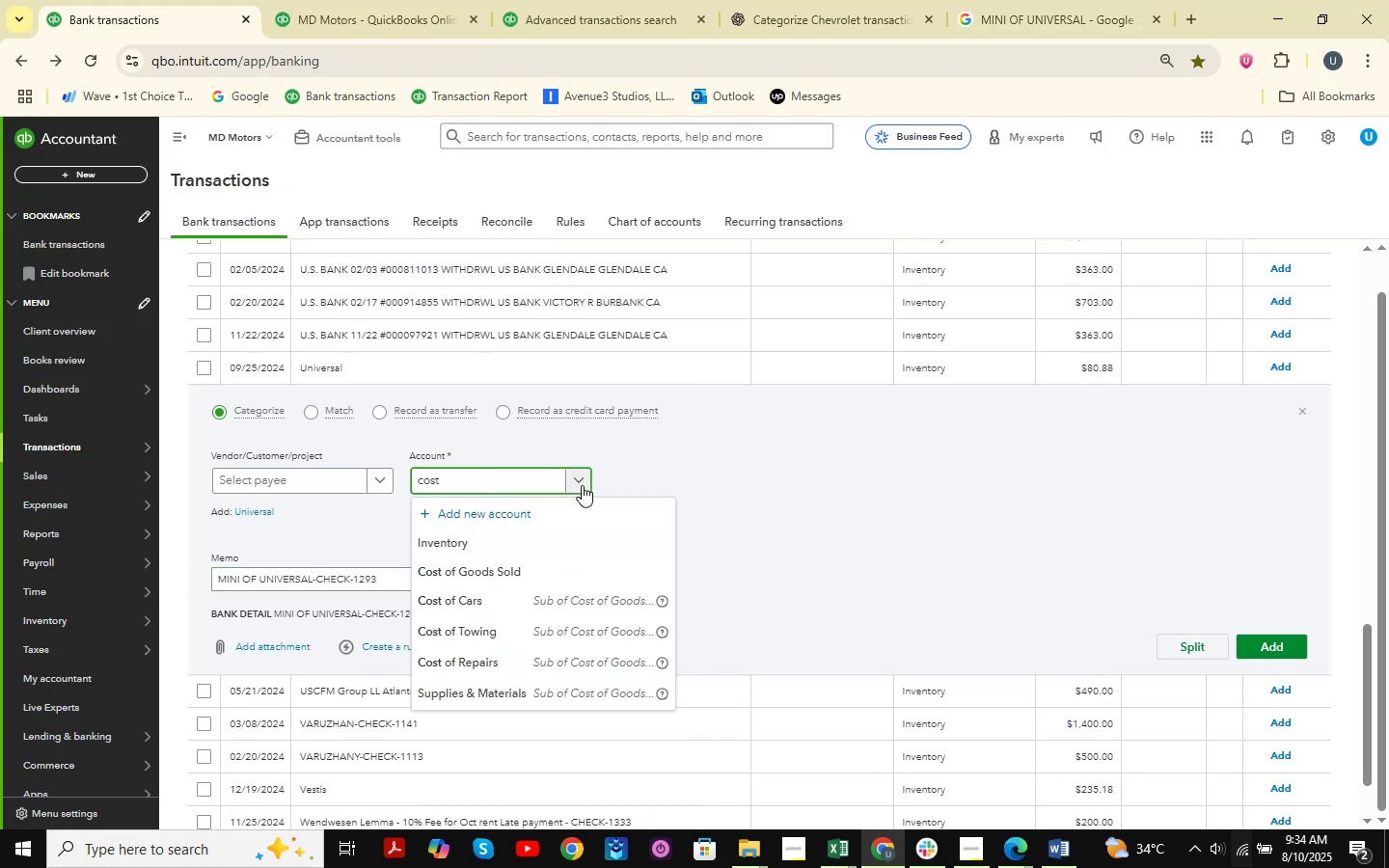 
key(ArrowDown)
 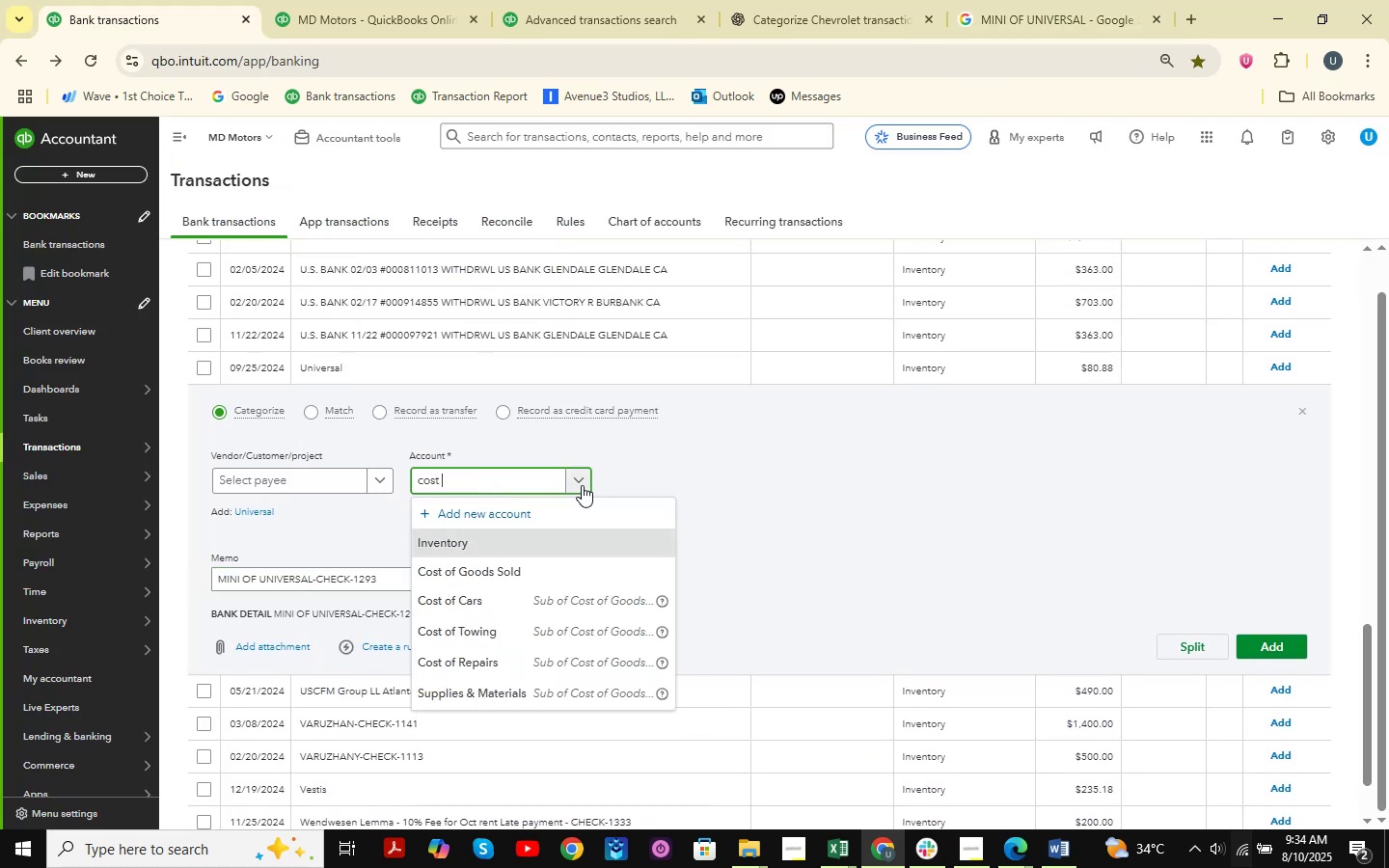 
key(ArrowDown)
 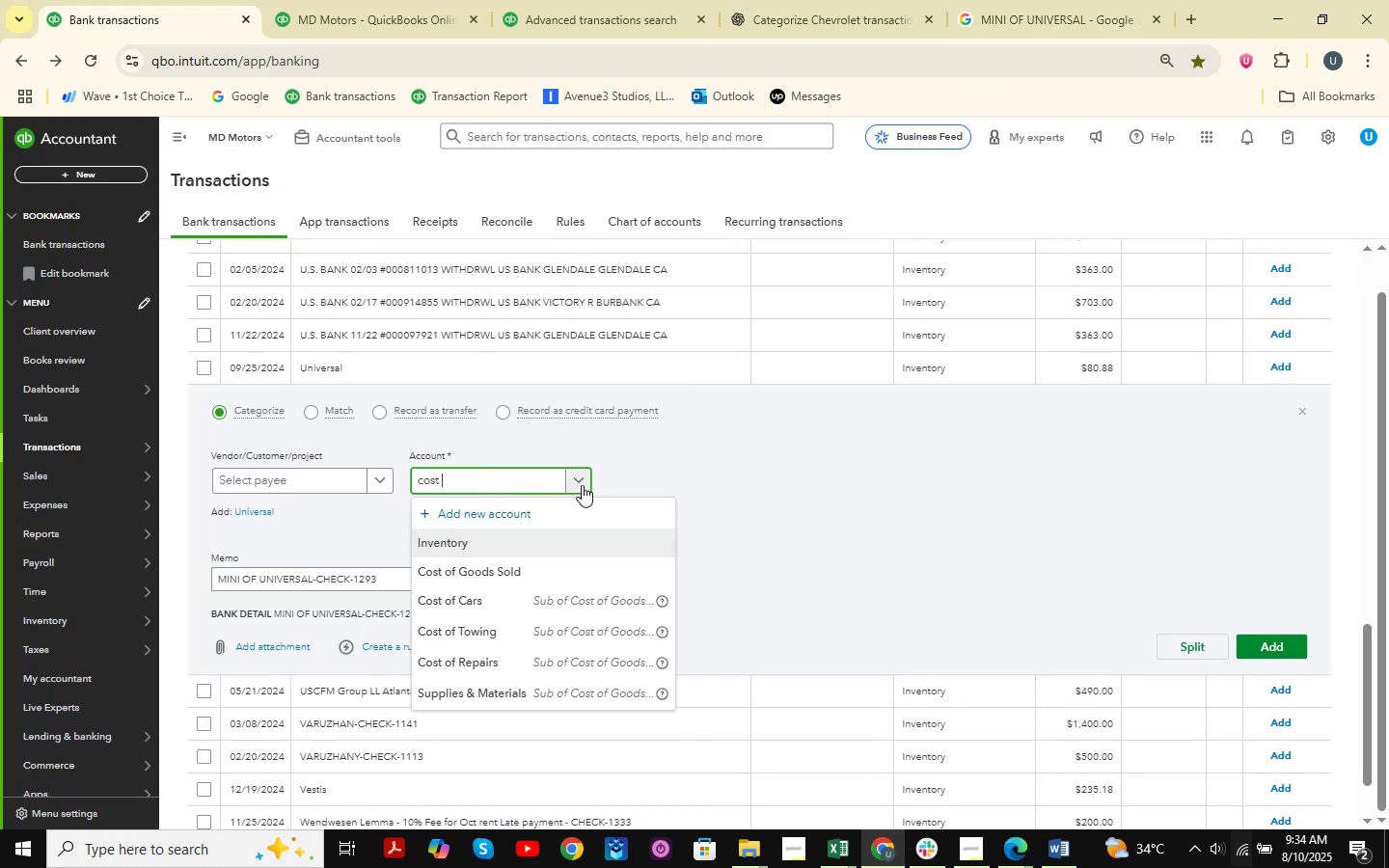 
key(ArrowDown)
 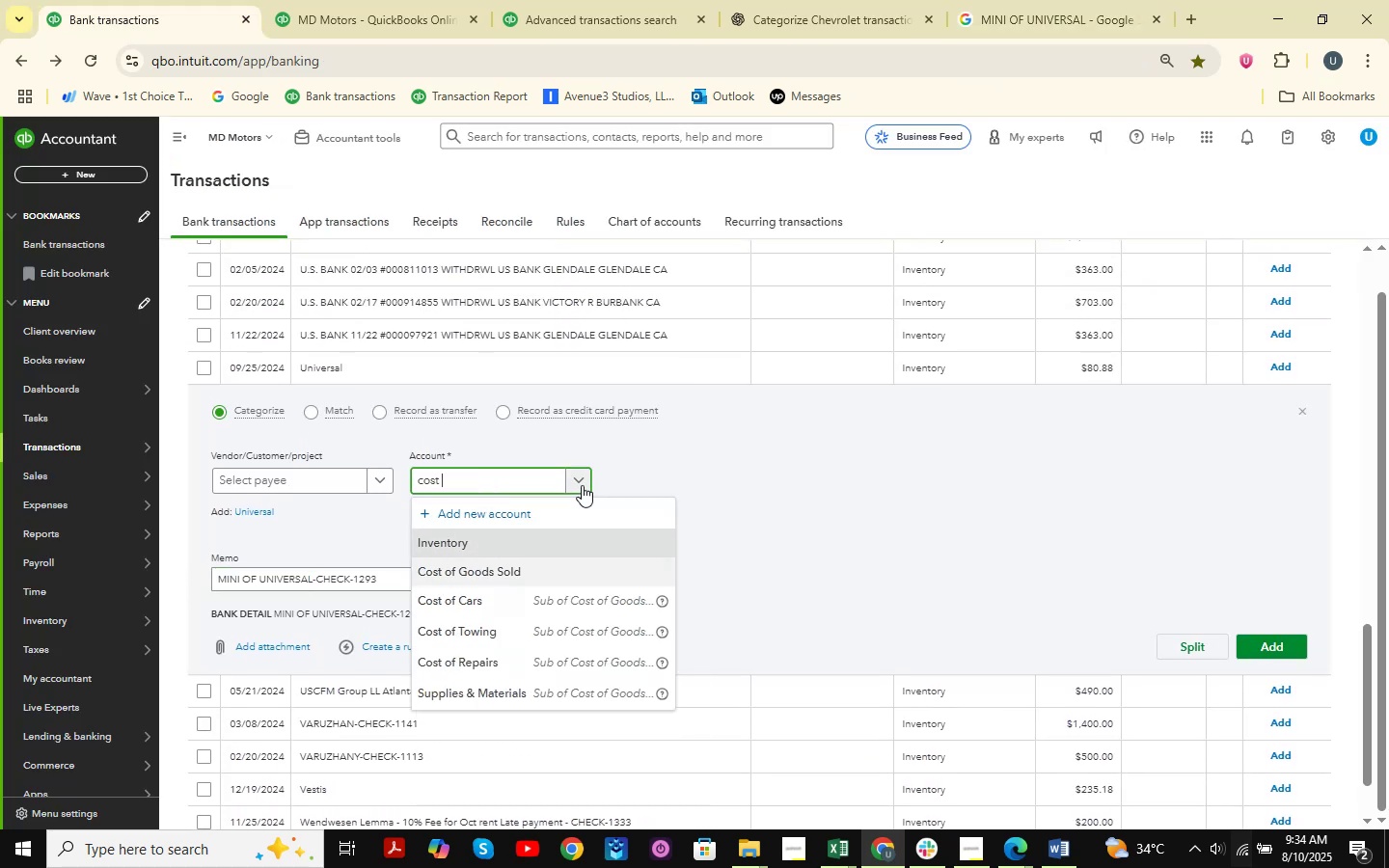 
key(ArrowDown)
 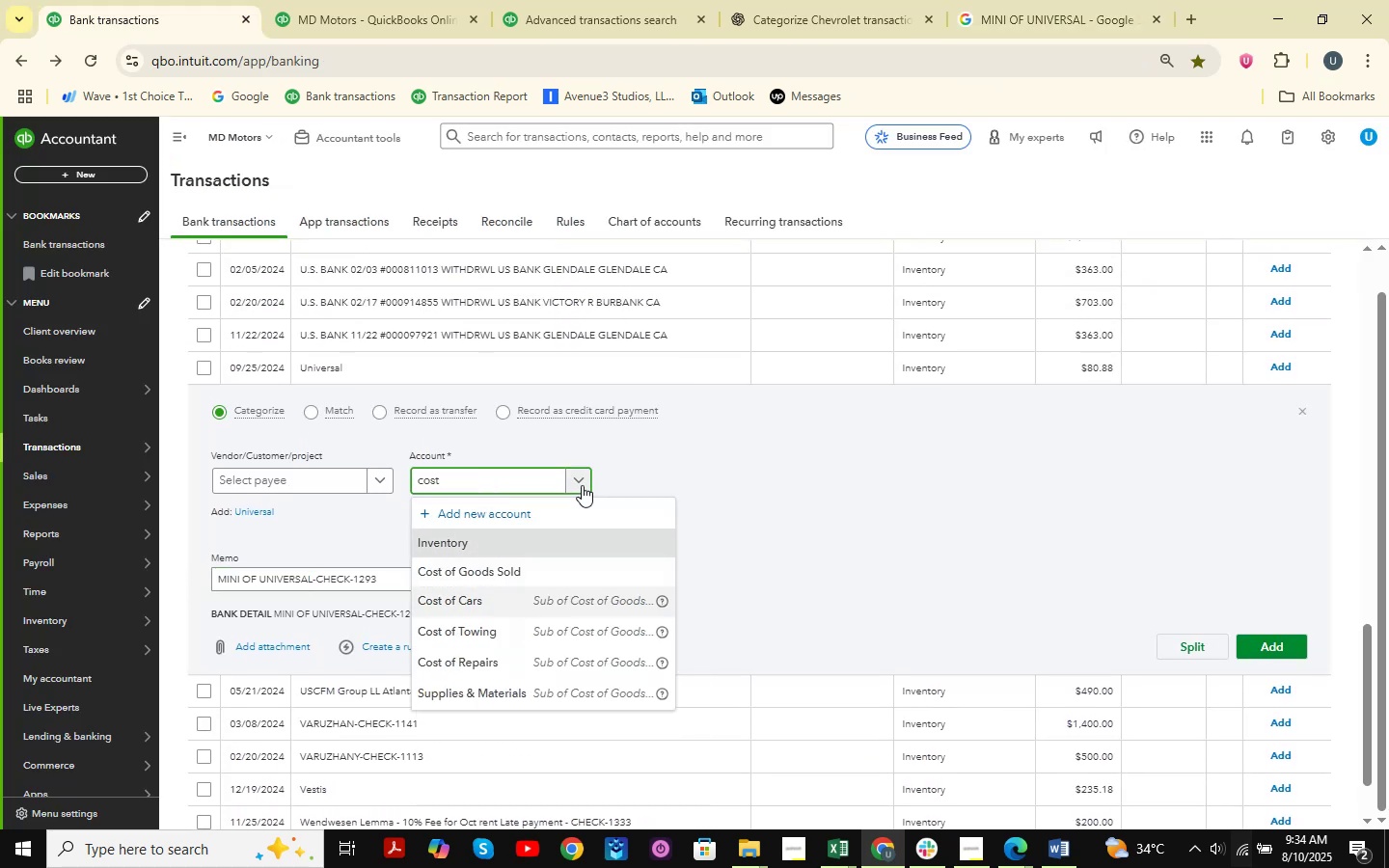 
key(ArrowDown)
 